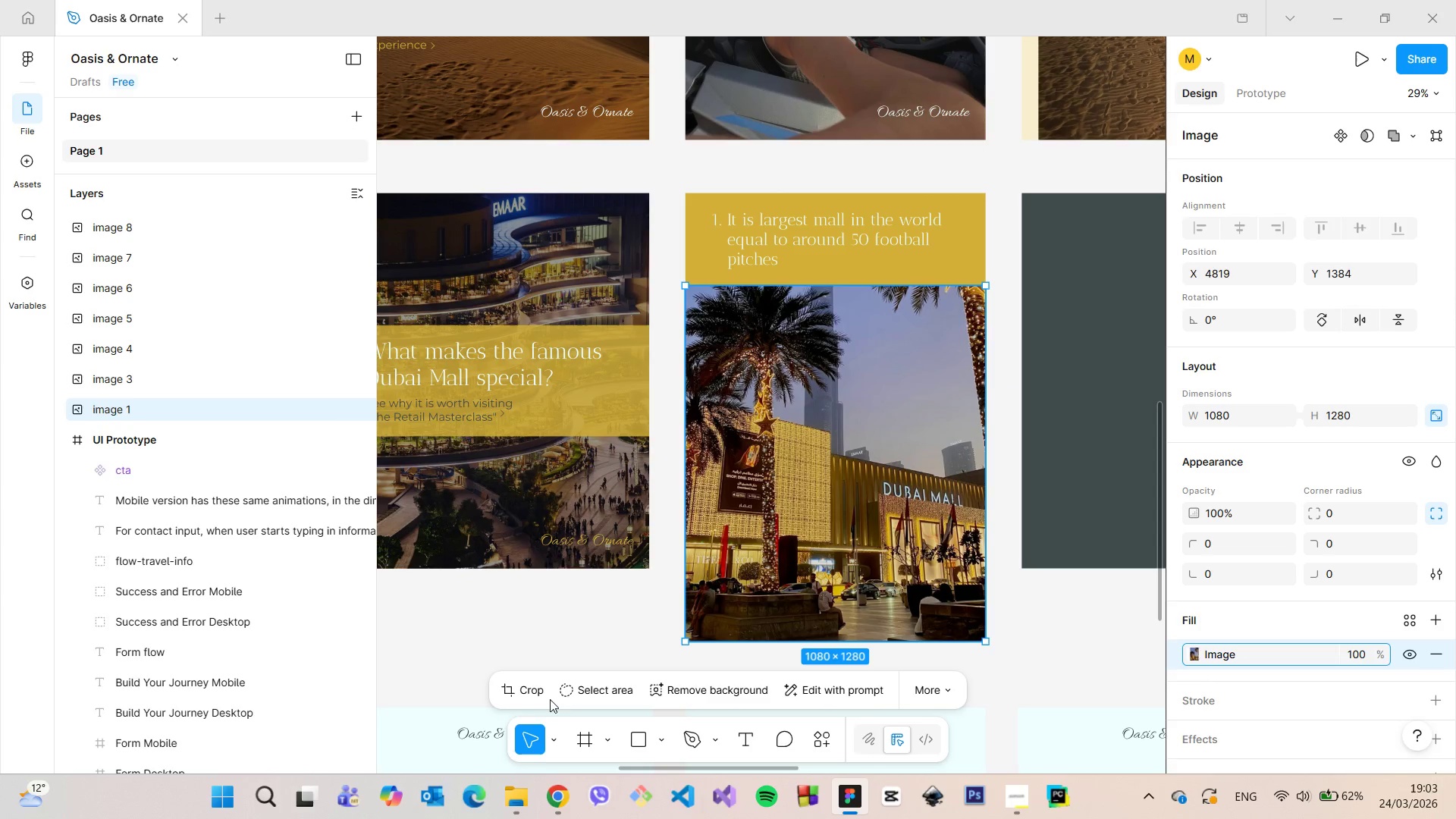 
scroll: coordinate [938, 520], scroll_direction: up, amount: 4.0
 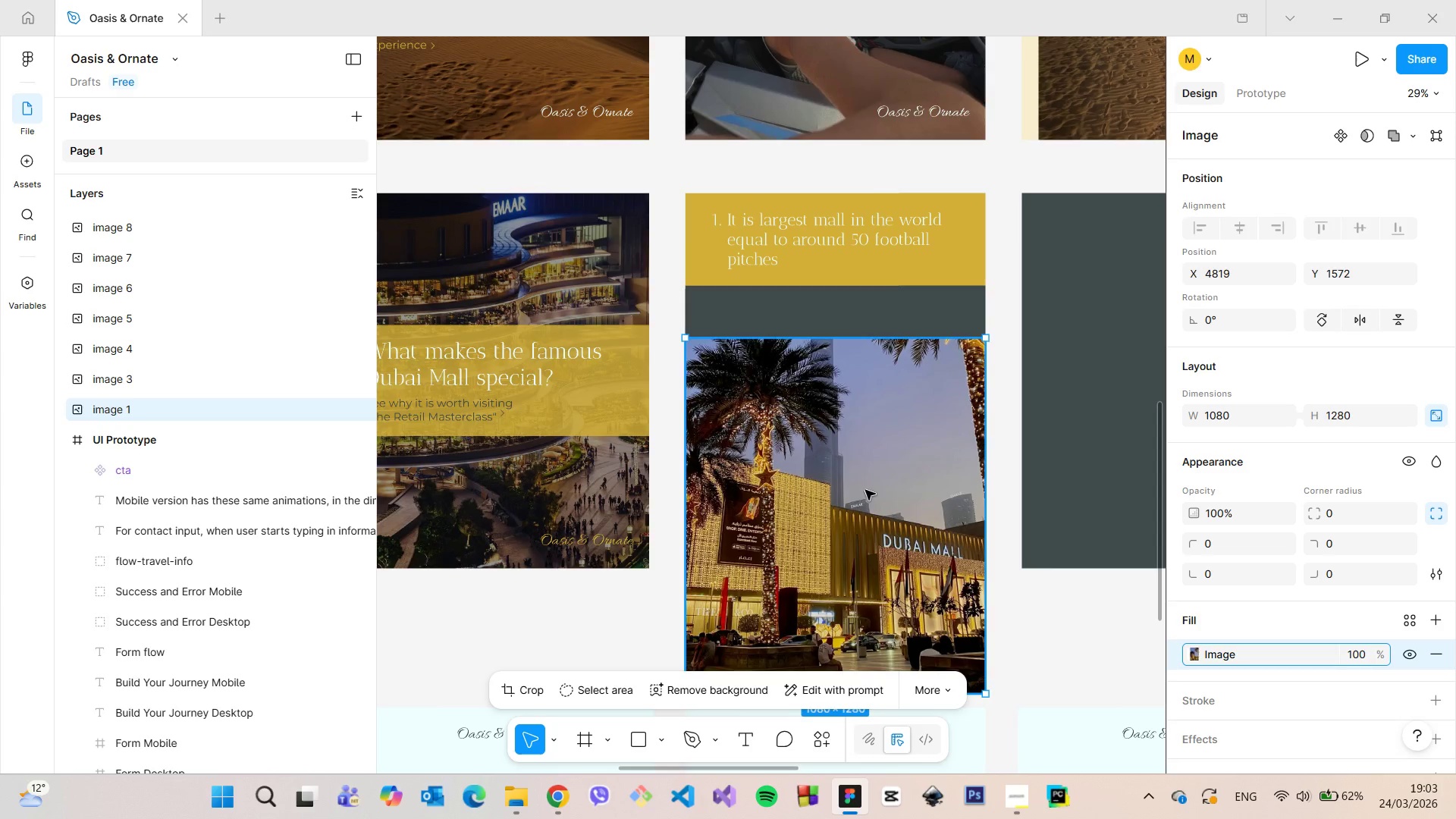 
left_click([541, 693])
 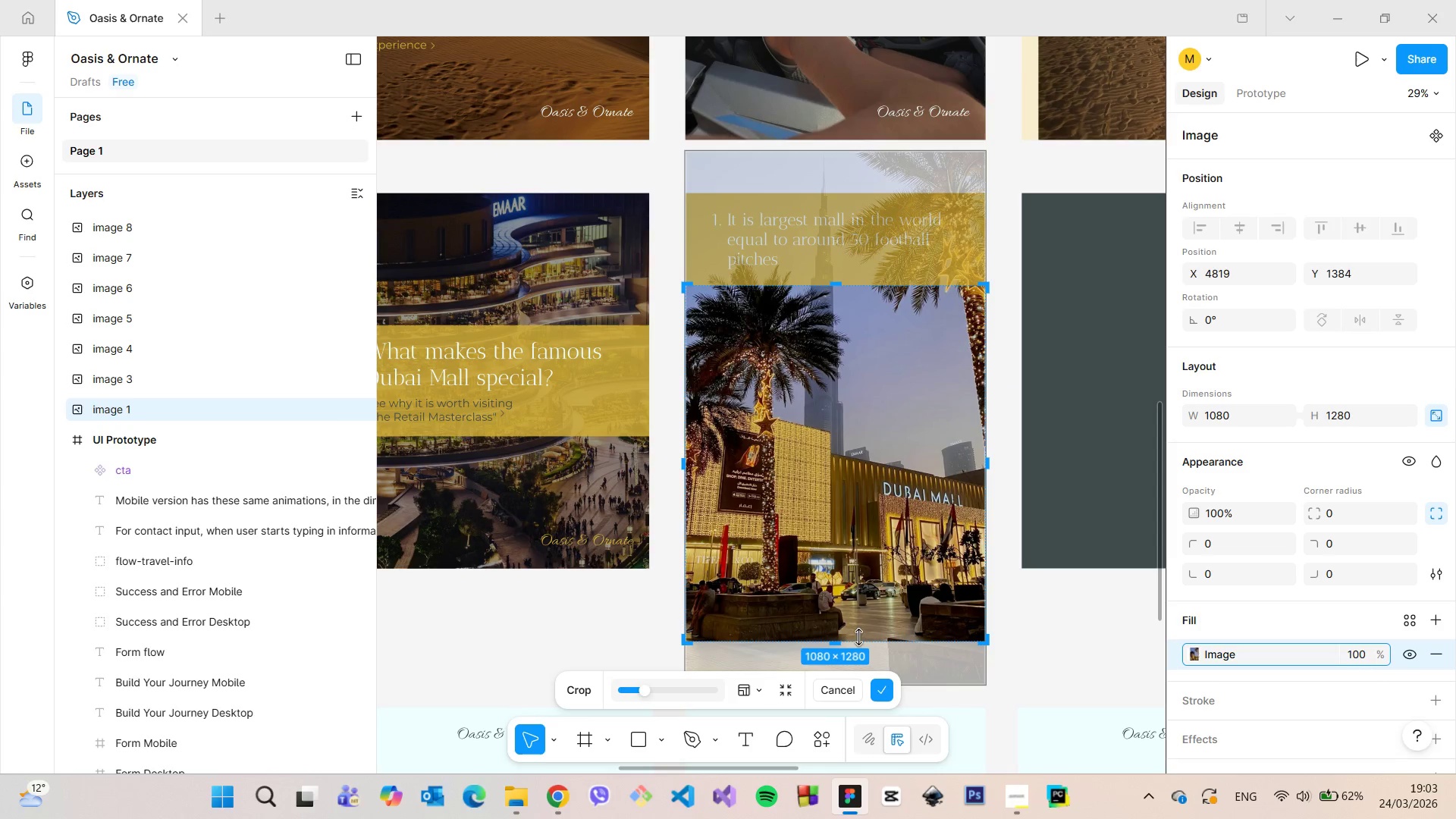 
left_click_drag(start_coordinate=[845, 640], to_coordinate=[845, 570])
 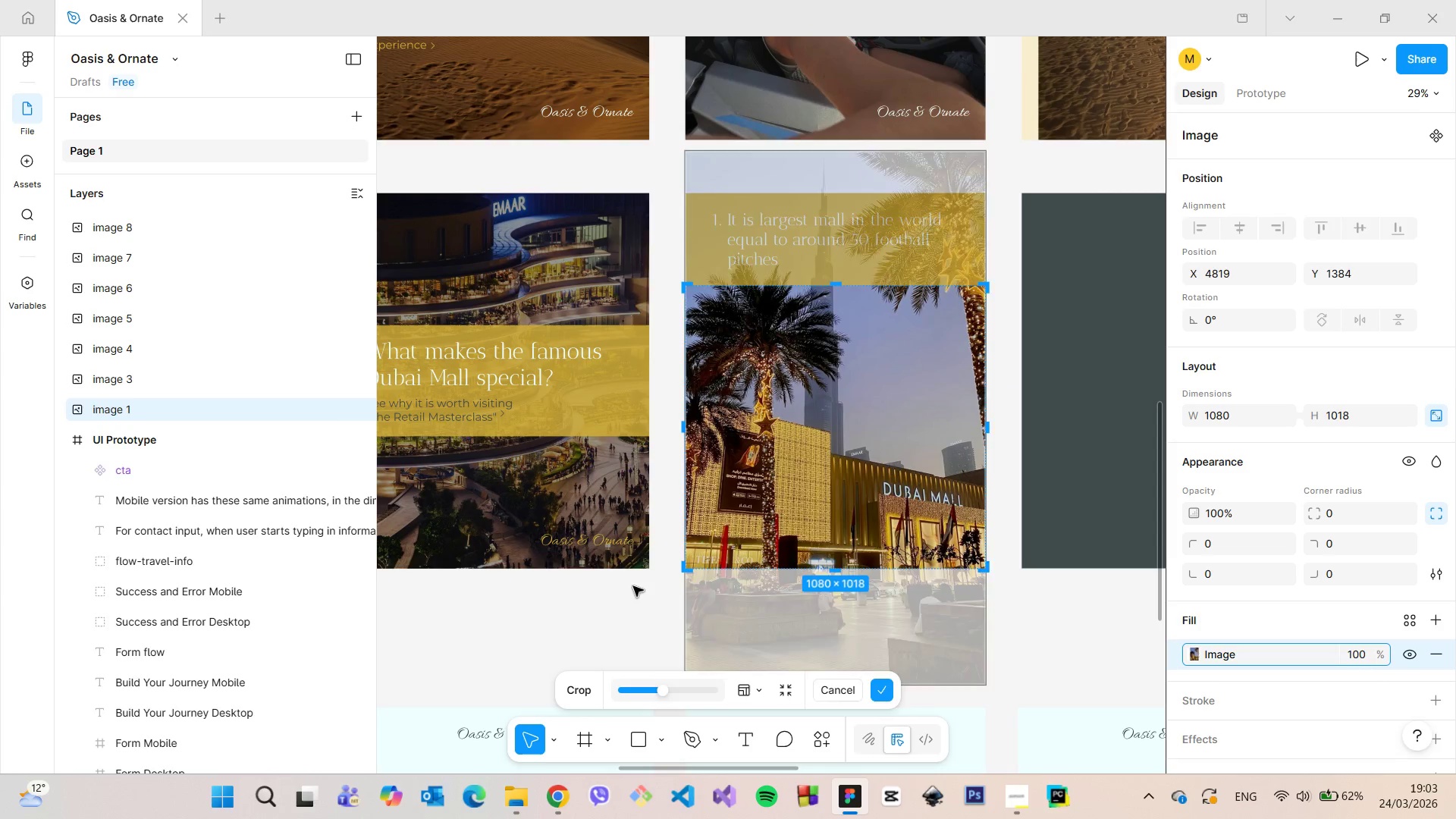 
left_click([633, 586])
 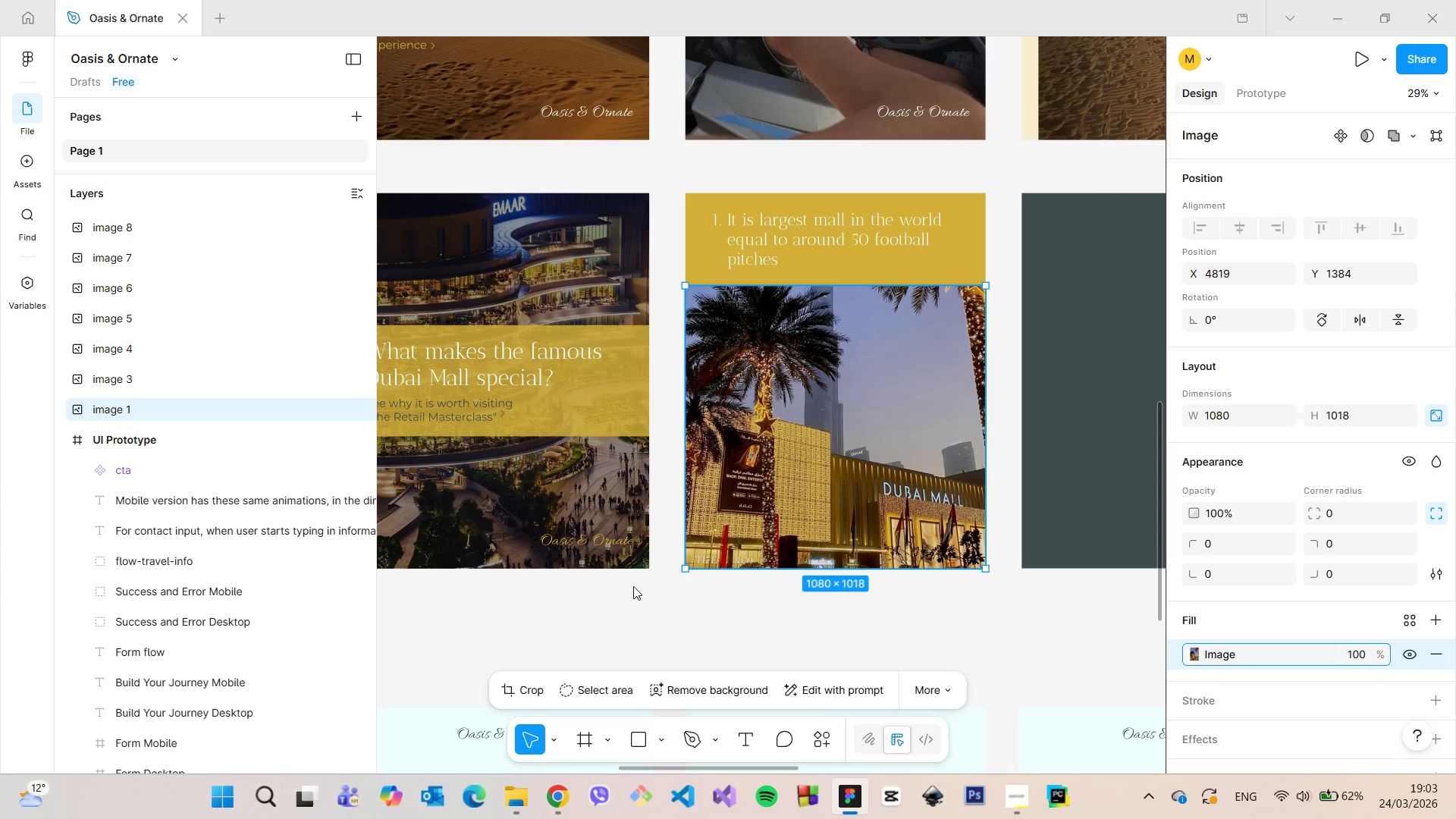 
left_click([633, 586])
 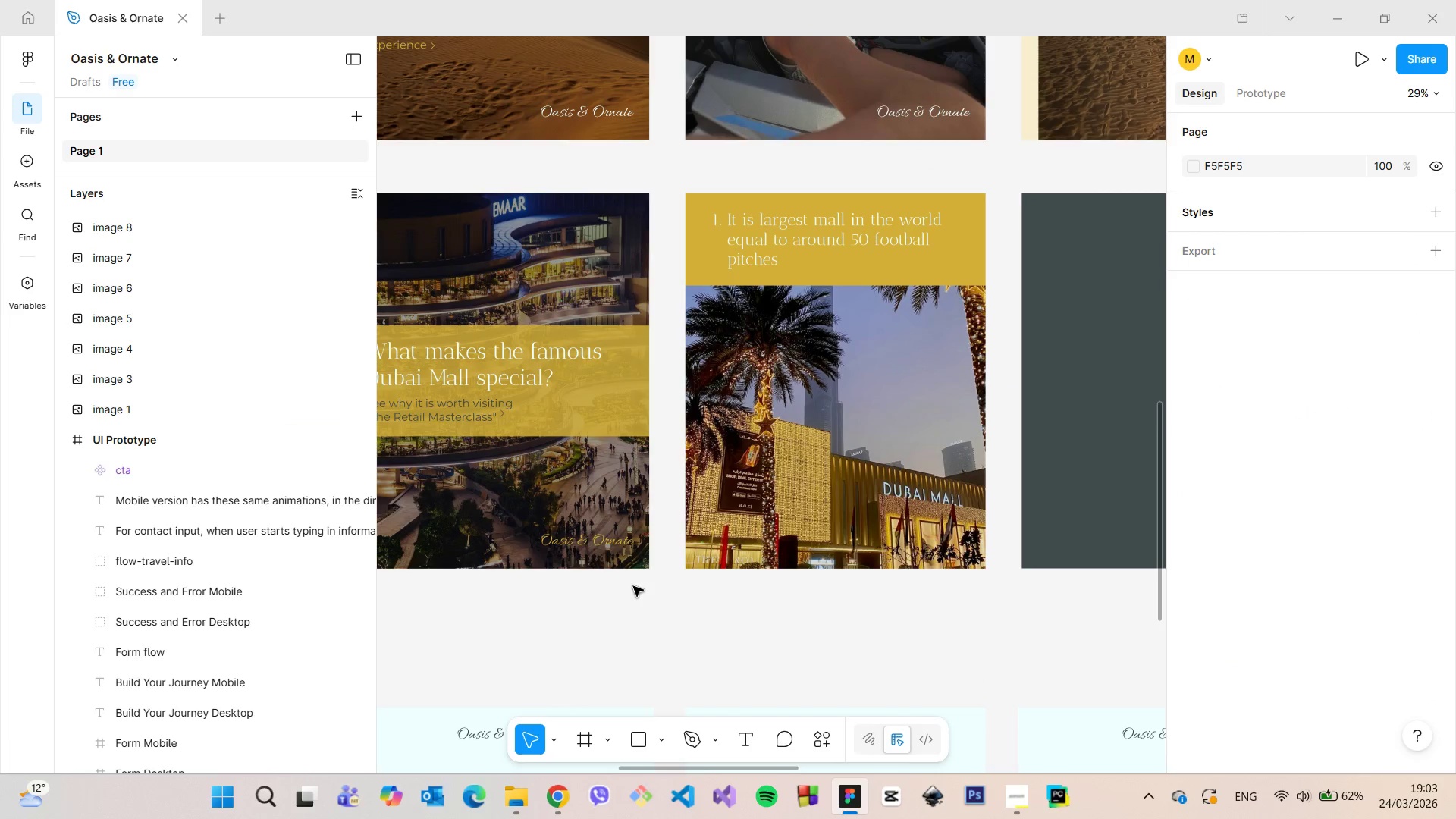 
scroll: coordinate [640, 583], scroll_direction: down, amount: 9.0
 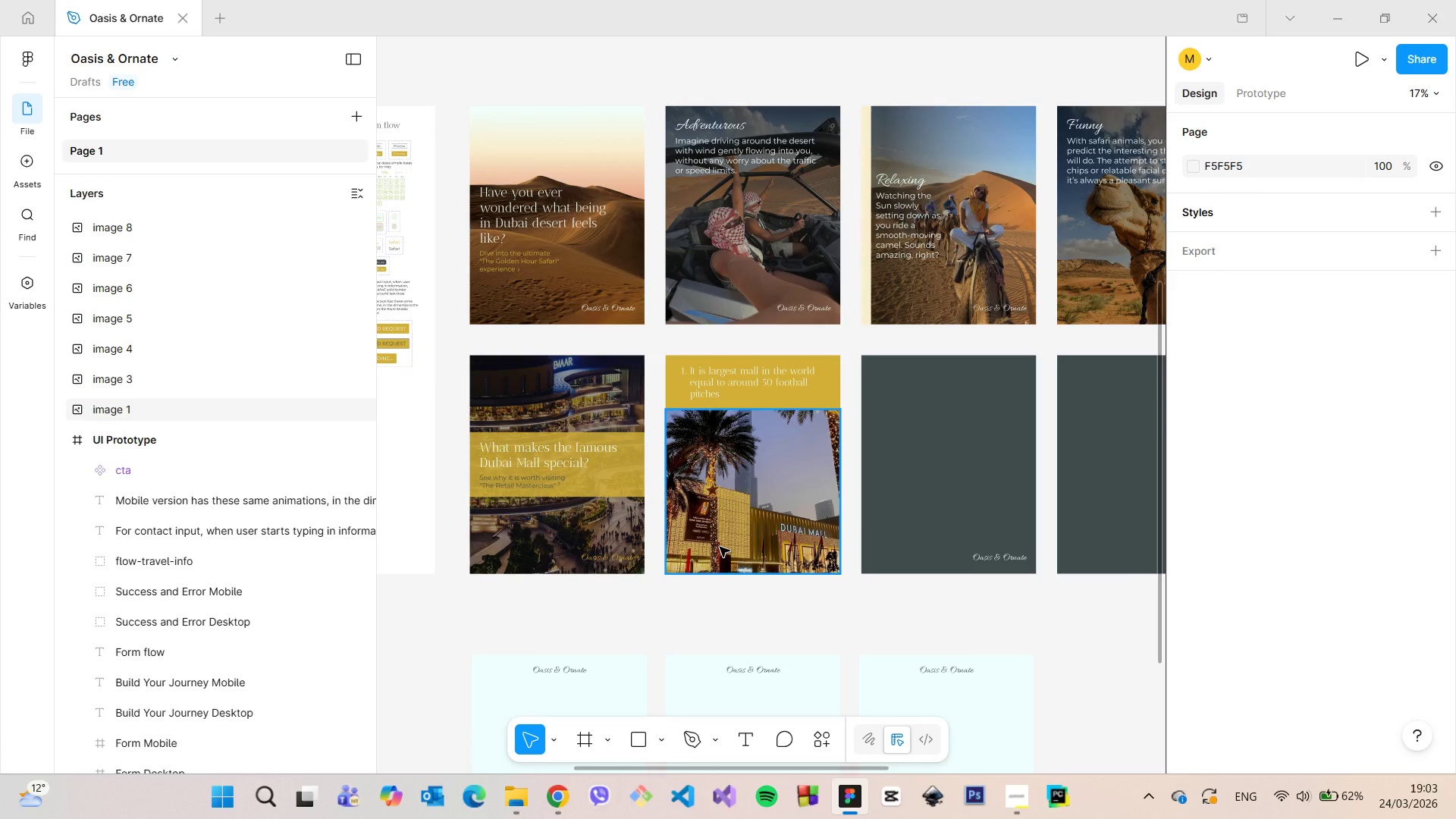 
double_click([780, 520])
 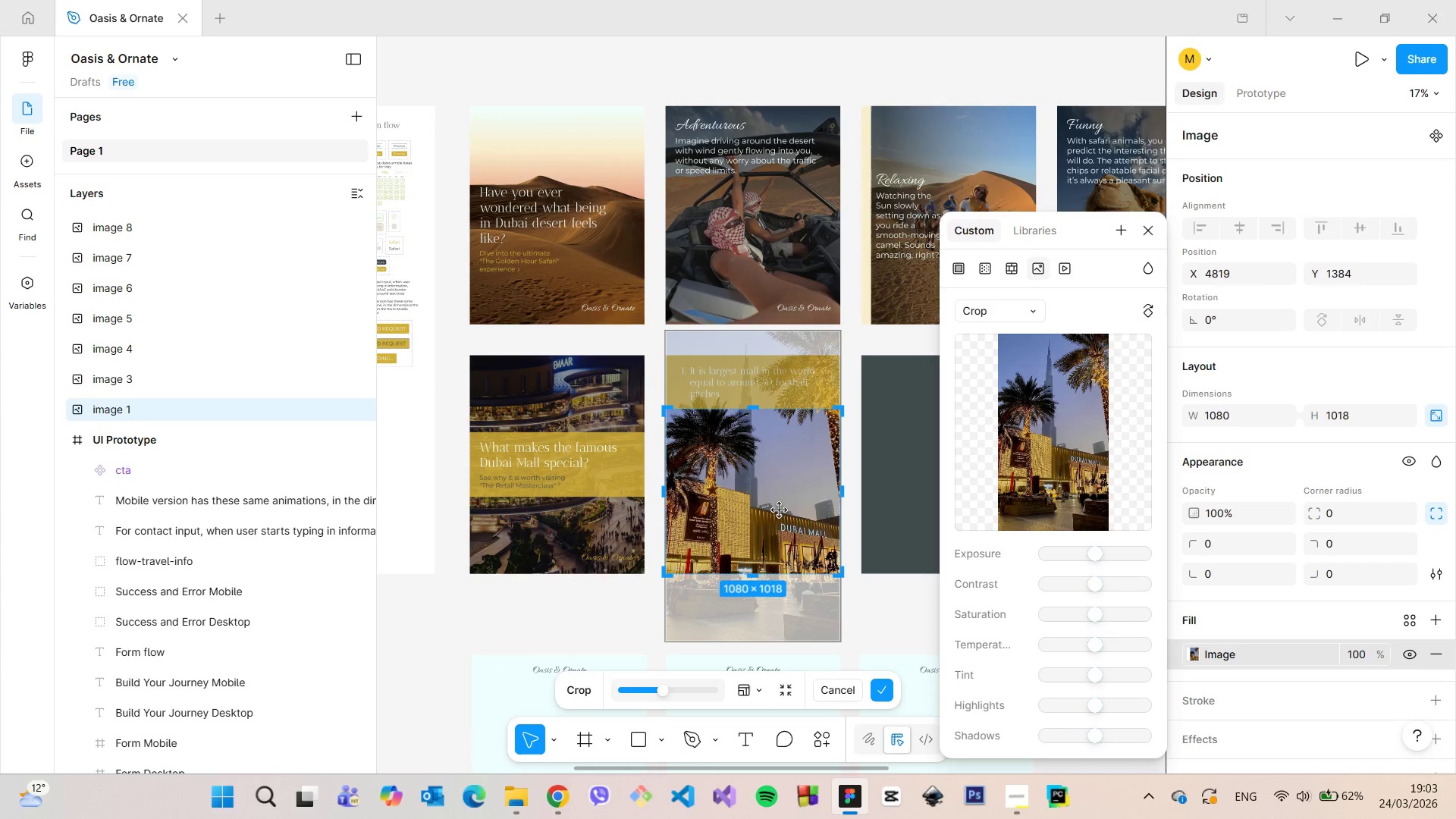 
left_click_drag(start_coordinate=[780, 510], to_coordinate=[779, 489])
 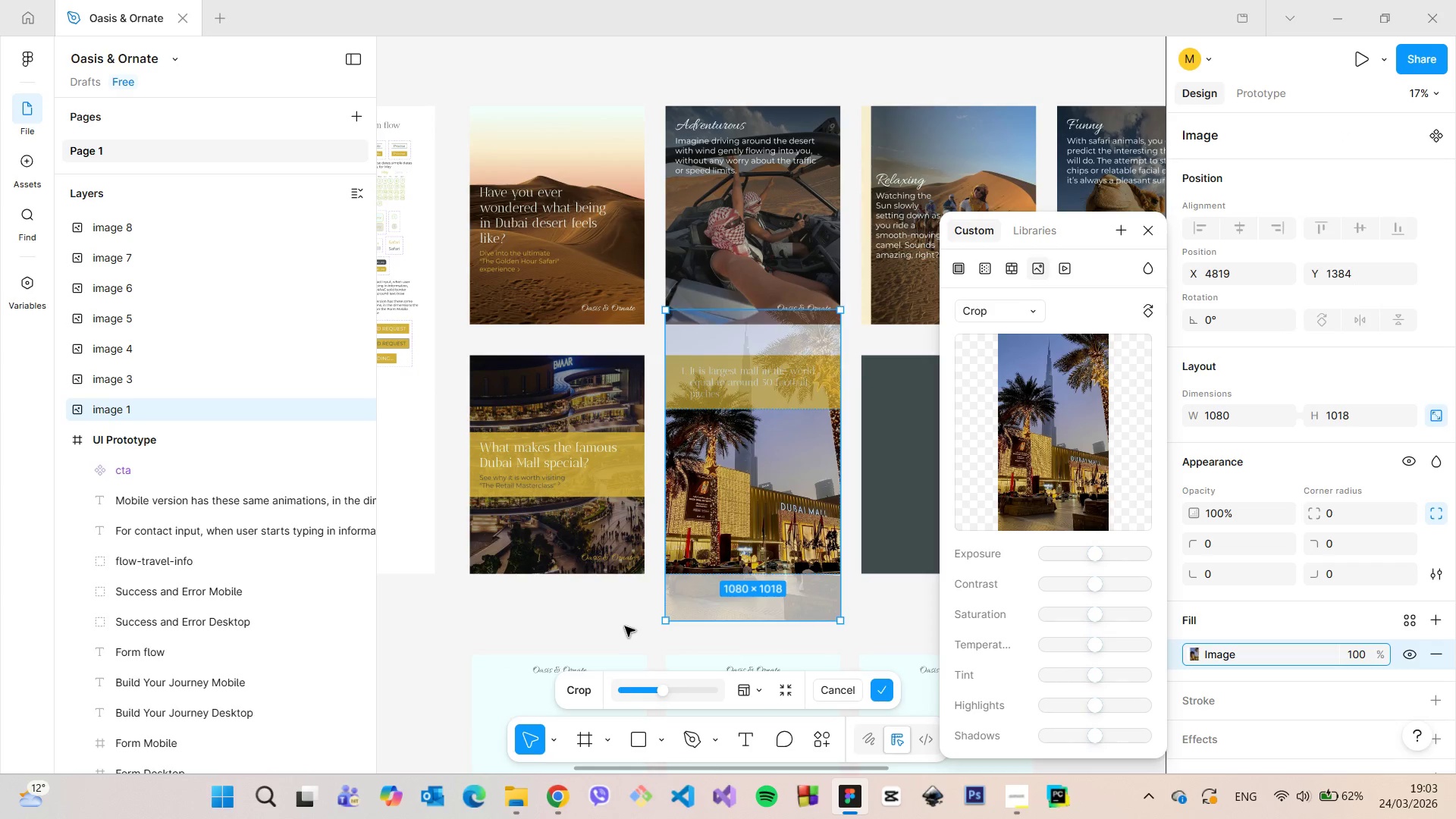 
left_click([625, 626])
 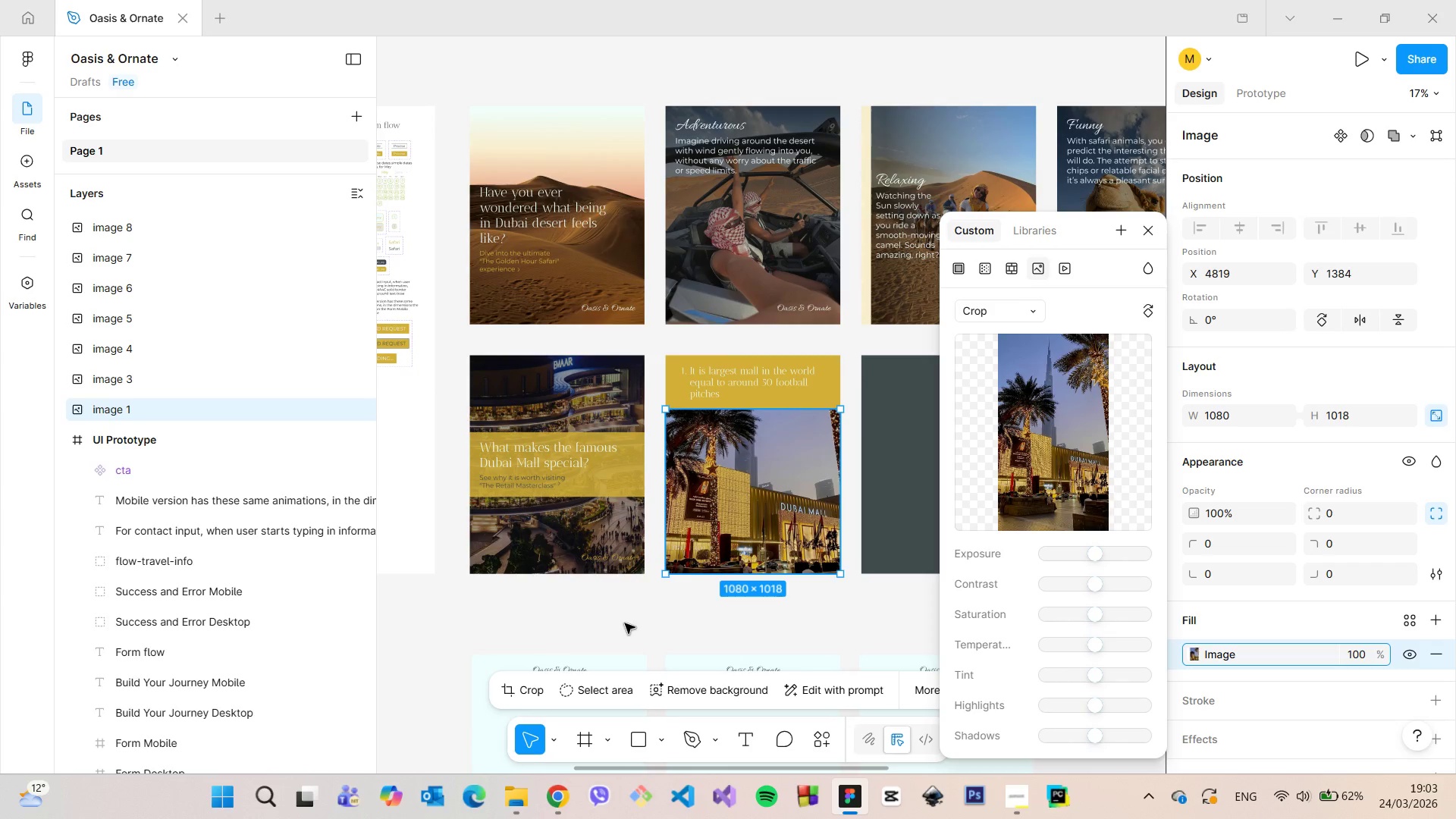 
left_click([625, 623])
 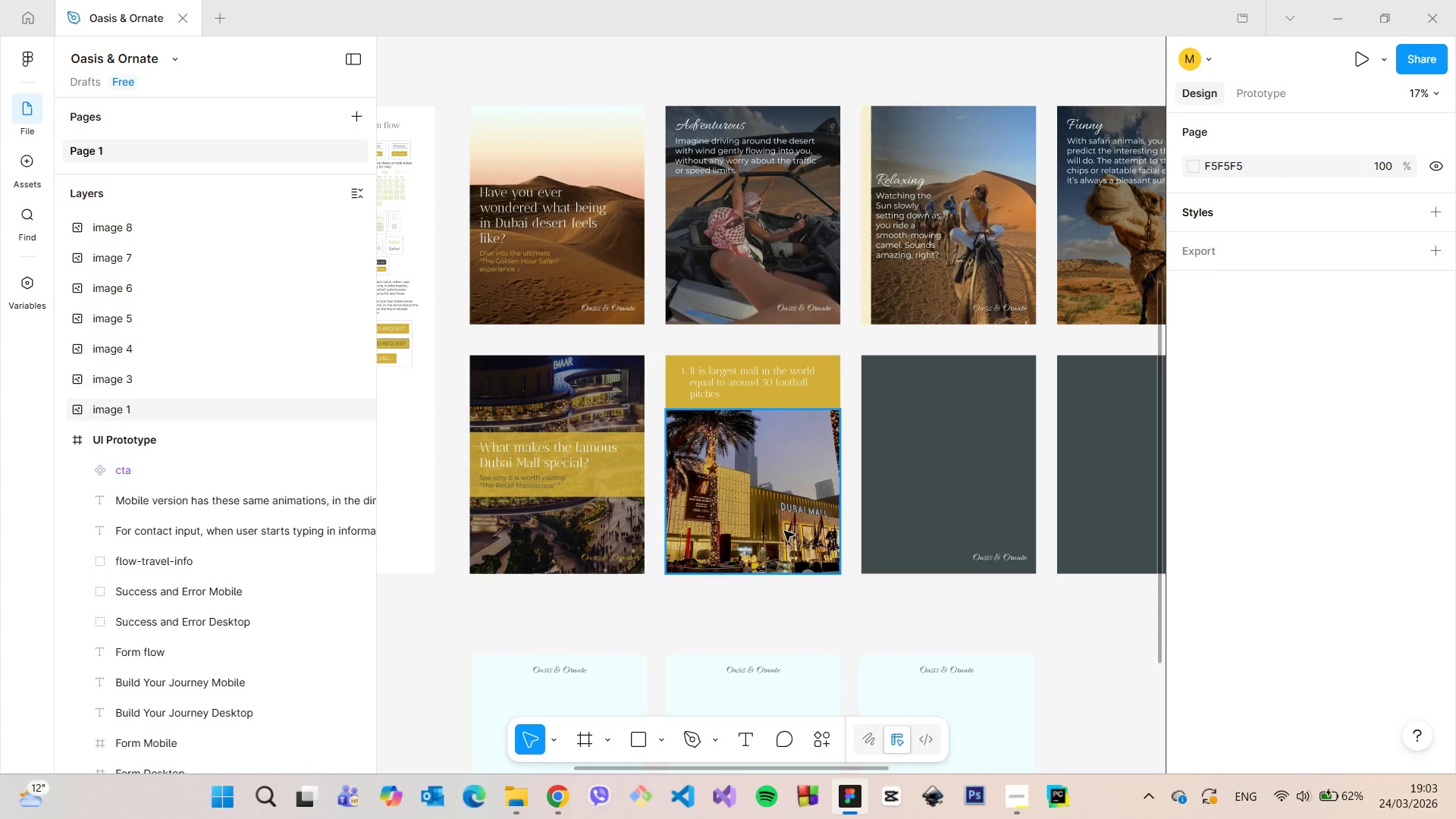 
left_click([784, 531])
 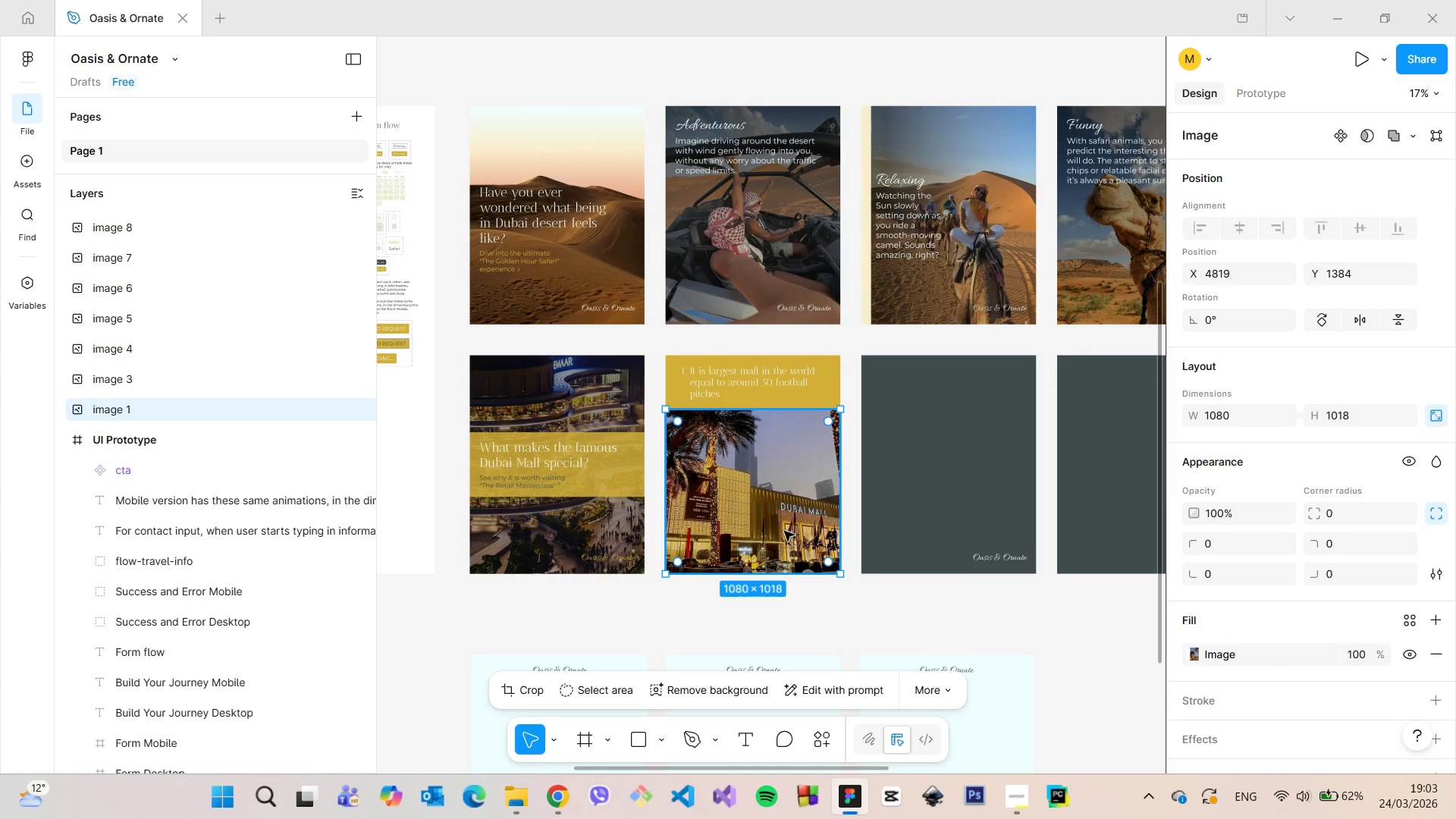 
scroll: coordinate [784, 531], scroll_direction: up, amount: 11.0
 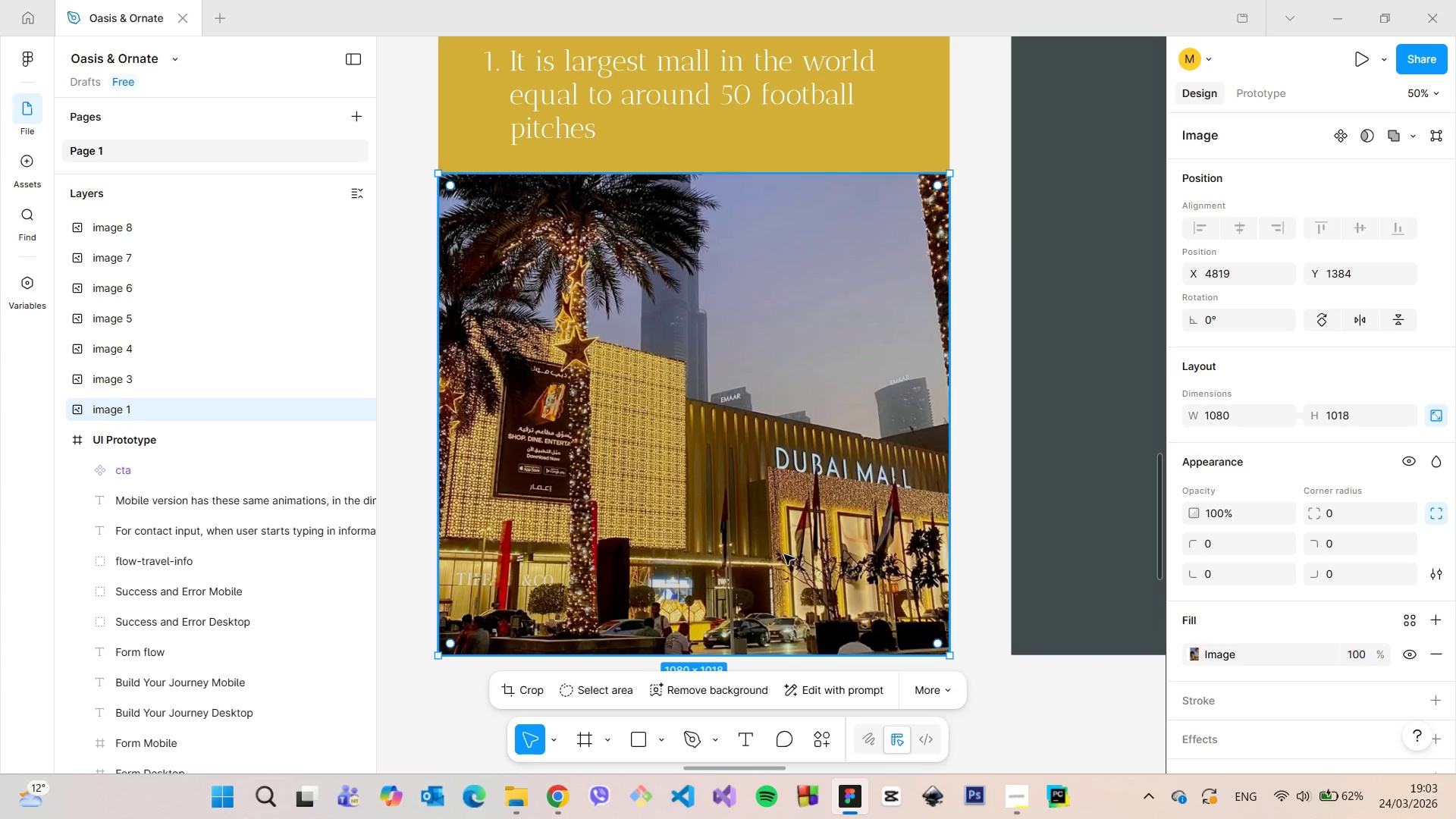 
scroll: coordinate [784, 554], scroll_direction: down, amount: 7.0
 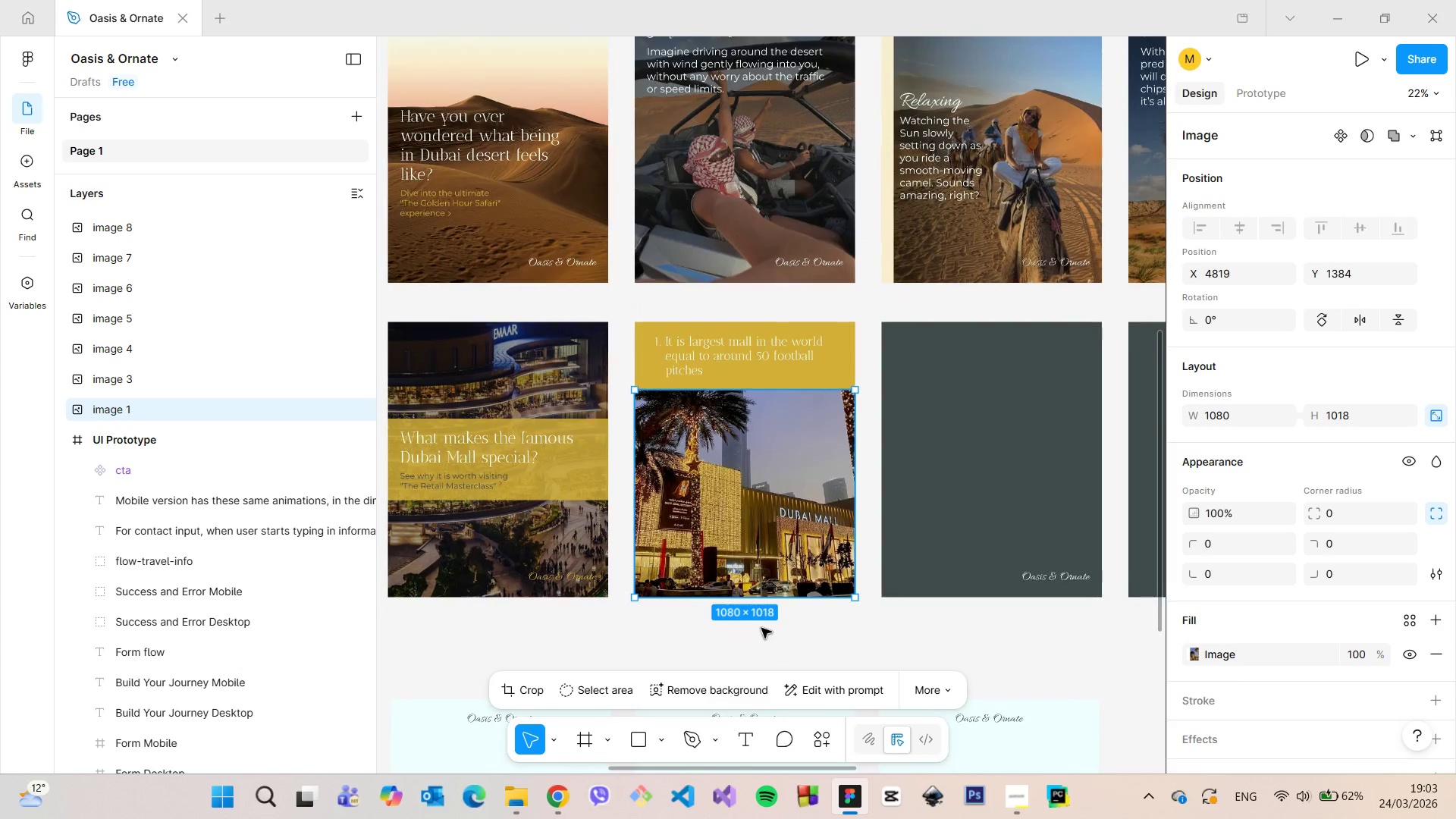 
left_click([809, 555])
 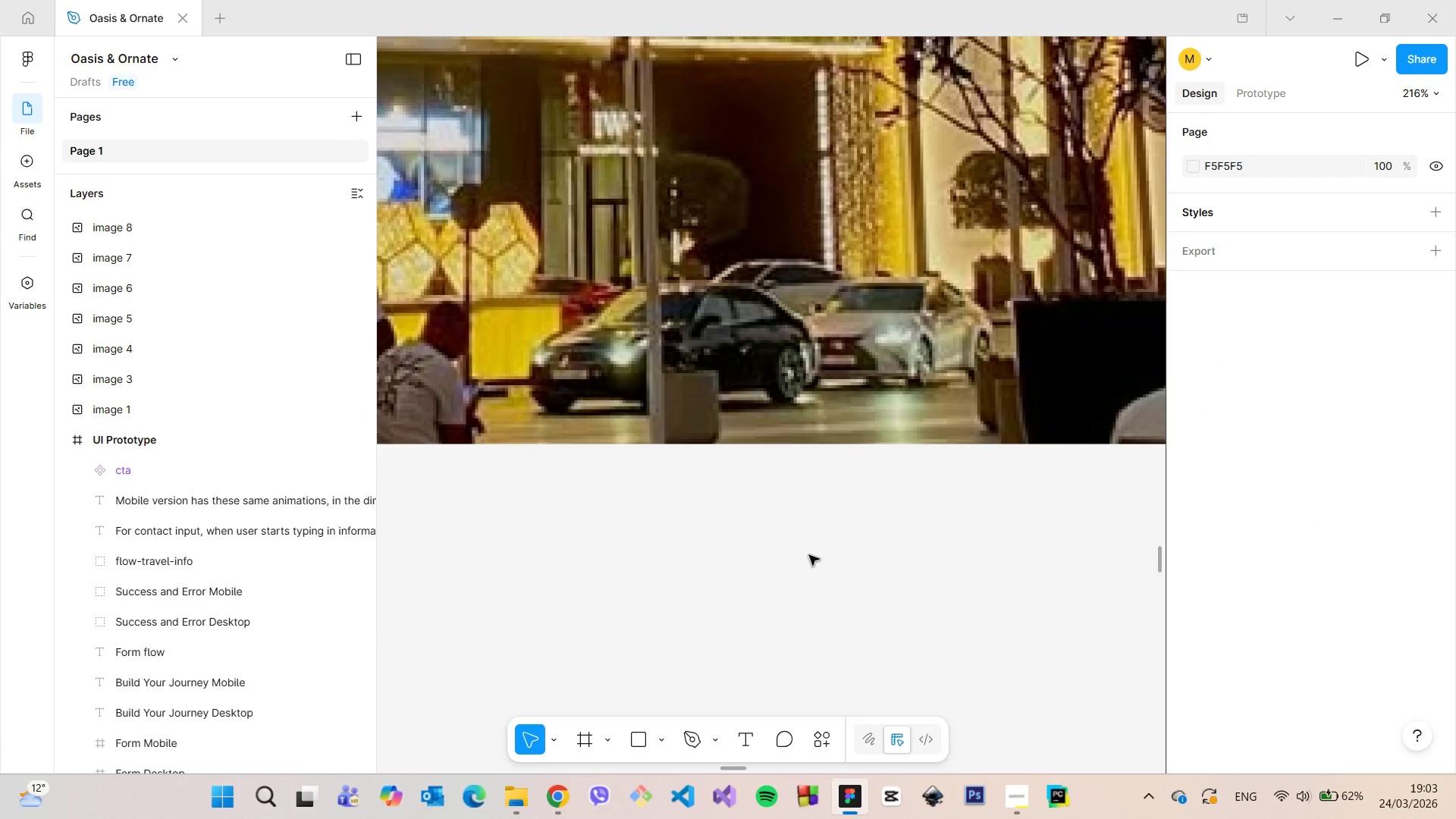 
scroll: coordinate [808, 557], scroll_direction: up, amount: 25.0
 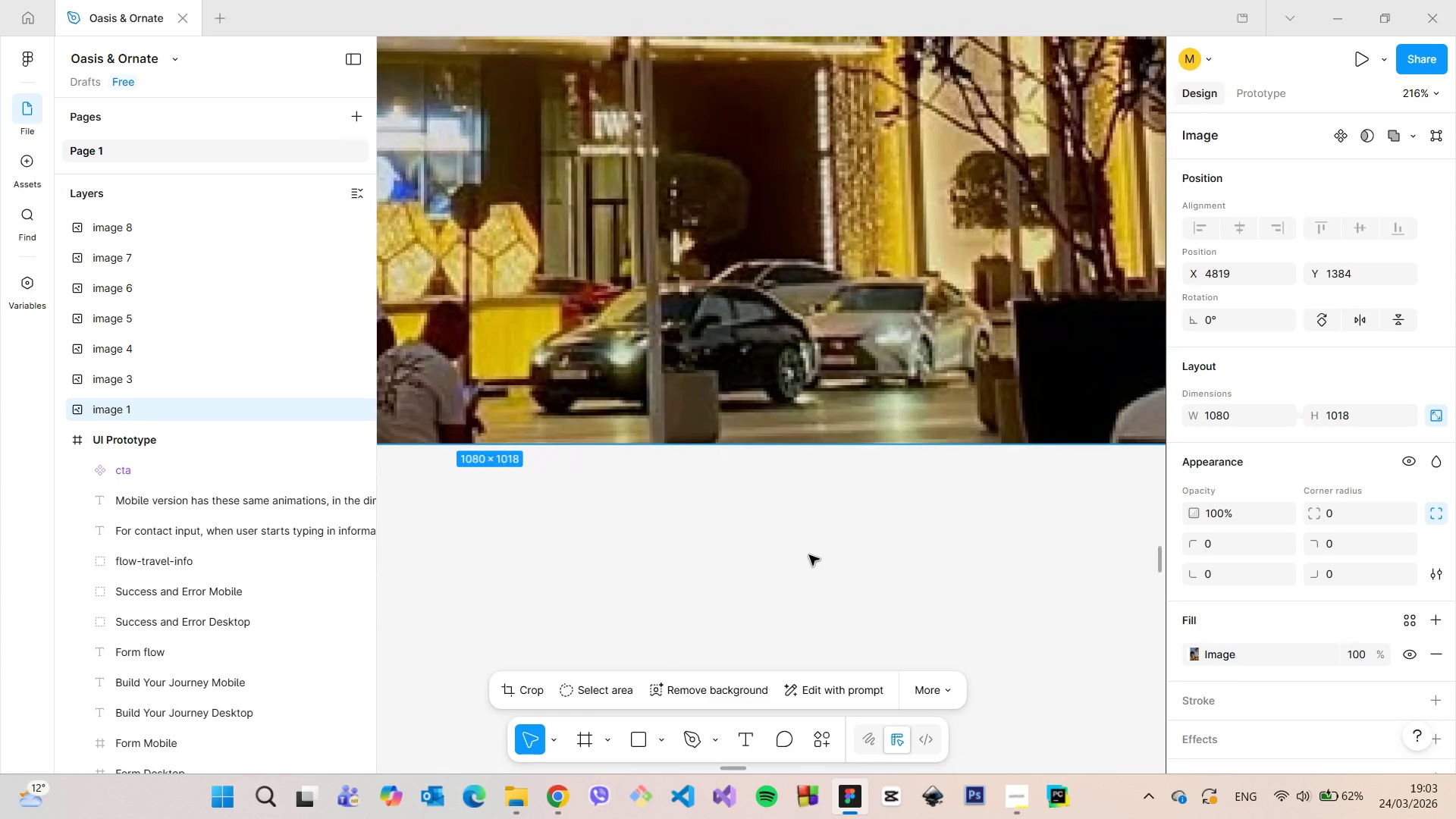 
scroll: coordinate [810, 560], scroll_direction: down, amount: 34.0
 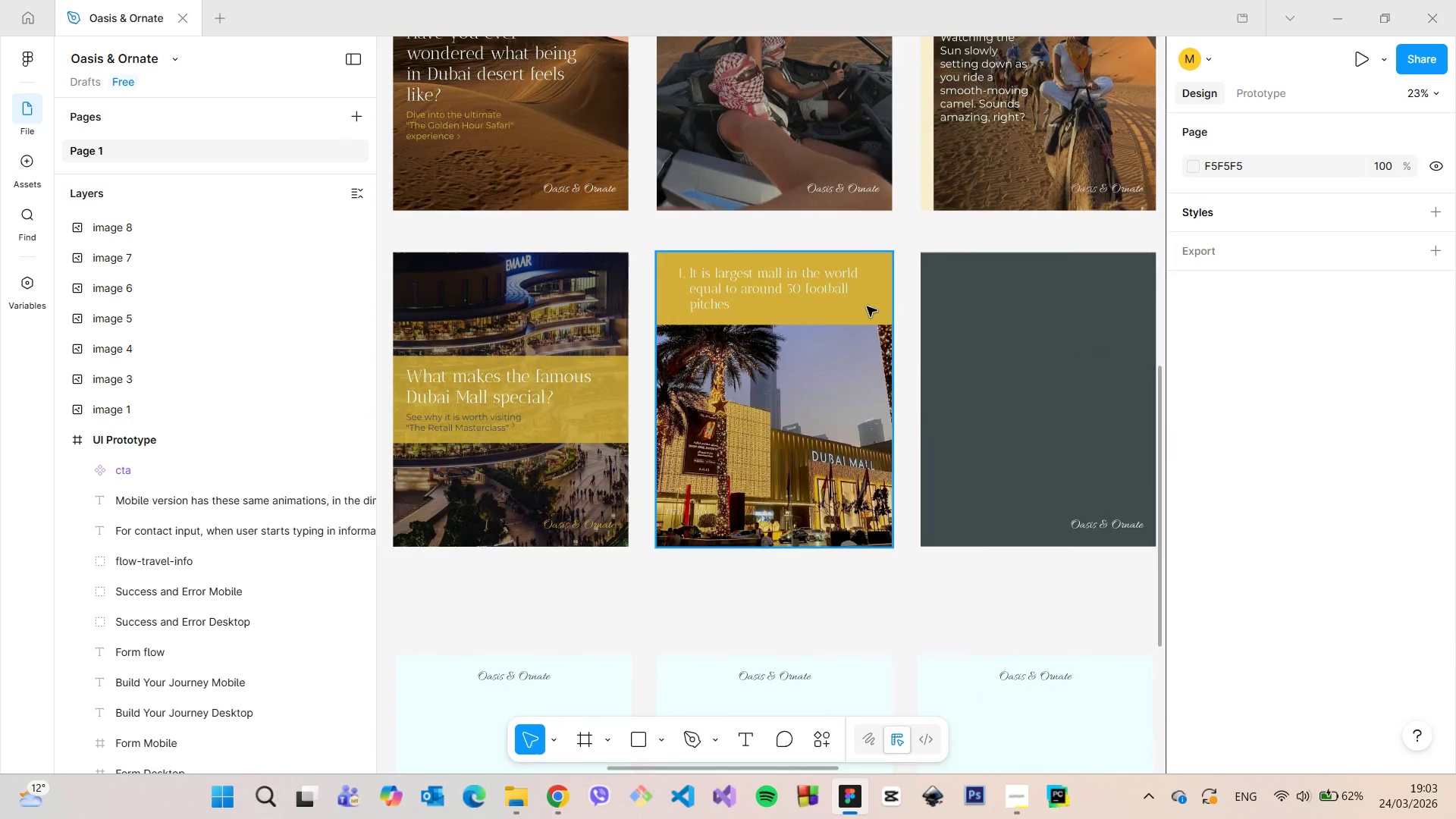 
left_click([867, 306])
 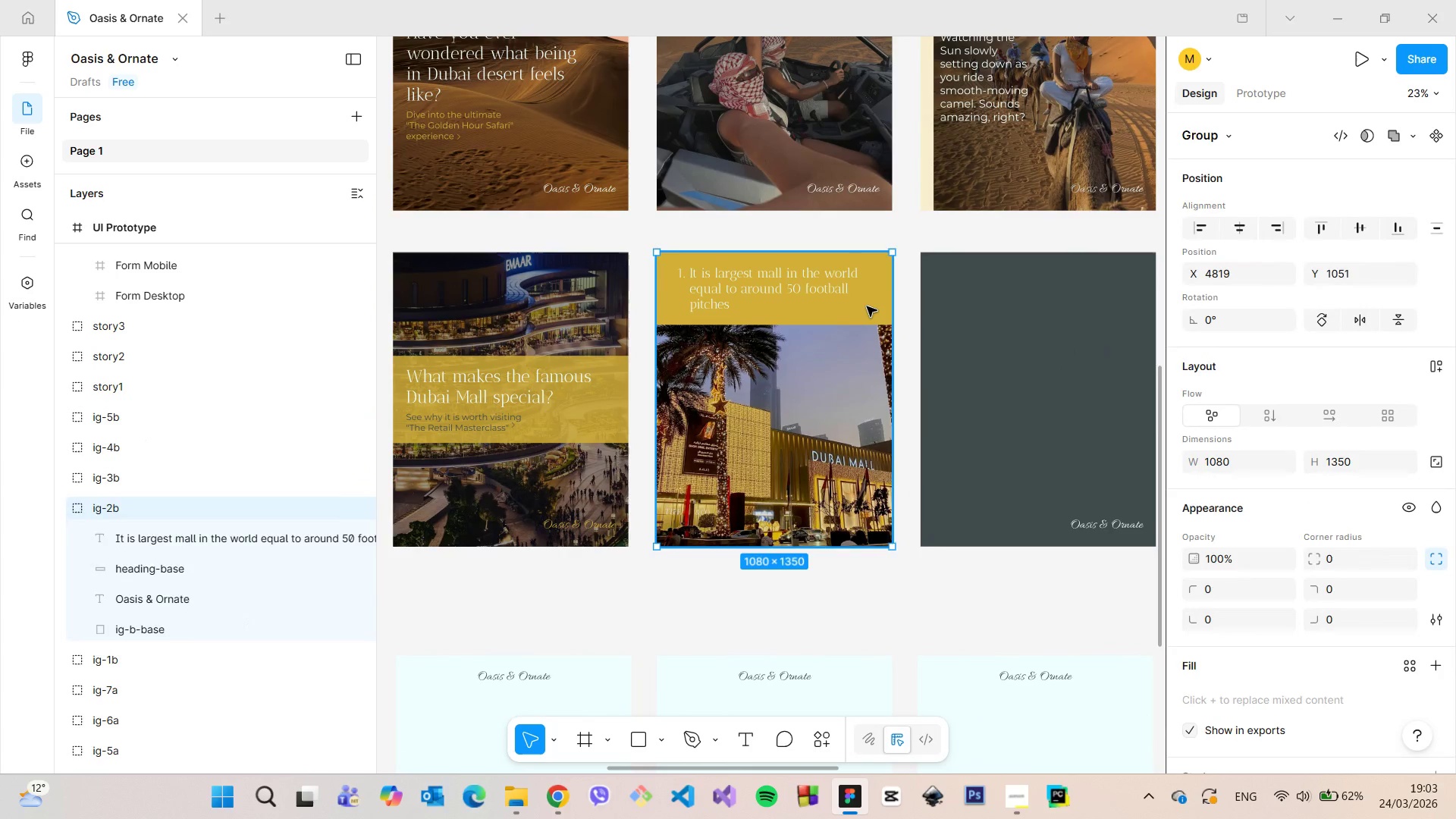 
left_click([867, 306])
 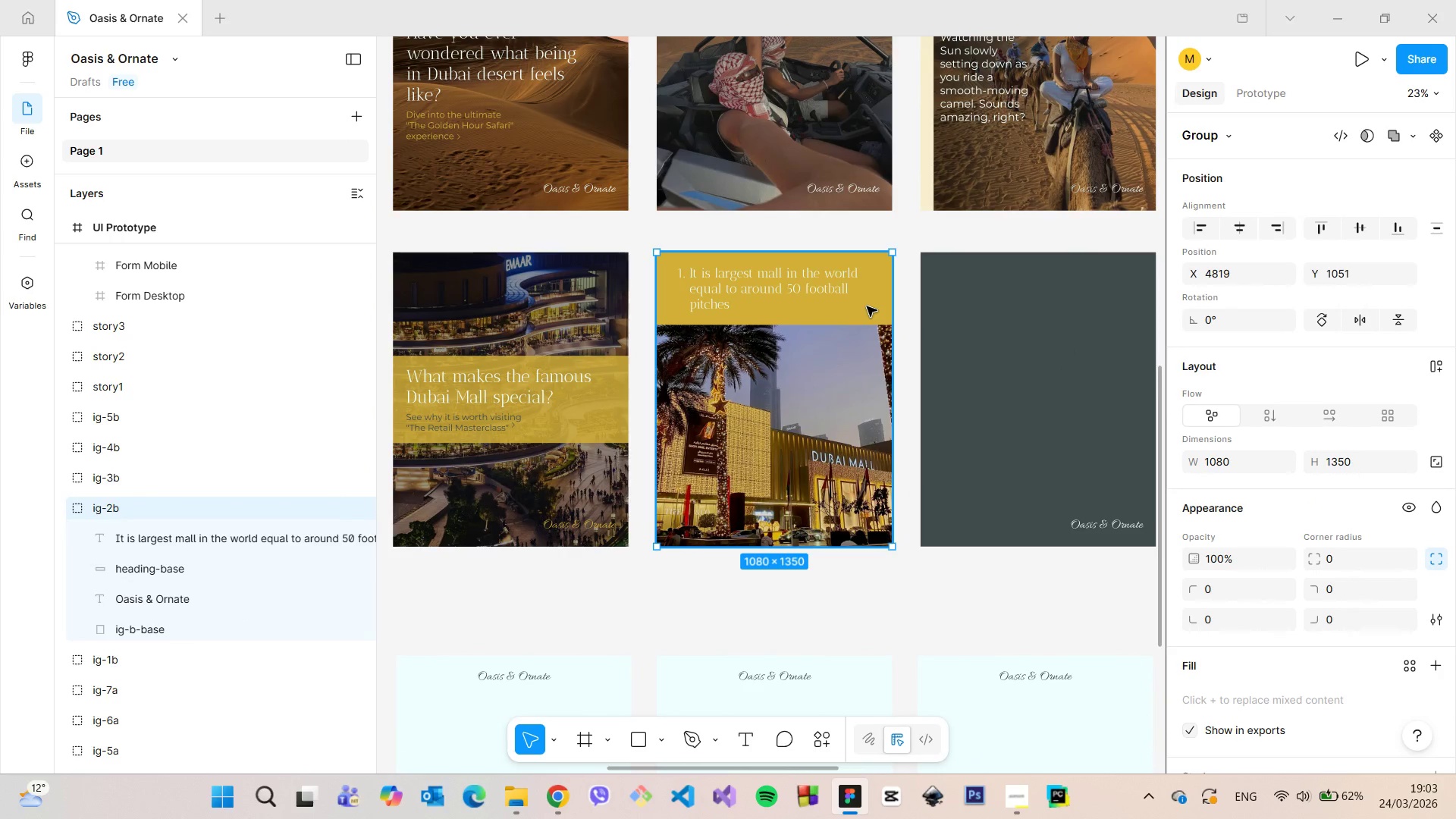 
double_click([867, 306])
 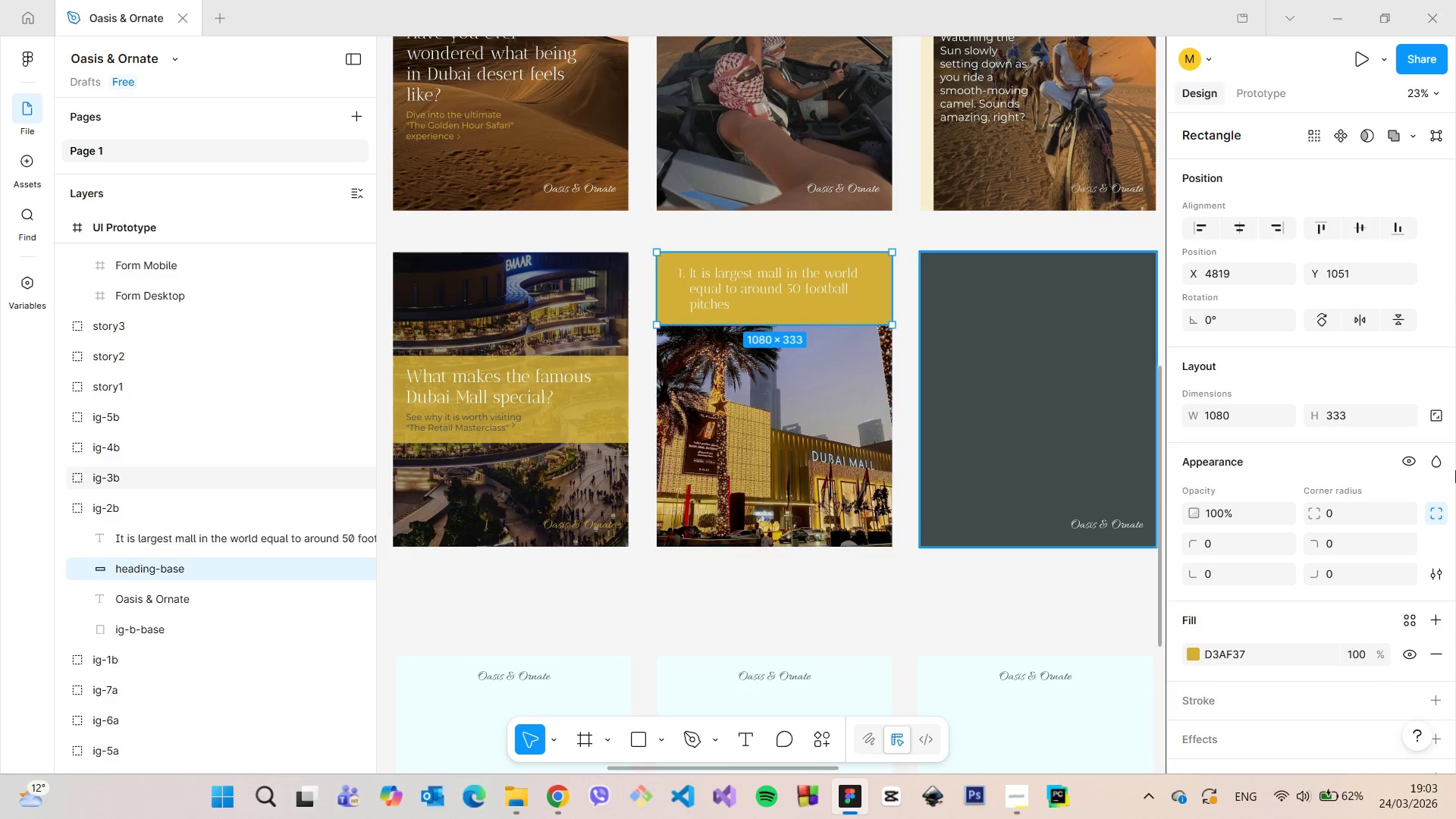 
wait(5.95)
 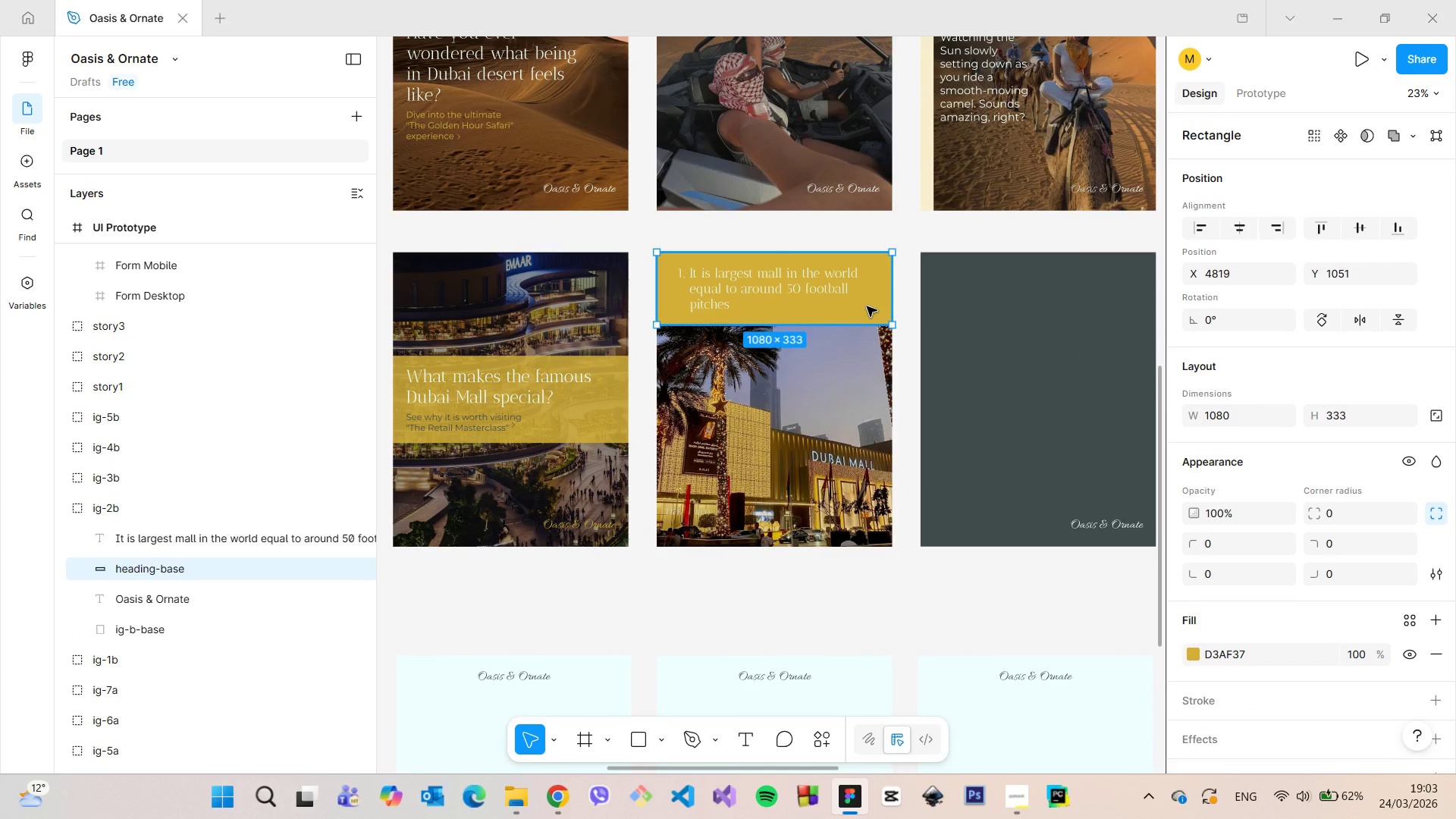 
left_click([270, 796])
 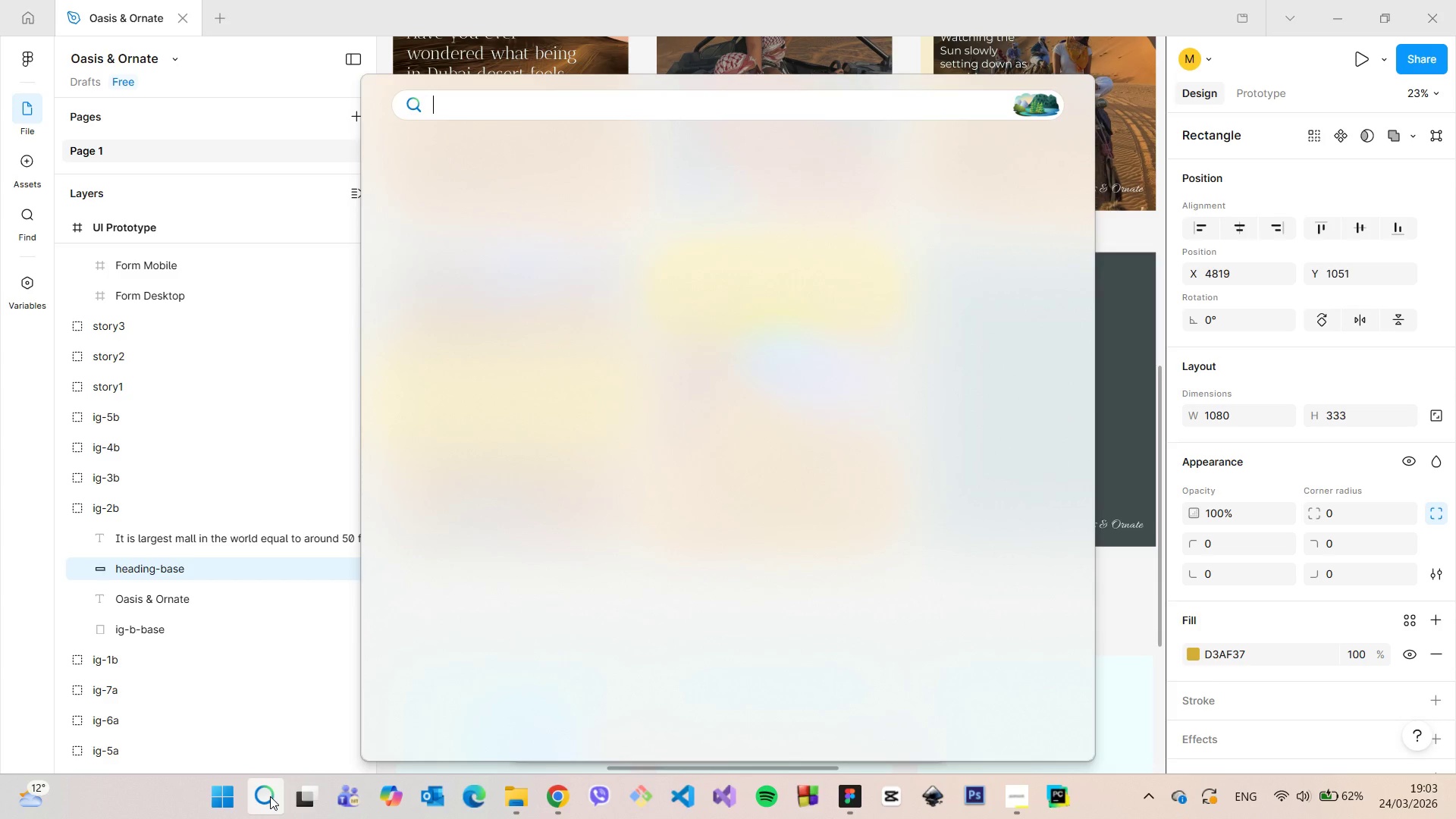 
type(calcula)
 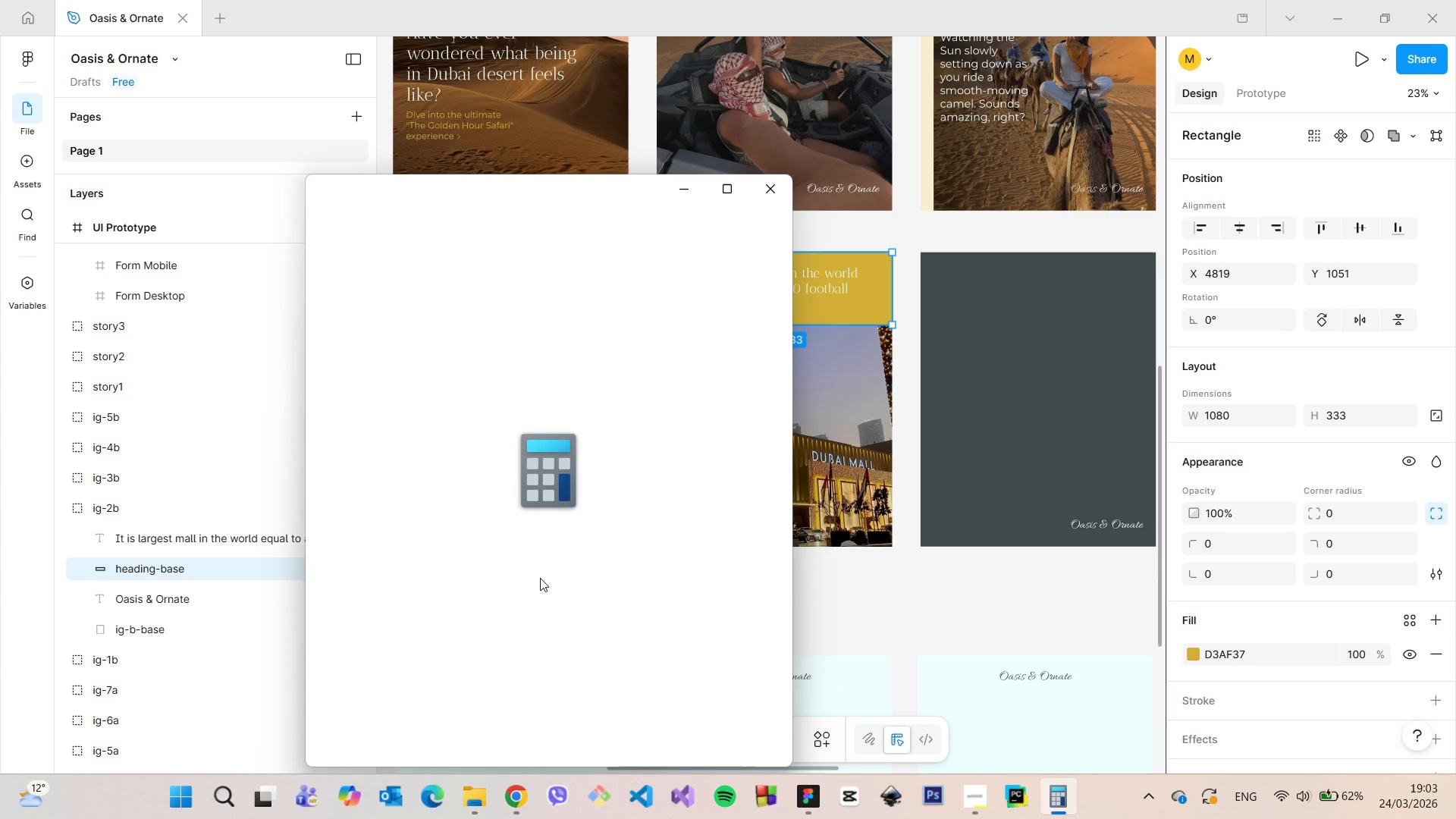 
left_click([472, 688])
 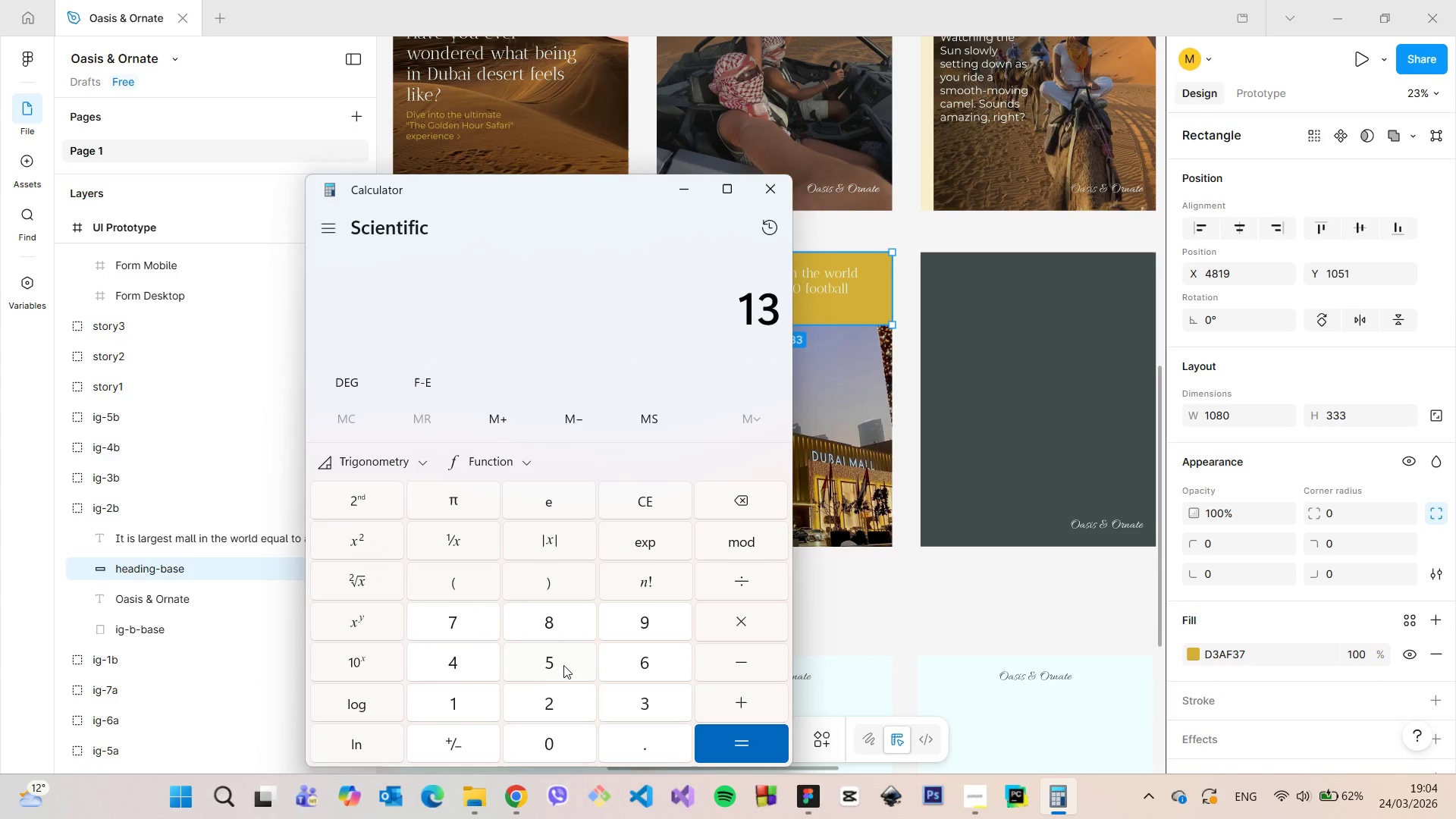 
double_click([563, 665])
 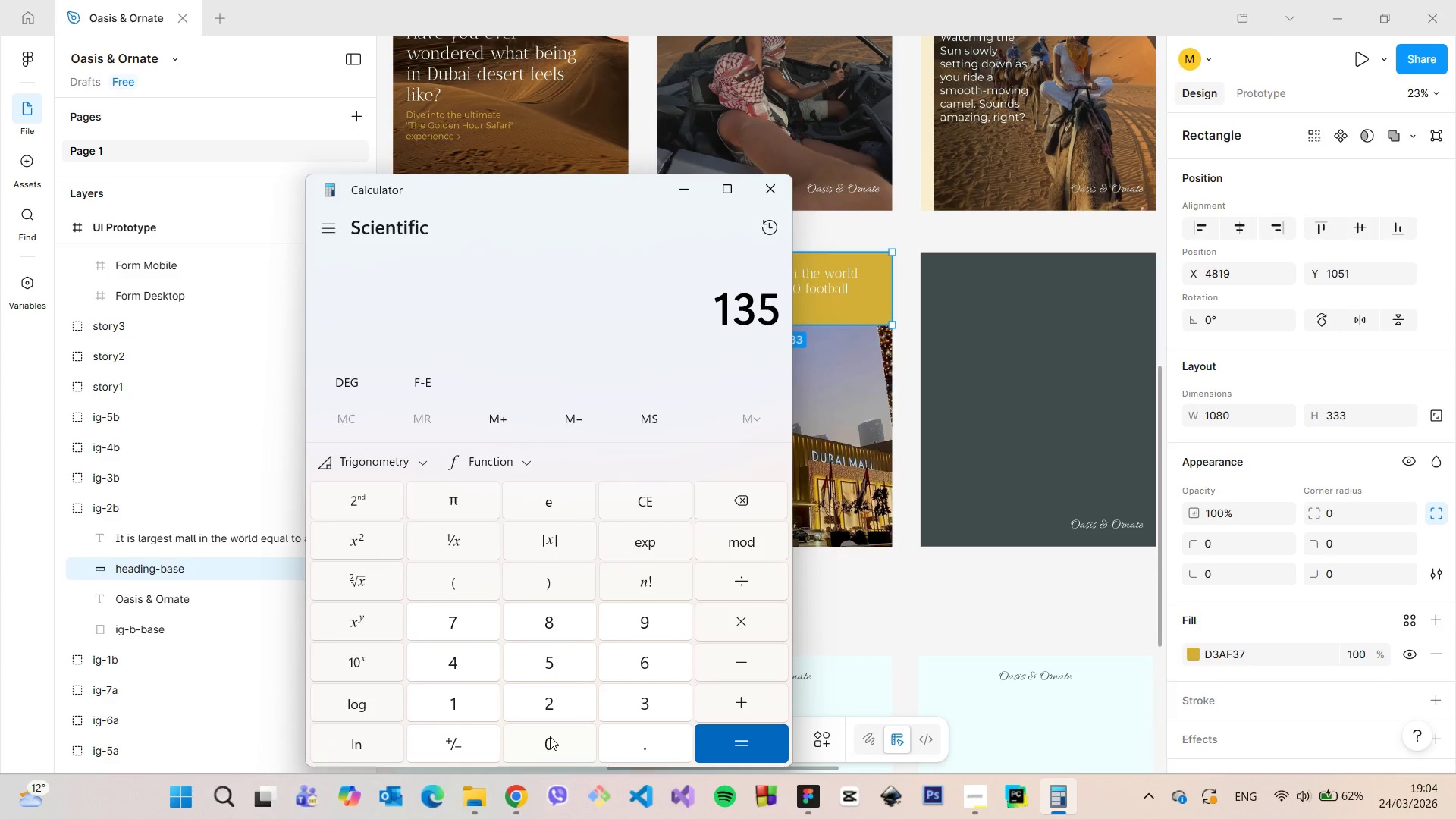 
triple_click([550, 736])
 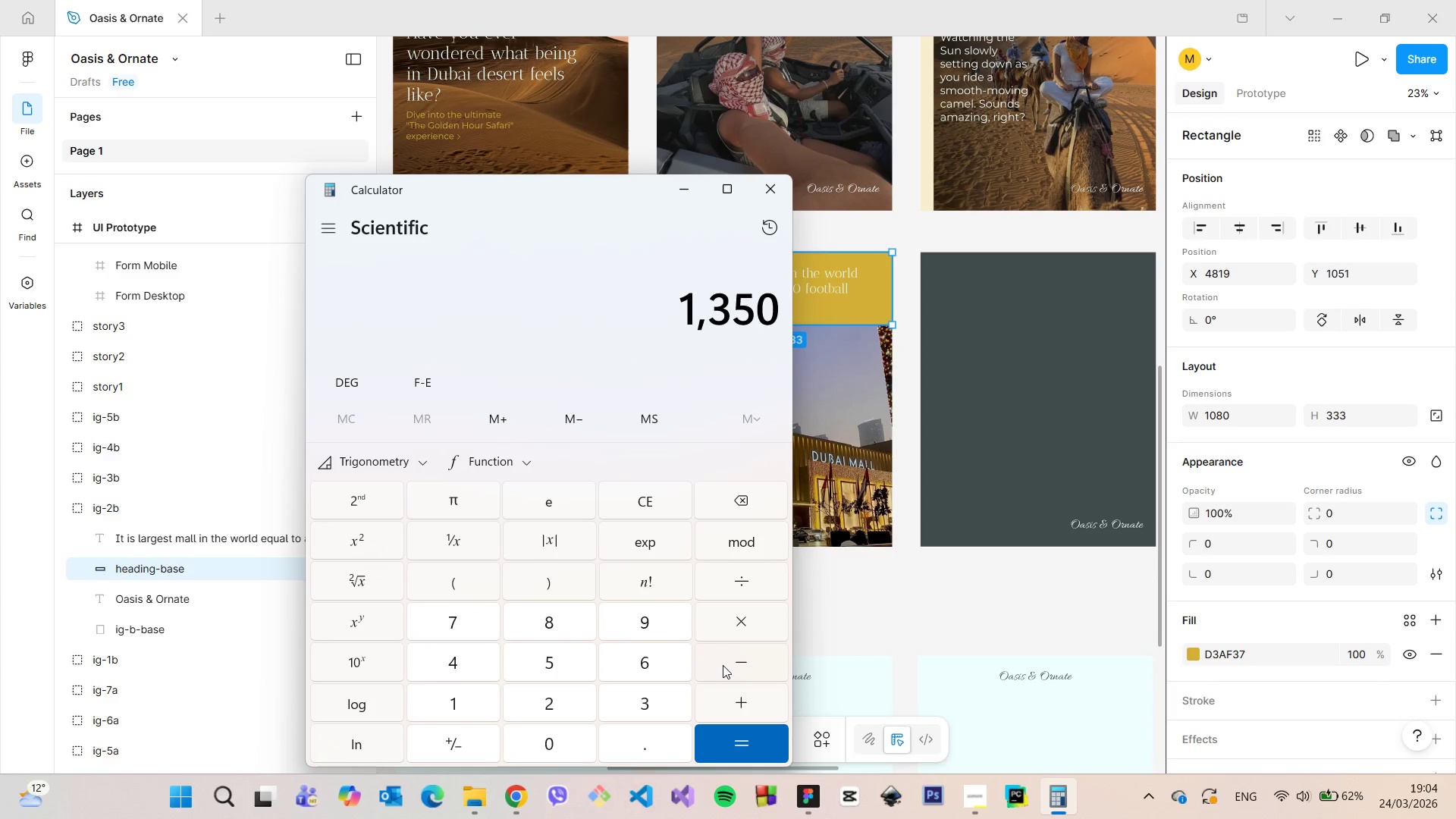 
triple_click([724, 665])
 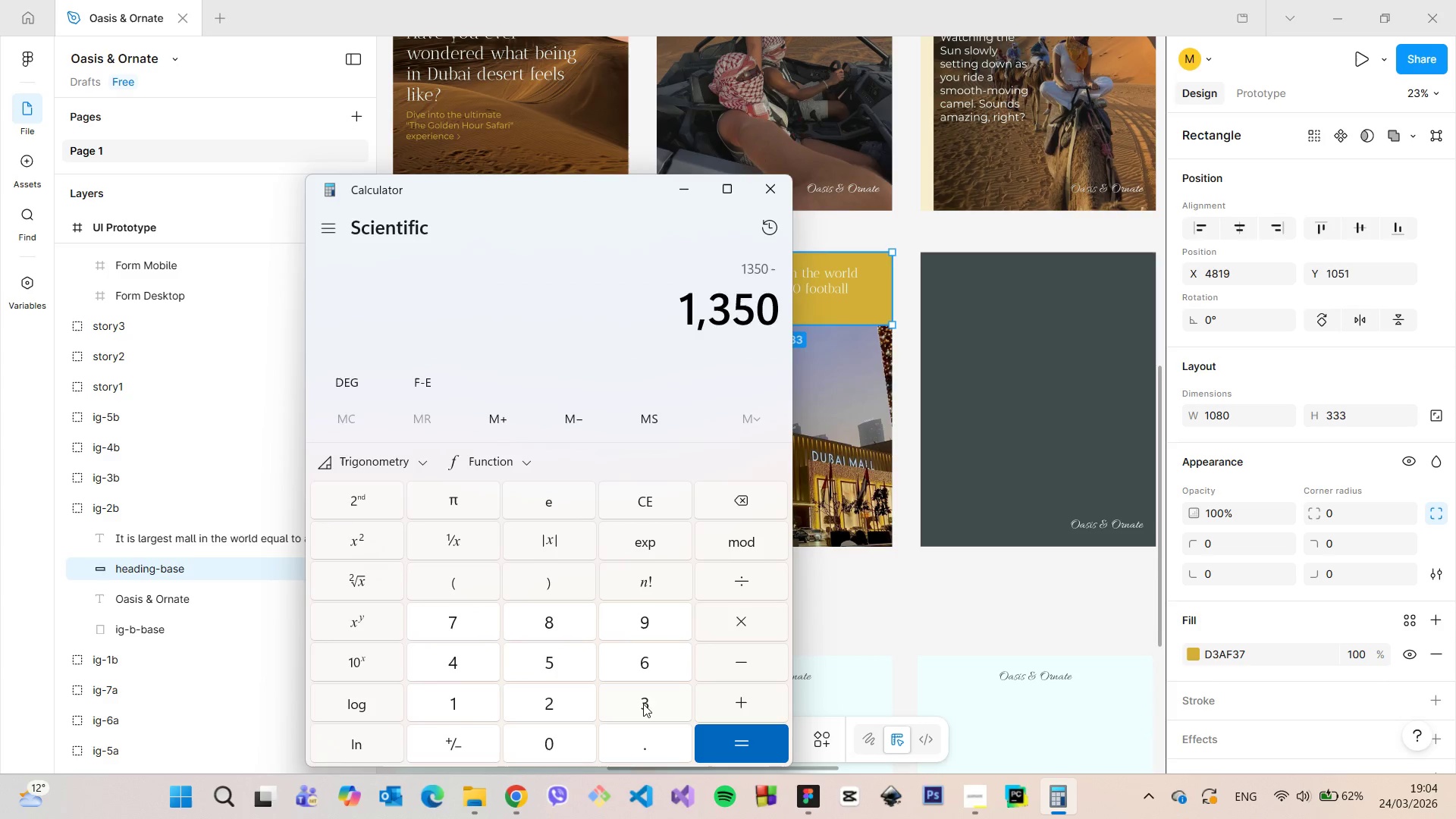 
triple_click([643, 704])
 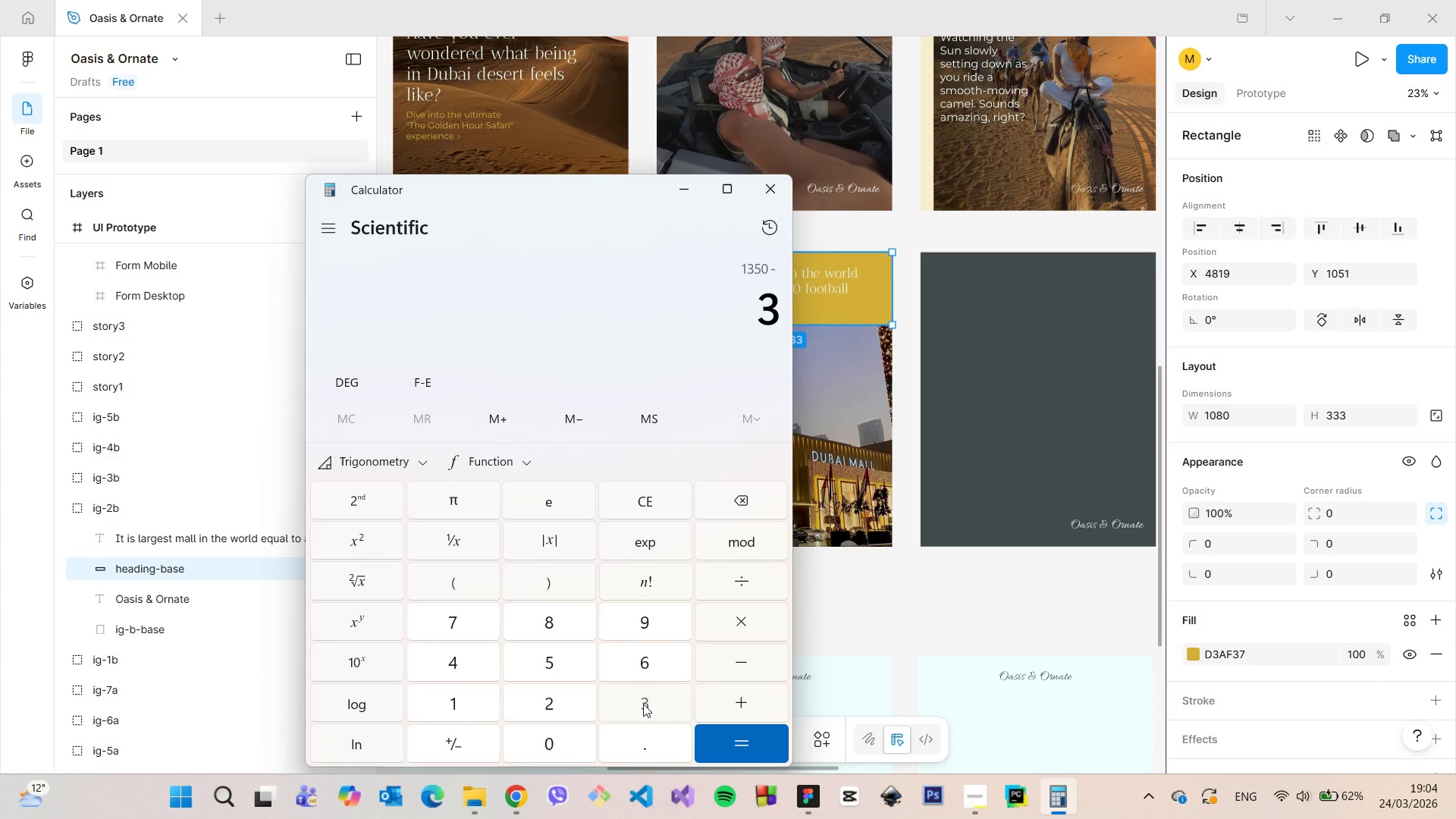 
triple_click([643, 704])
 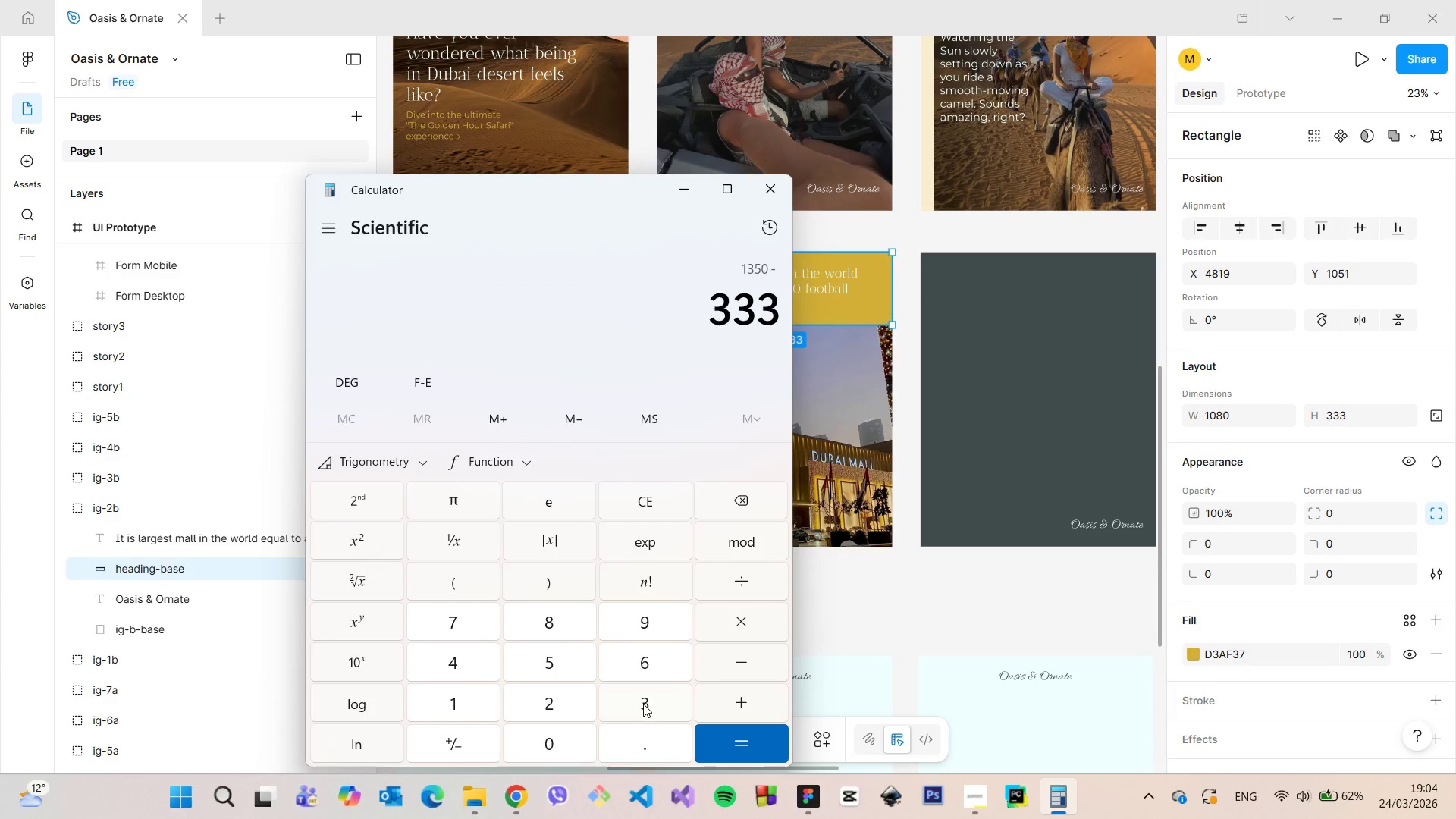 
triple_click([643, 704])
 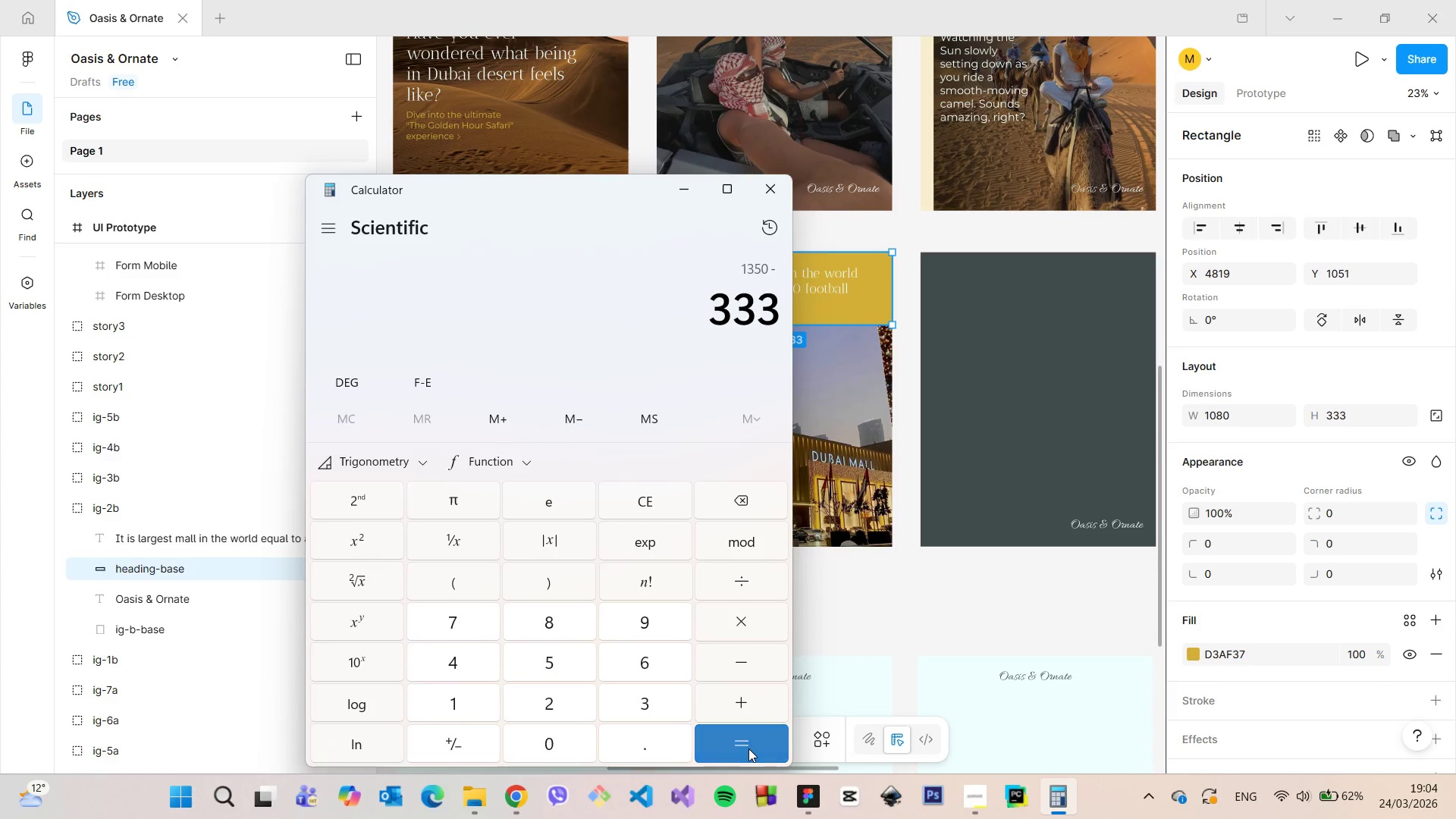 
left_click([748, 748])
 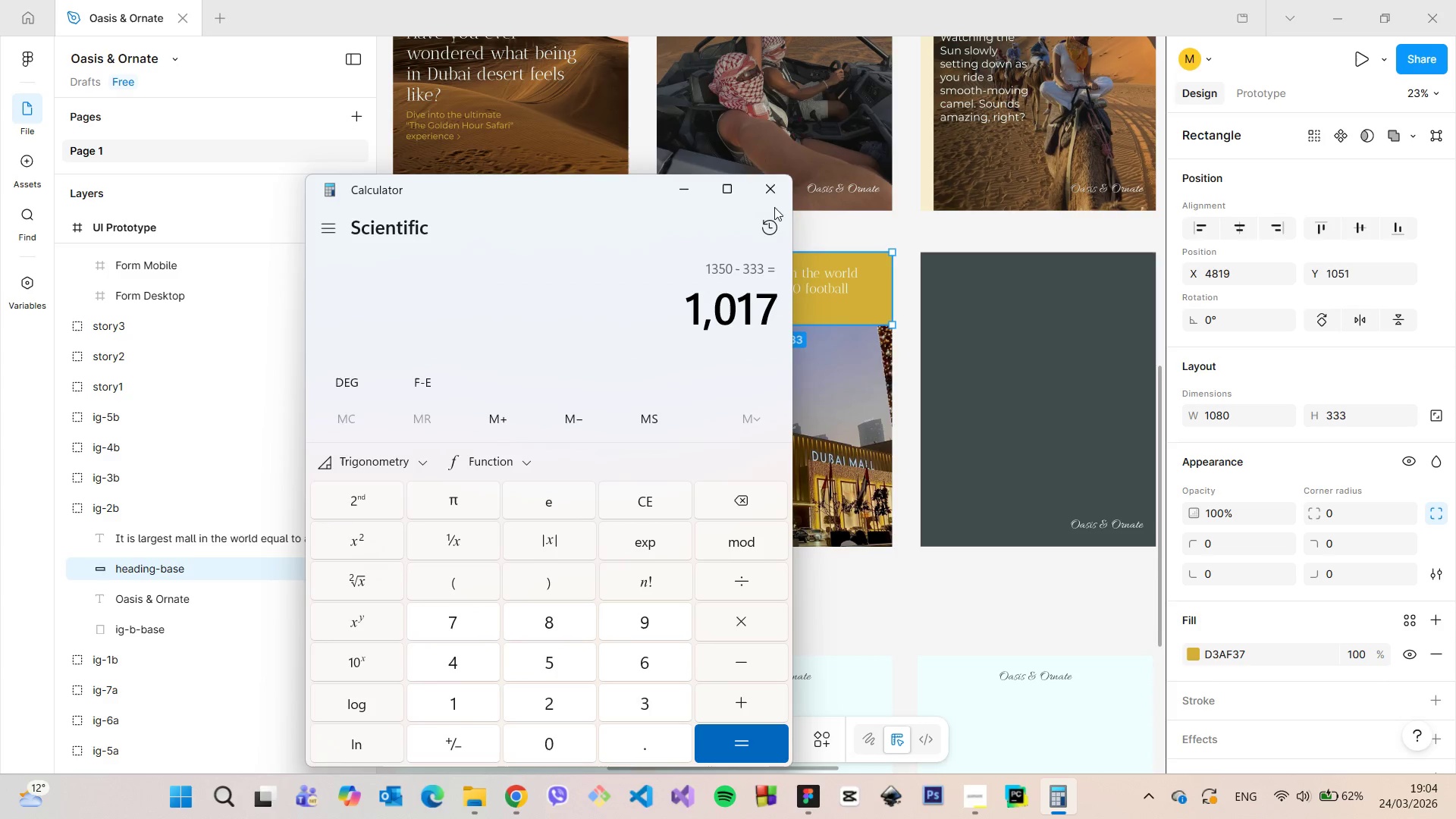 
left_click([773, 196])
 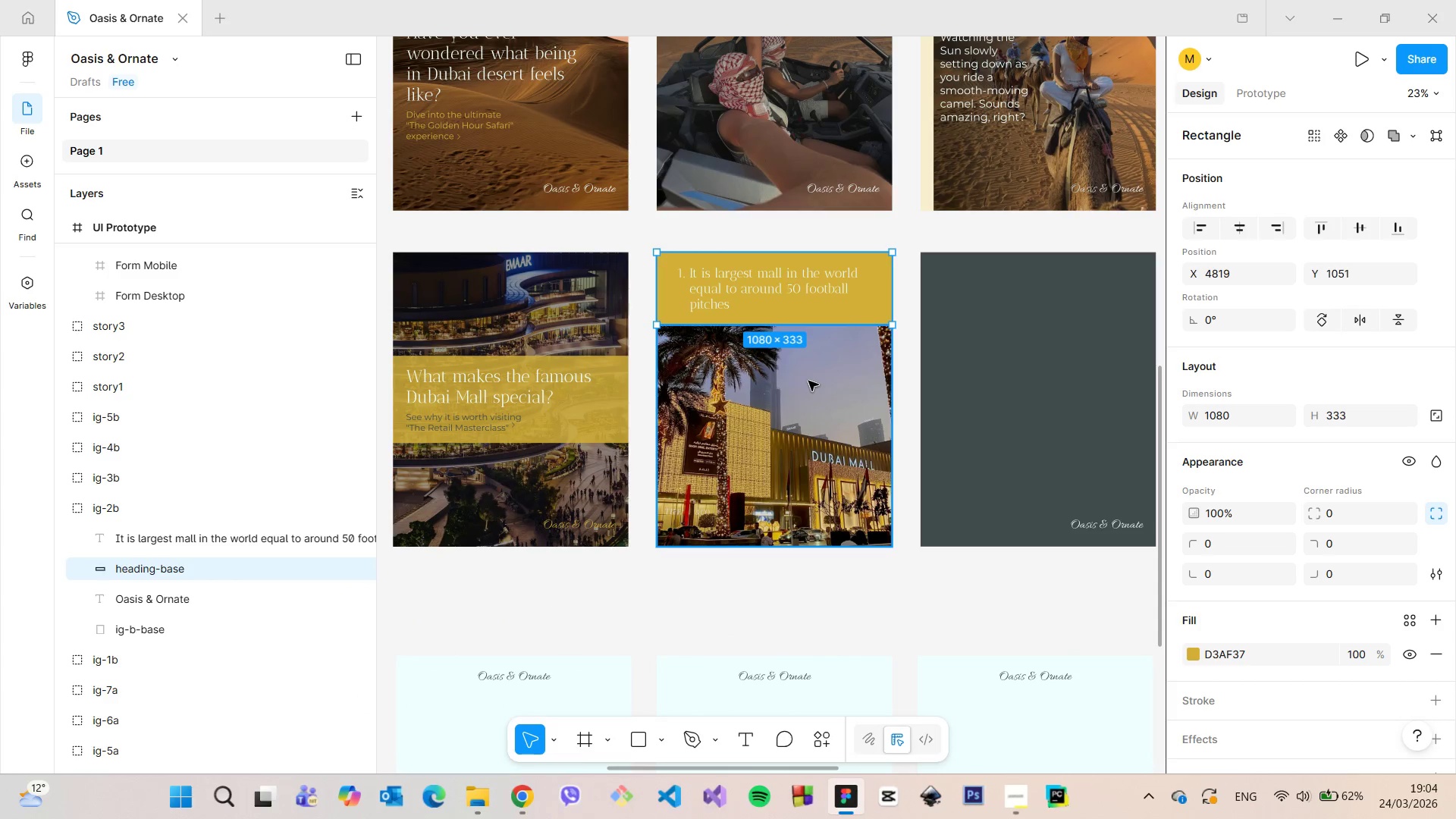 
left_click([808, 381])
 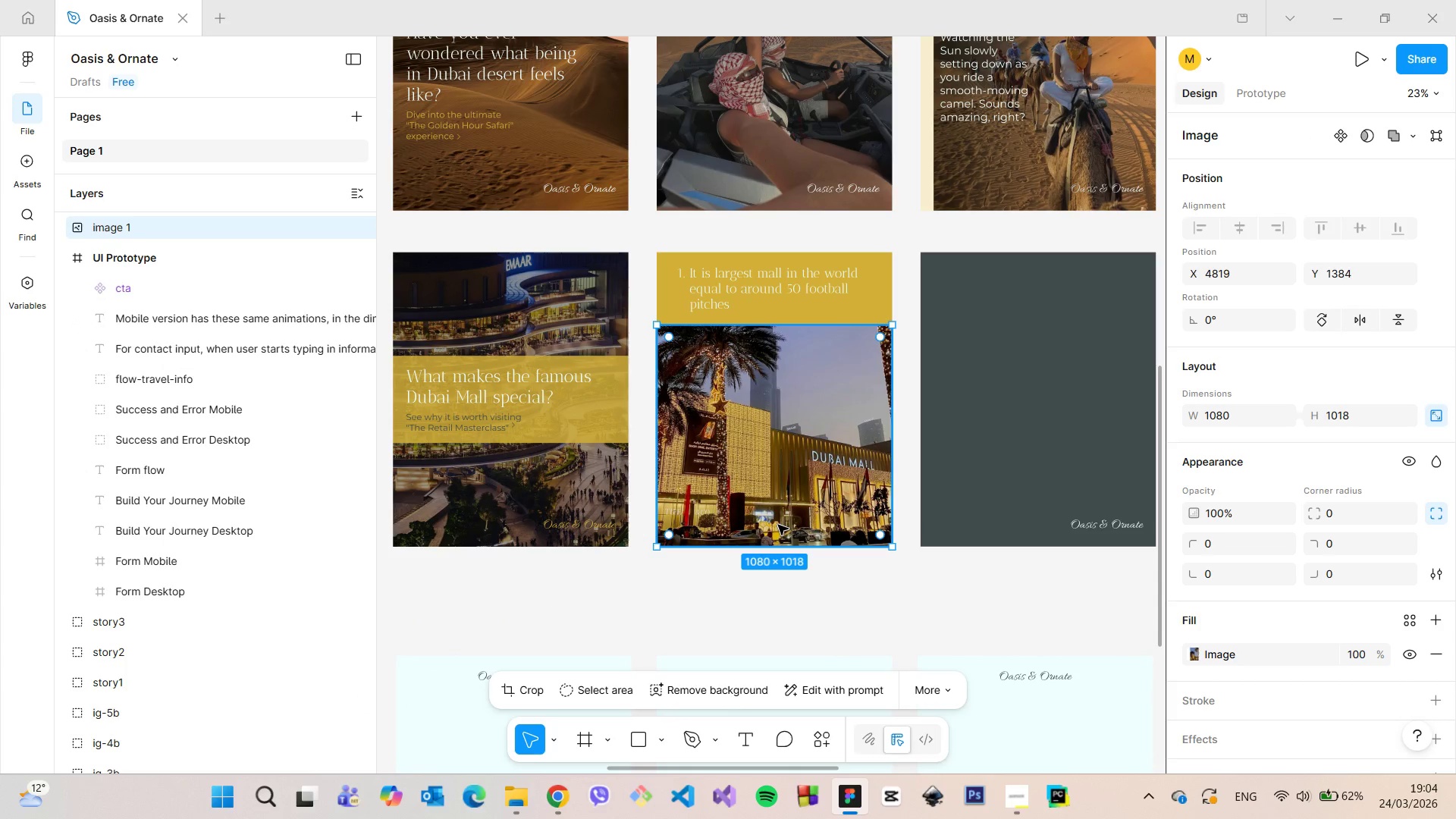 
scroll: coordinate [778, 525], scroll_direction: up, amount: 4.0
 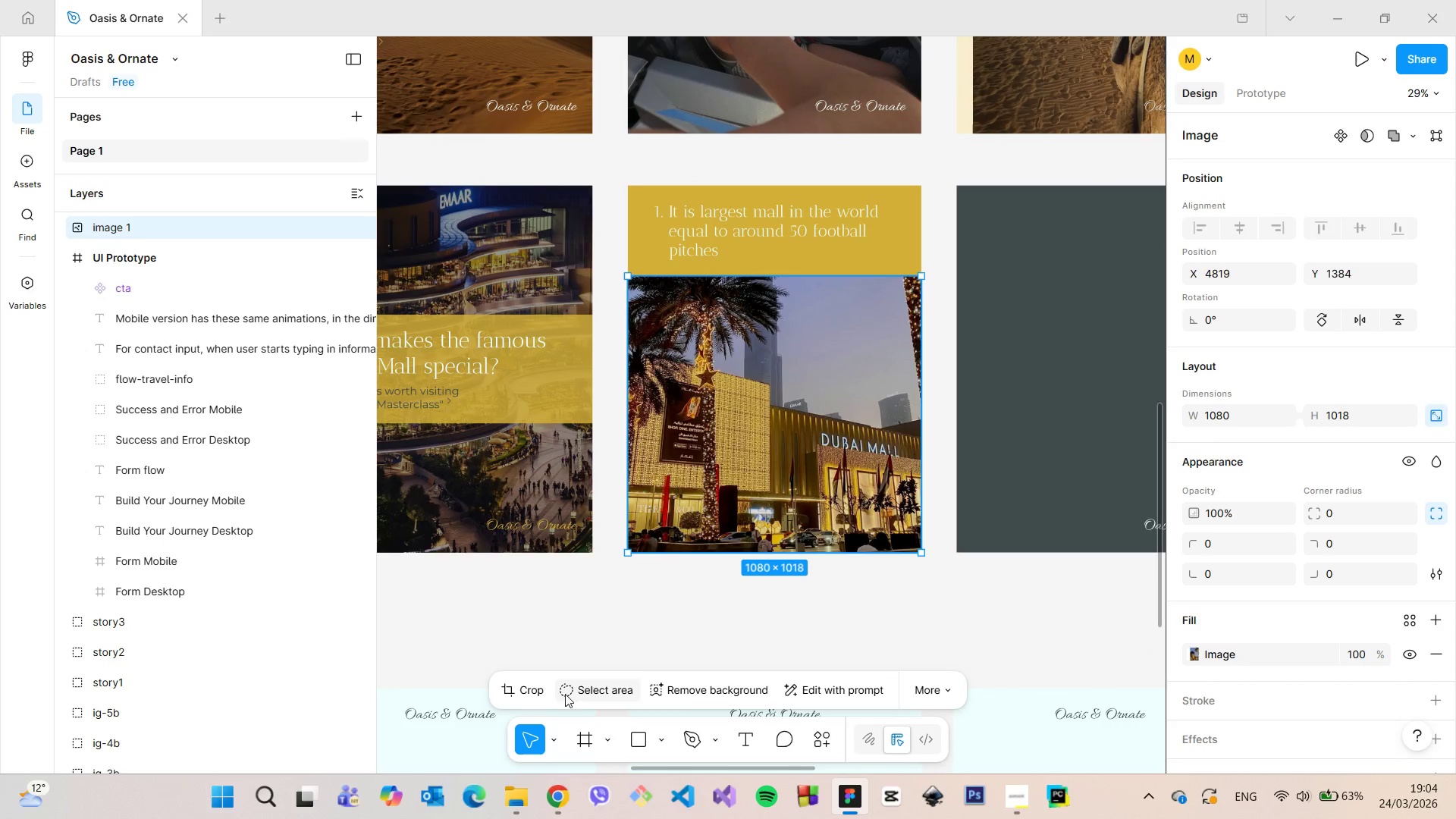 
left_click([547, 682])
 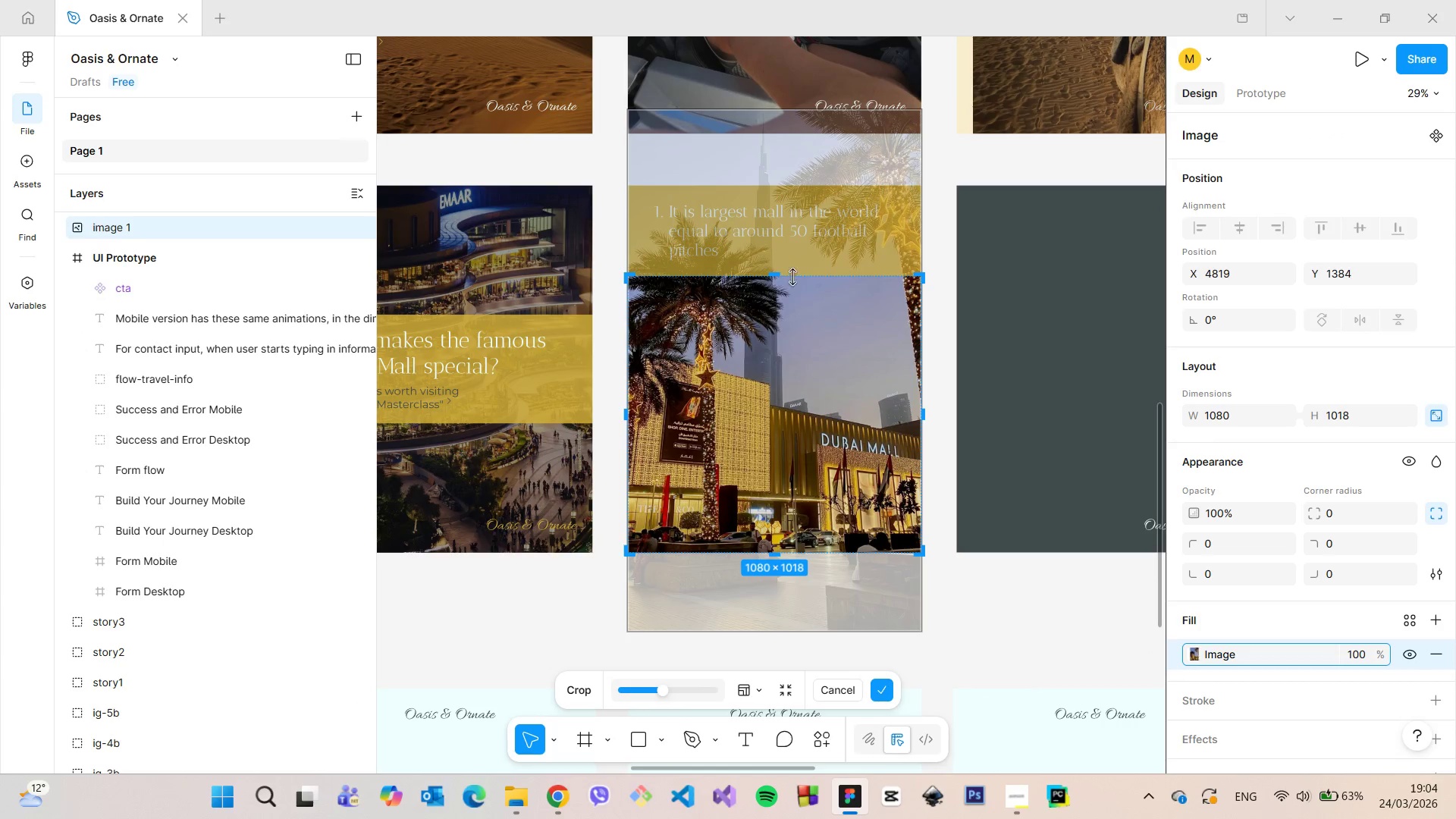 
left_click_drag(start_coordinate=[788, 274], to_coordinate=[778, 278])
 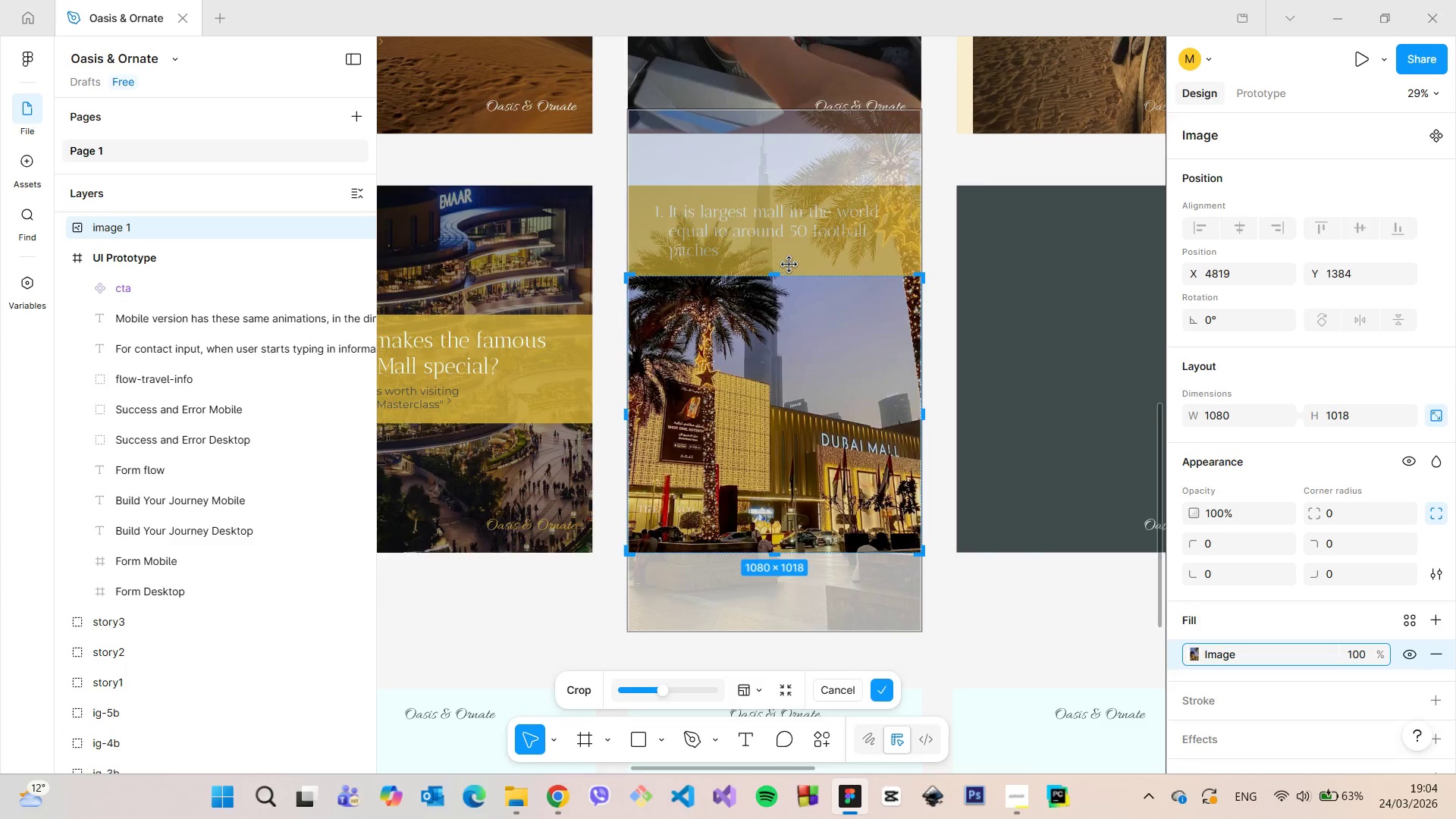 
scroll: coordinate [723, 318], scroll_direction: up, amount: 45.0
 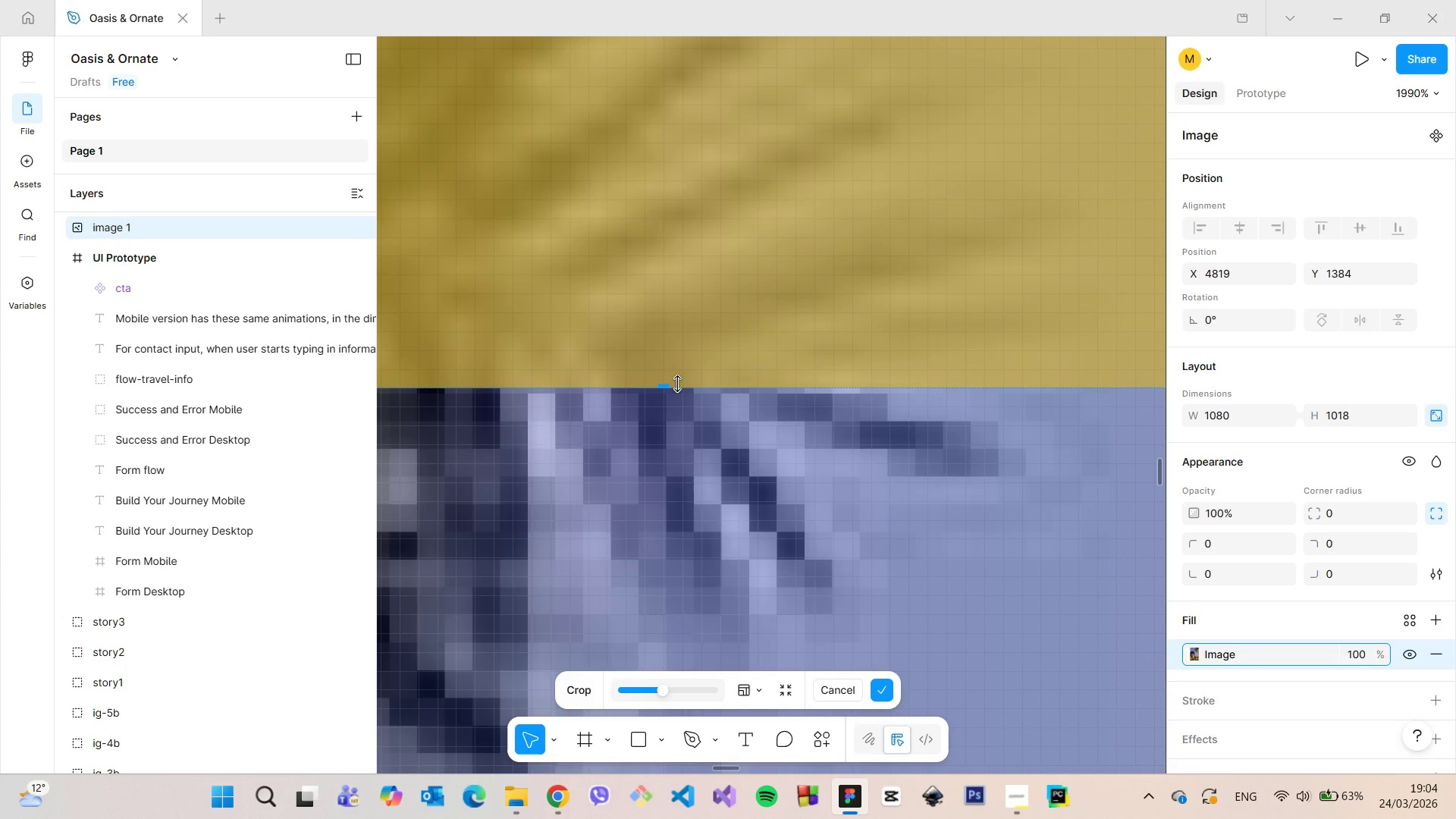 
left_click_drag(start_coordinate=[678, 384], to_coordinate=[677, 398])
 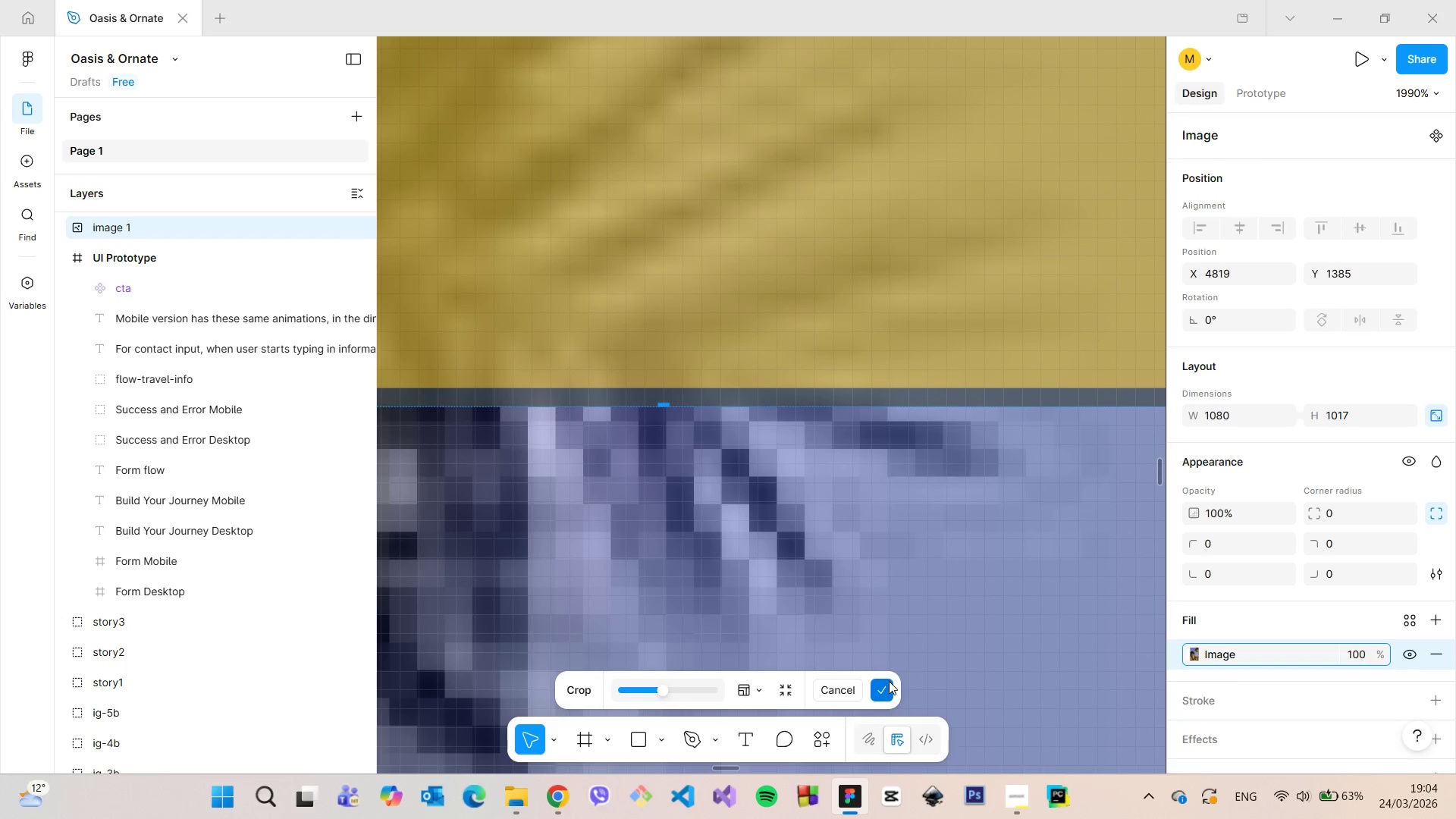 
left_click([884, 683])
 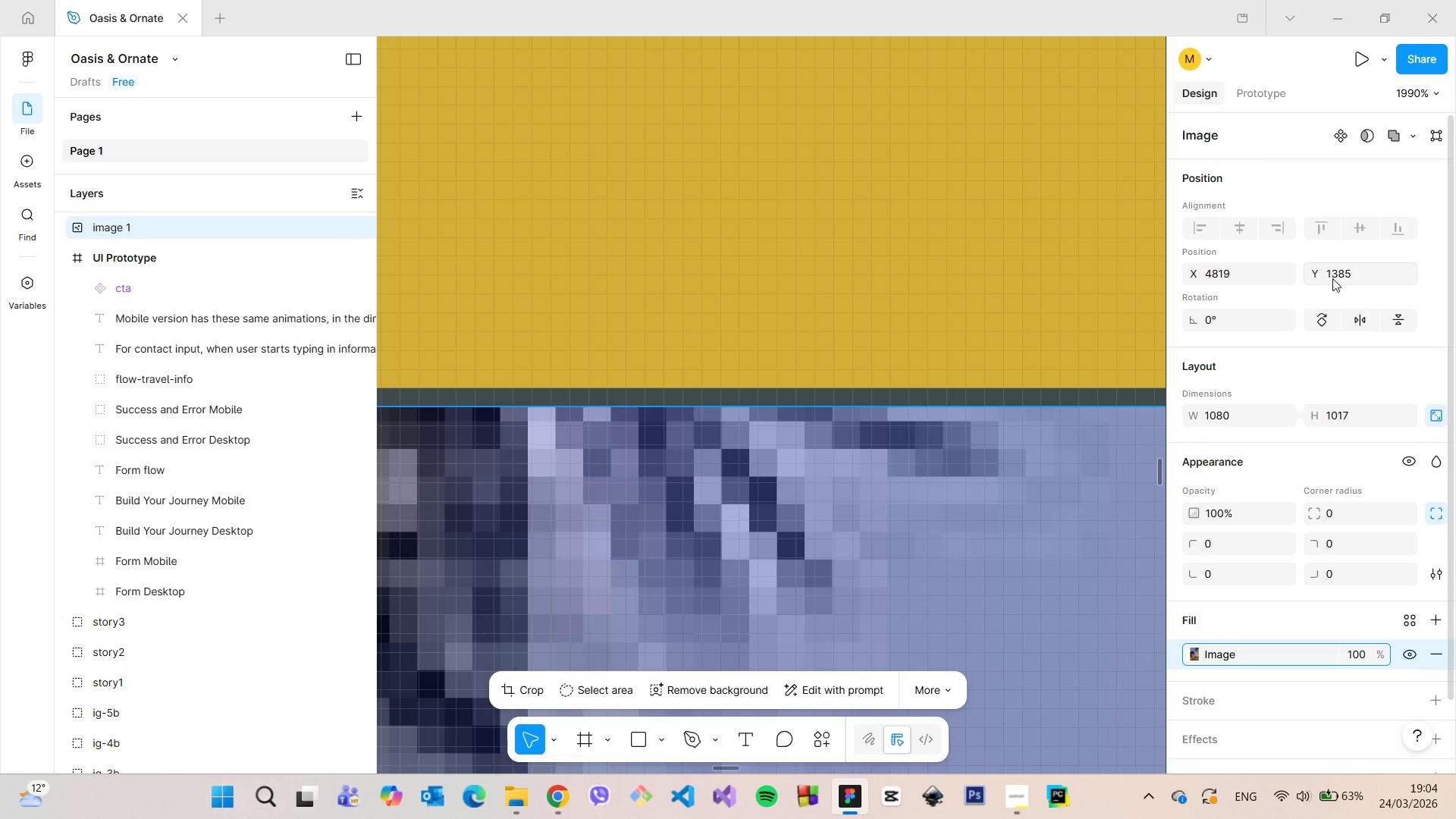 
left_click([1332, 278])
 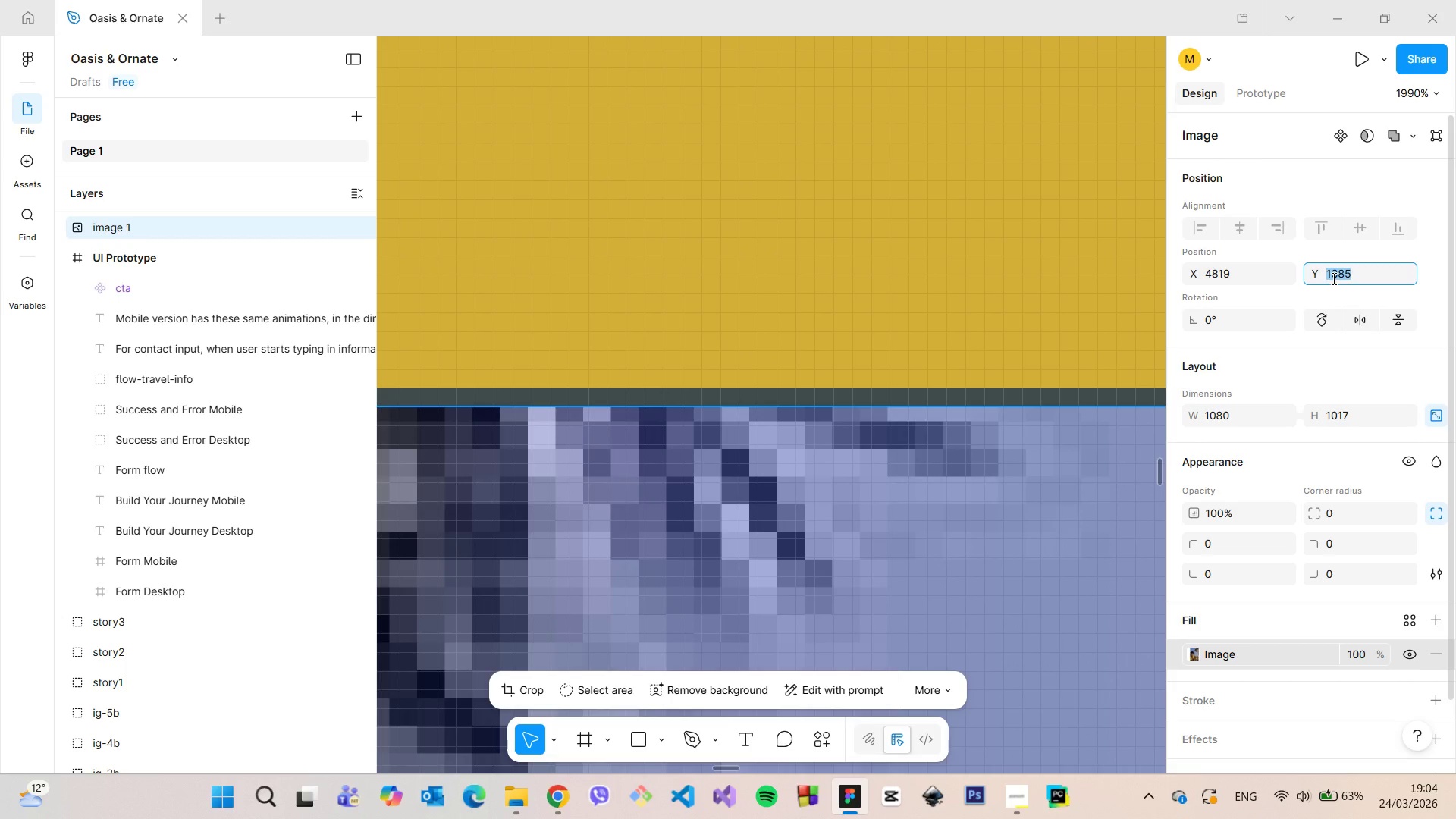 
key(ArrowDown)
 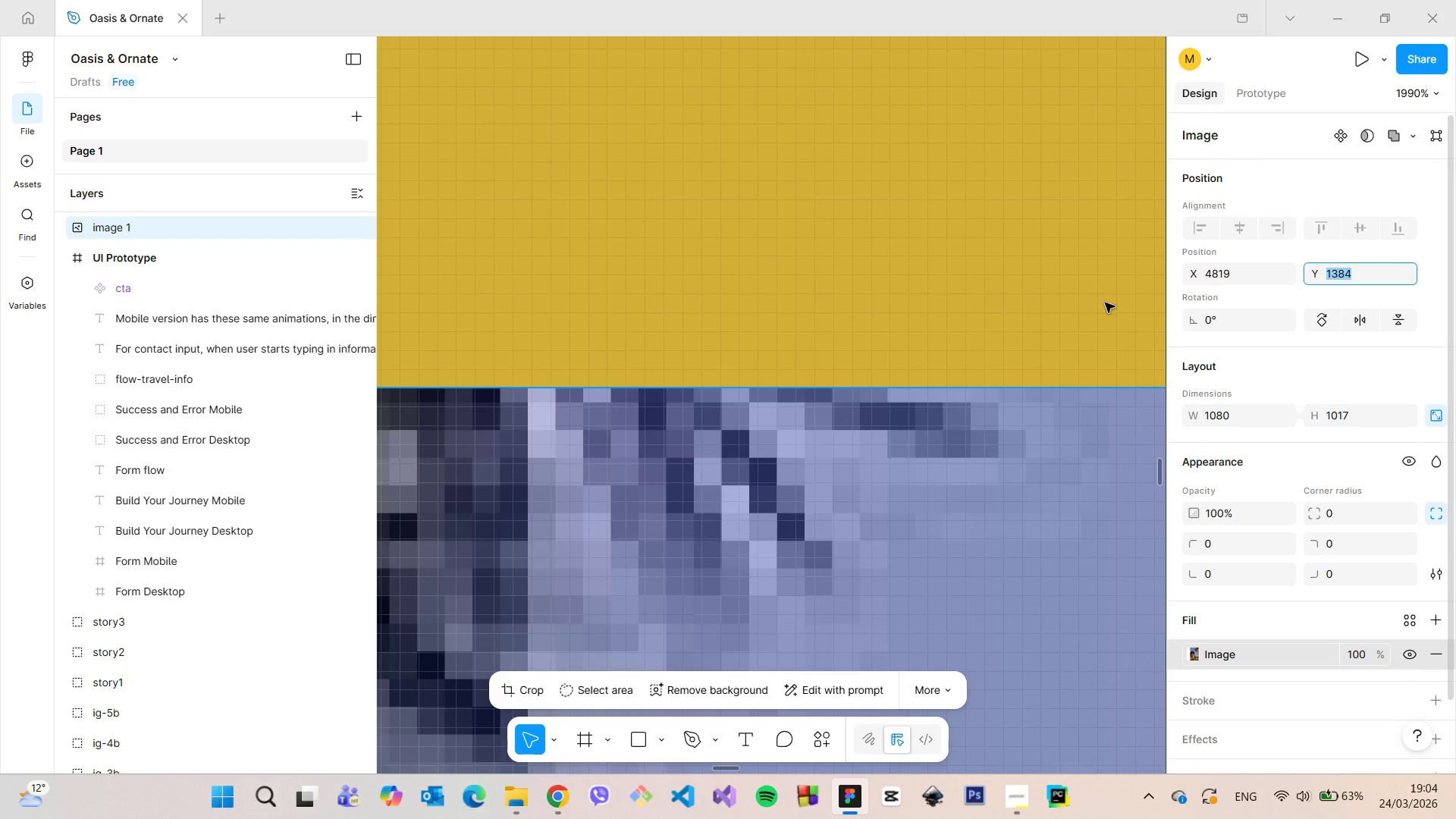 
scroll: coordinate [1037, 356], scroll_direction: down, amount: 77.0
 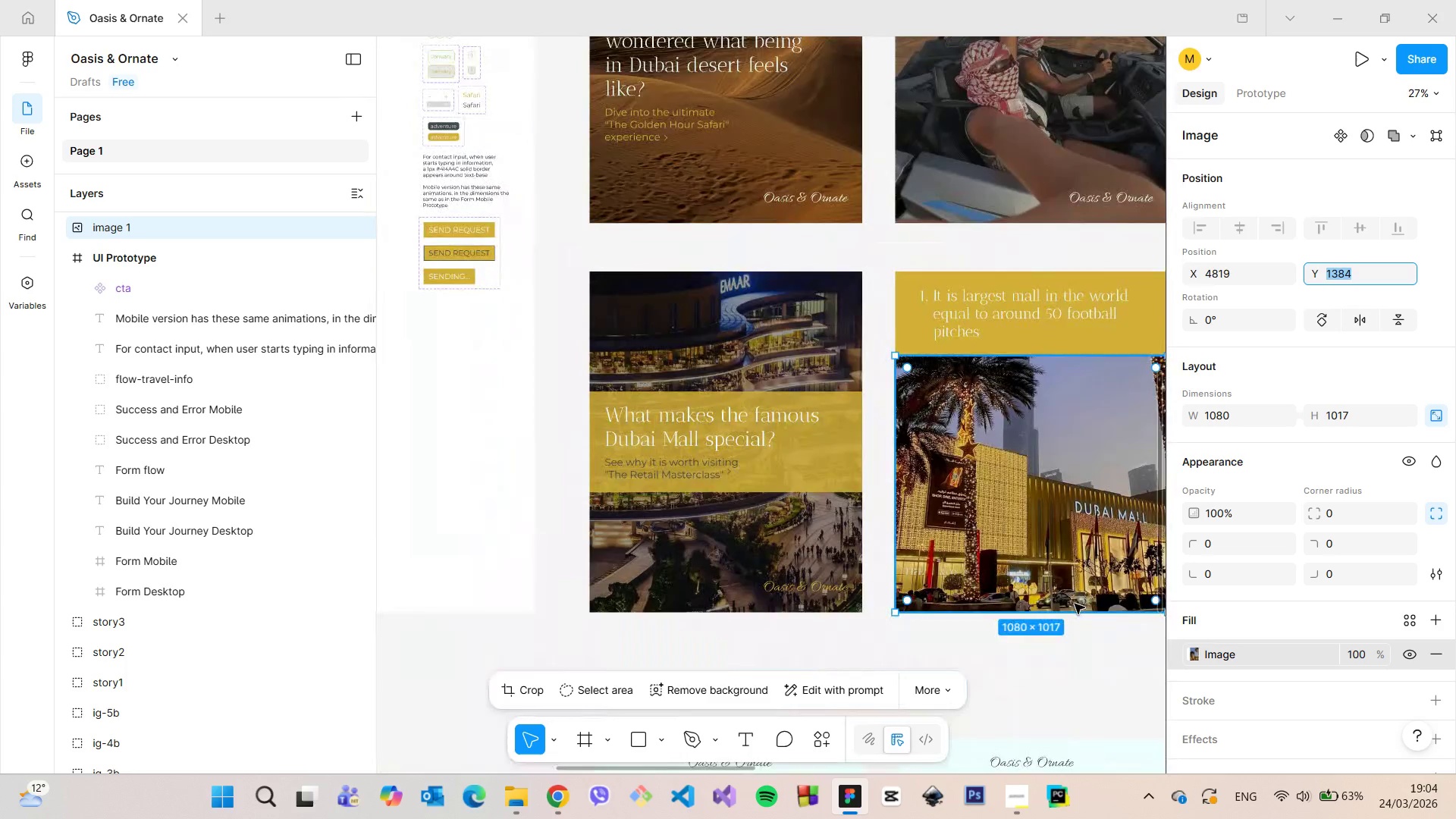 
left_click([1105, 668])
 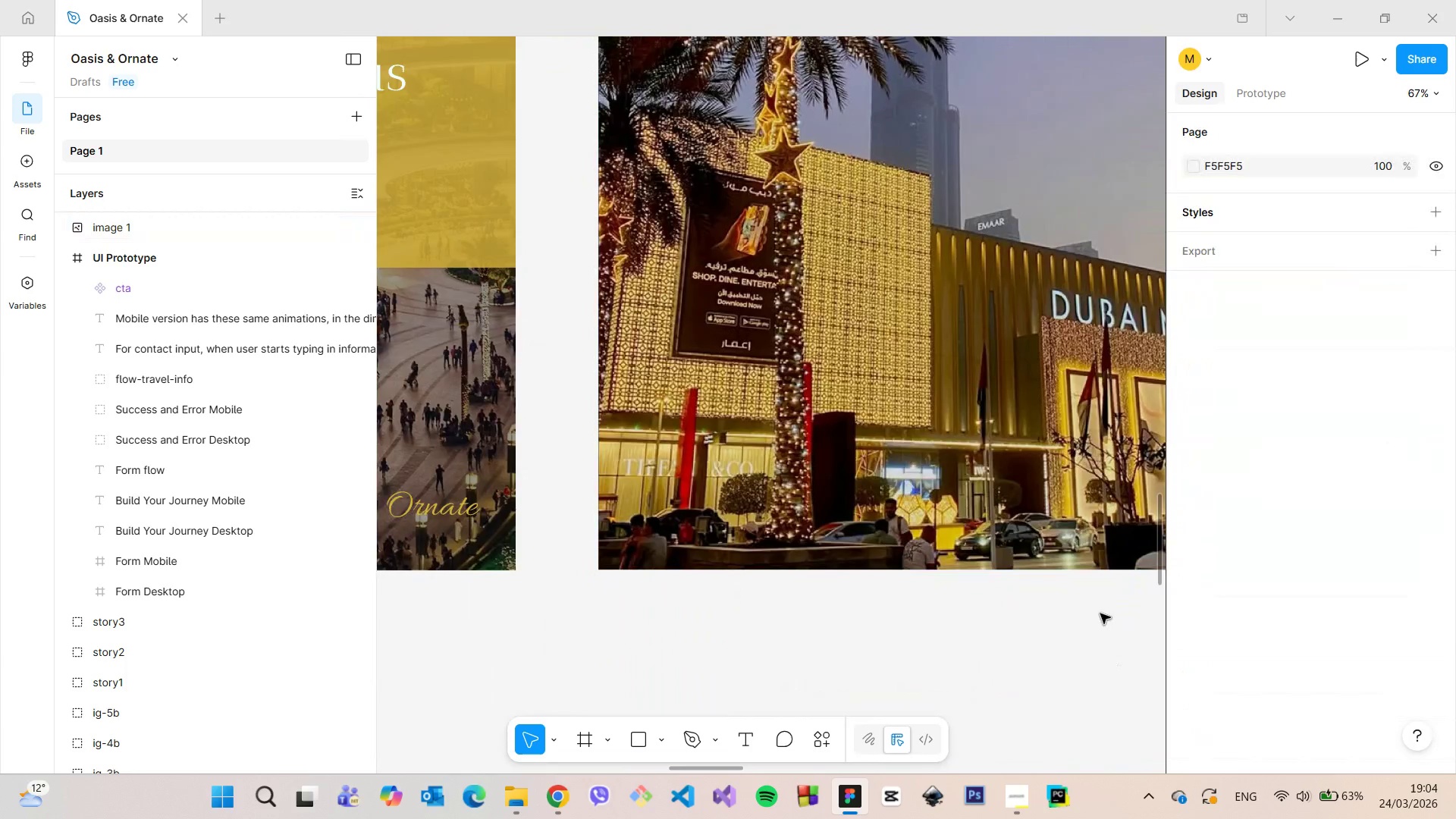 
scroll: coordinate [1105, 572], scroll_direction: up, amount: 32.0
 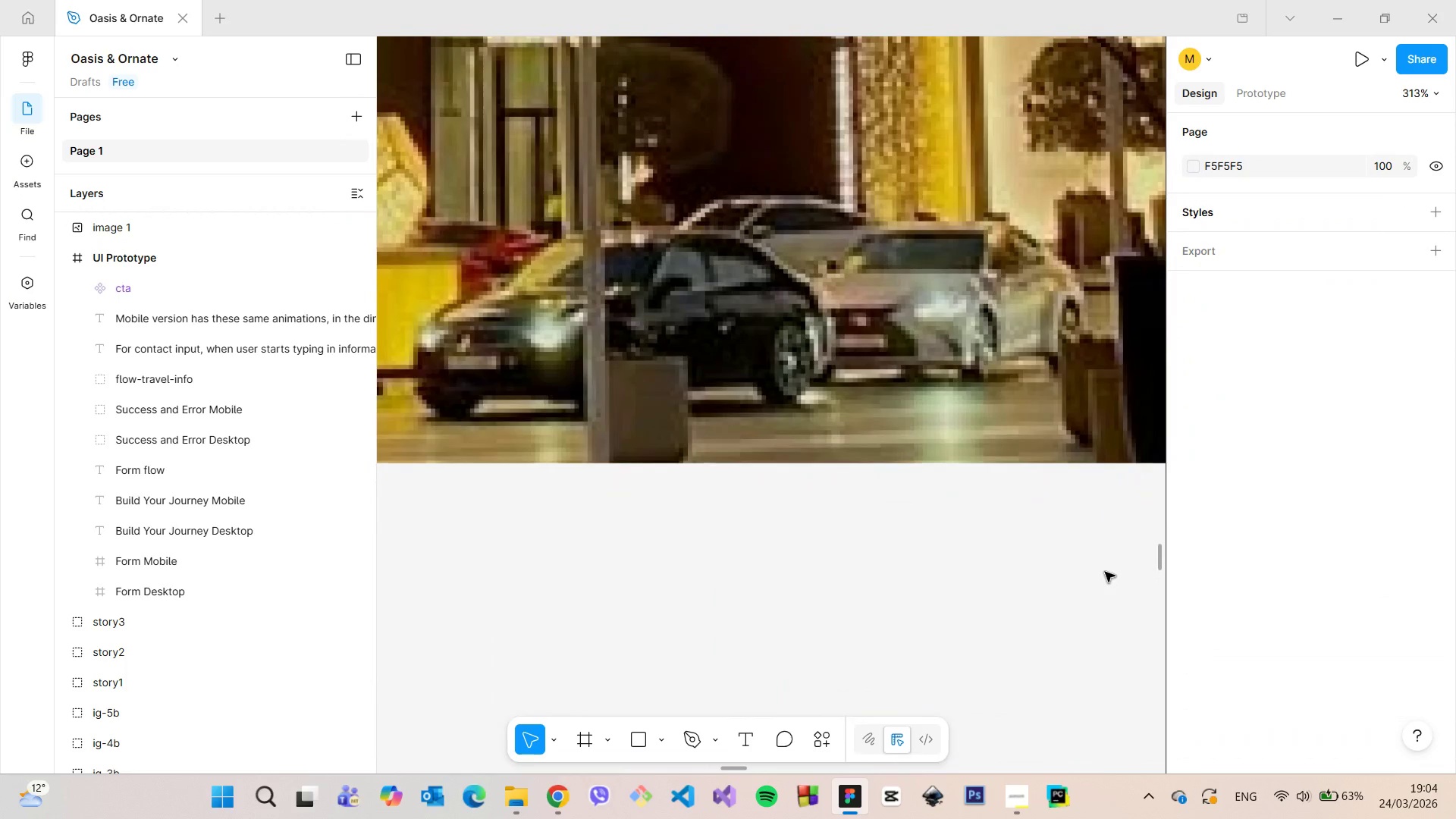 
scroll: coordinate [1102, 571], scroll_direction: down, amount: 38.0
 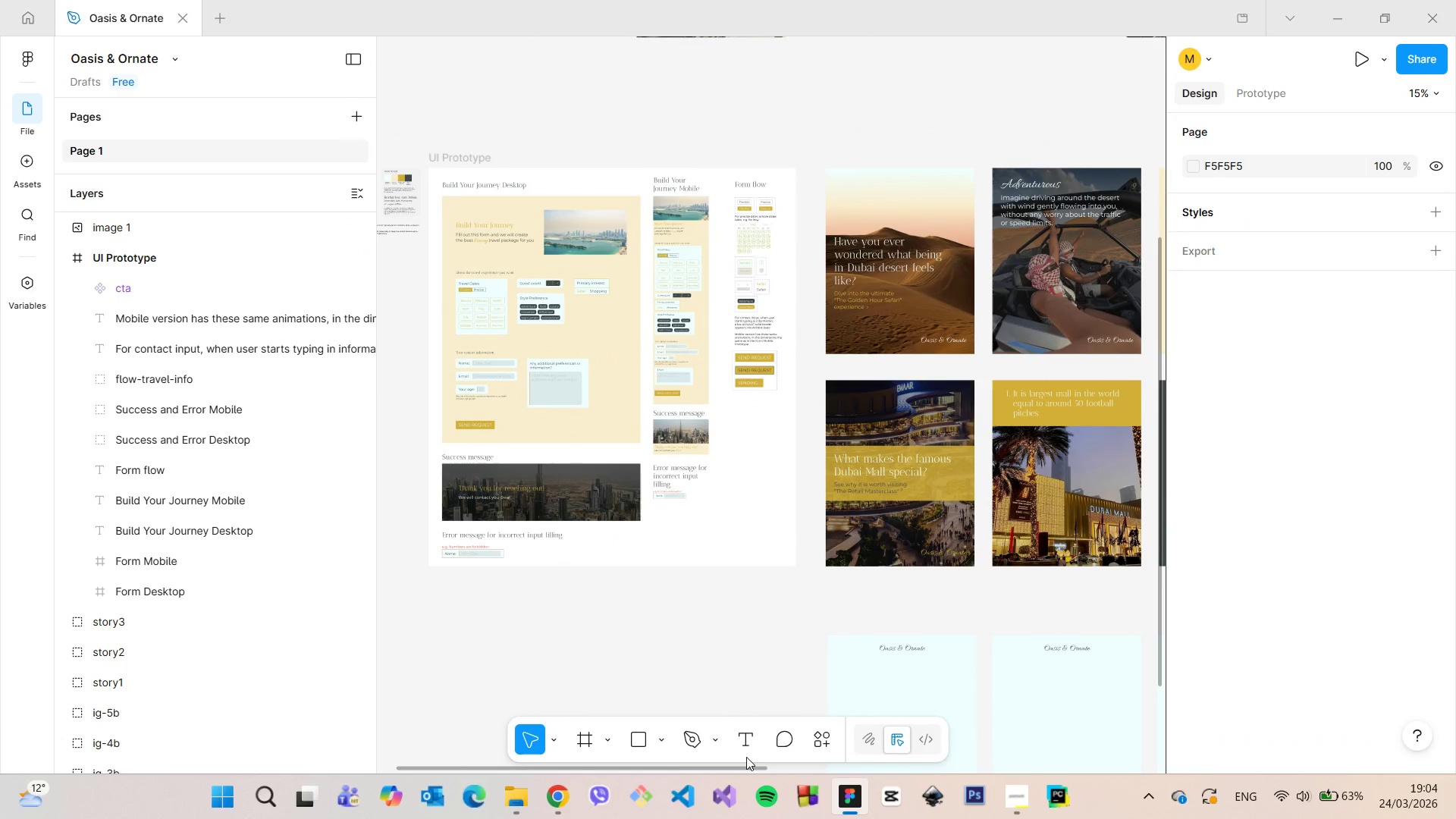 
left_click_drag(start_coordinate=[739, 770], to_coordinate=[870, 764])
 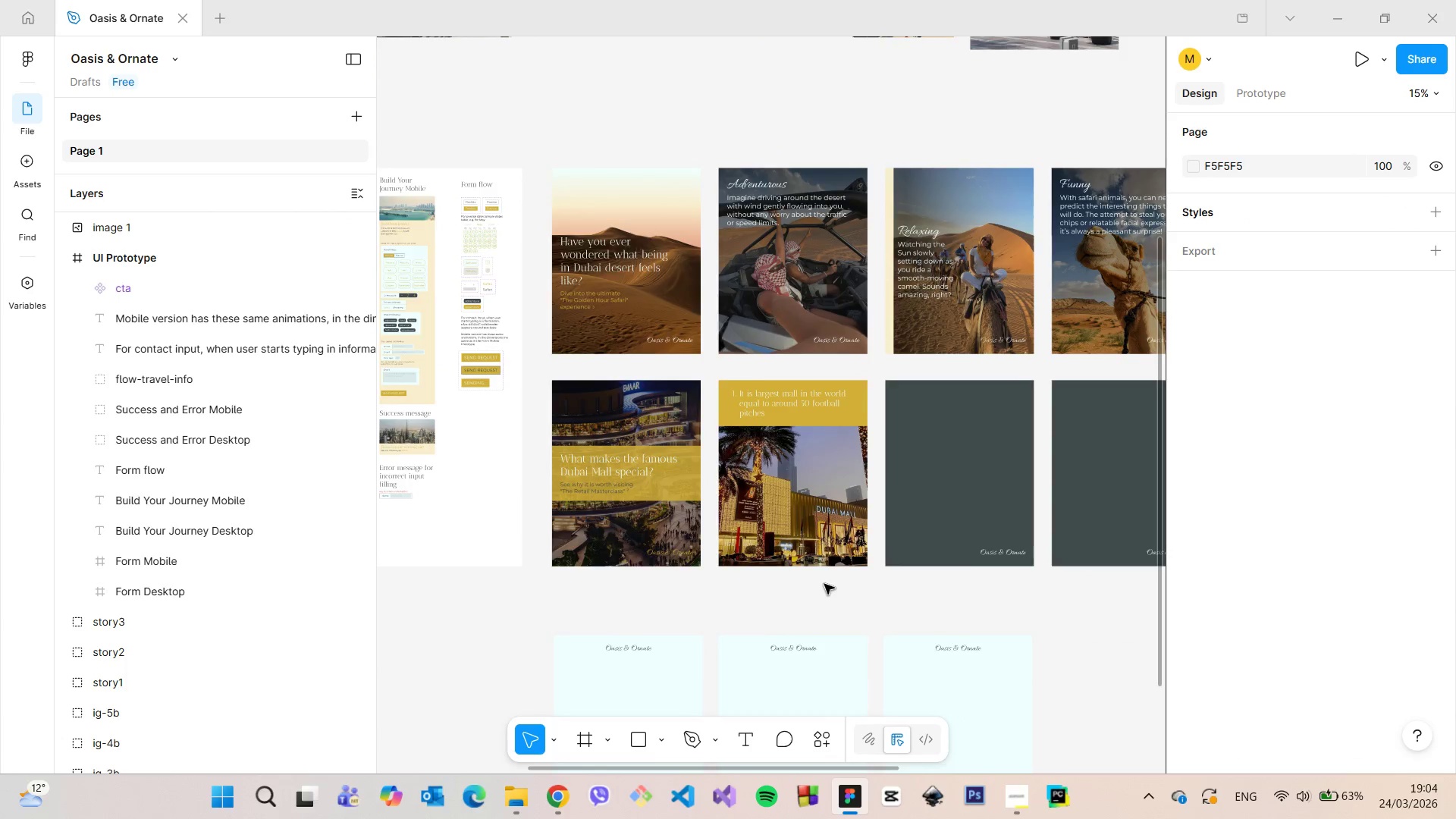 
scroll: coordinate [824, 584], scroll_direction: up, amount: 4.0
 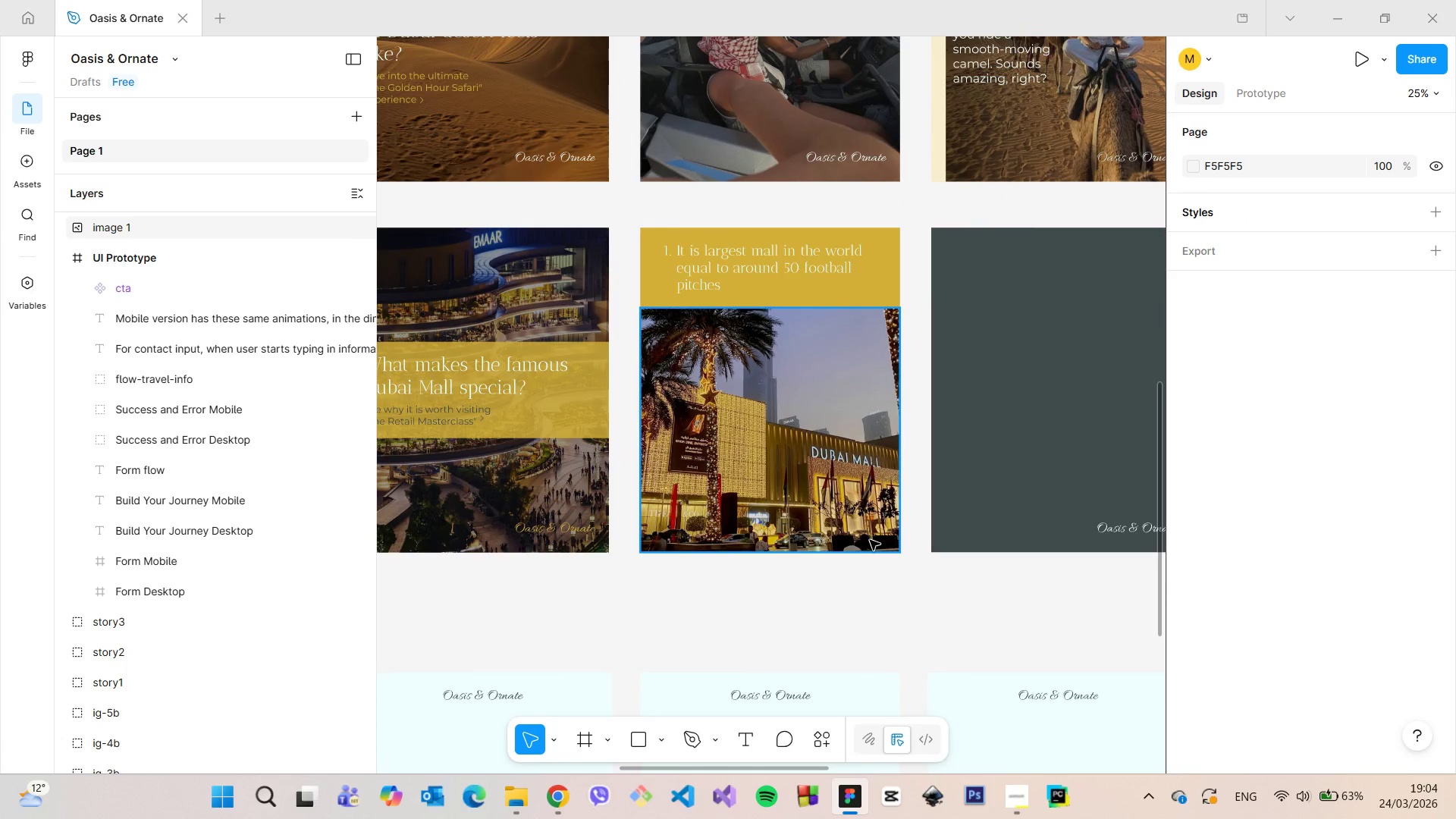 
left_click([870, 540])
 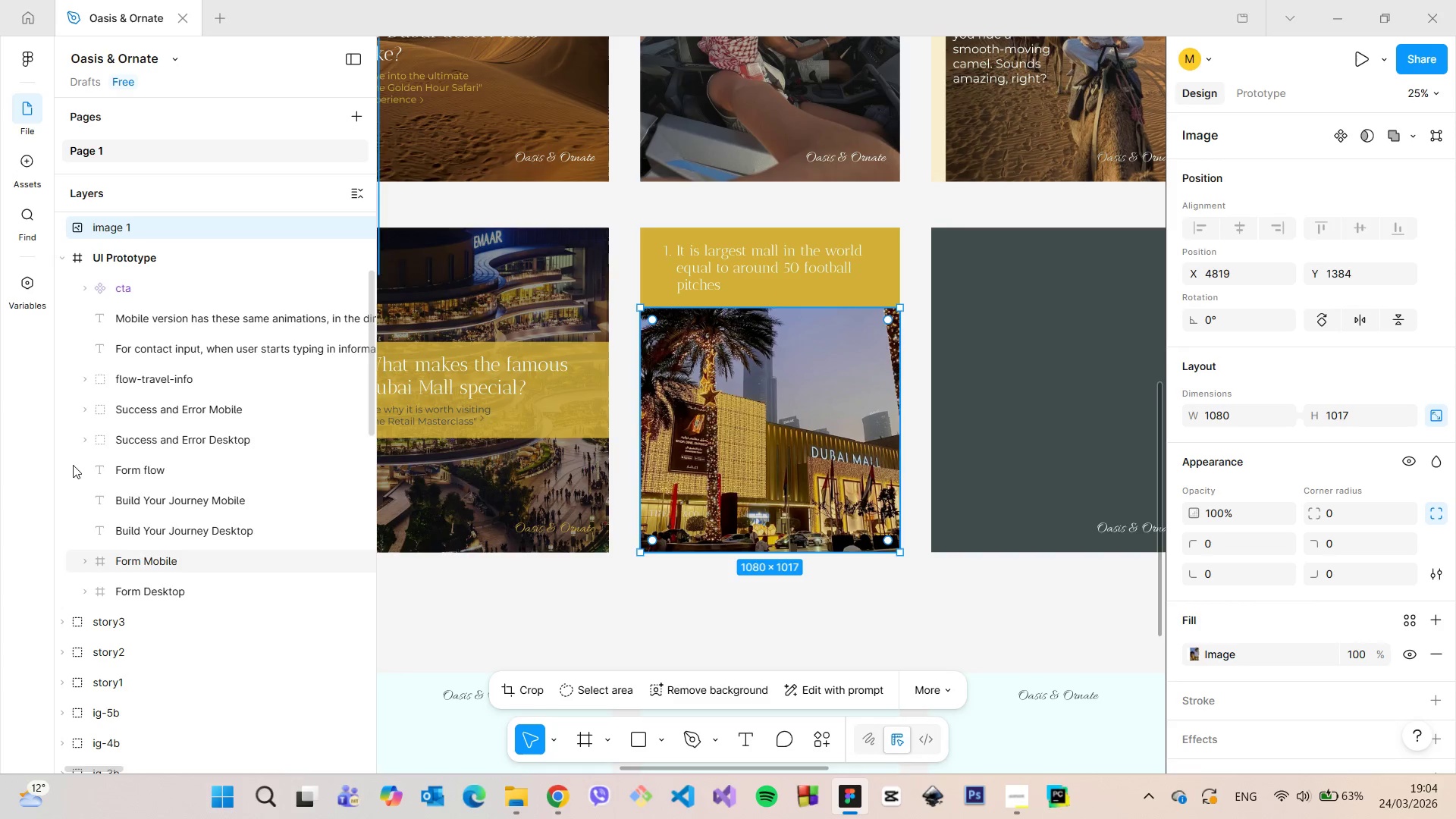 
scroll: coordinate [165, 428], scroll_direction: up, amount: 1.0
 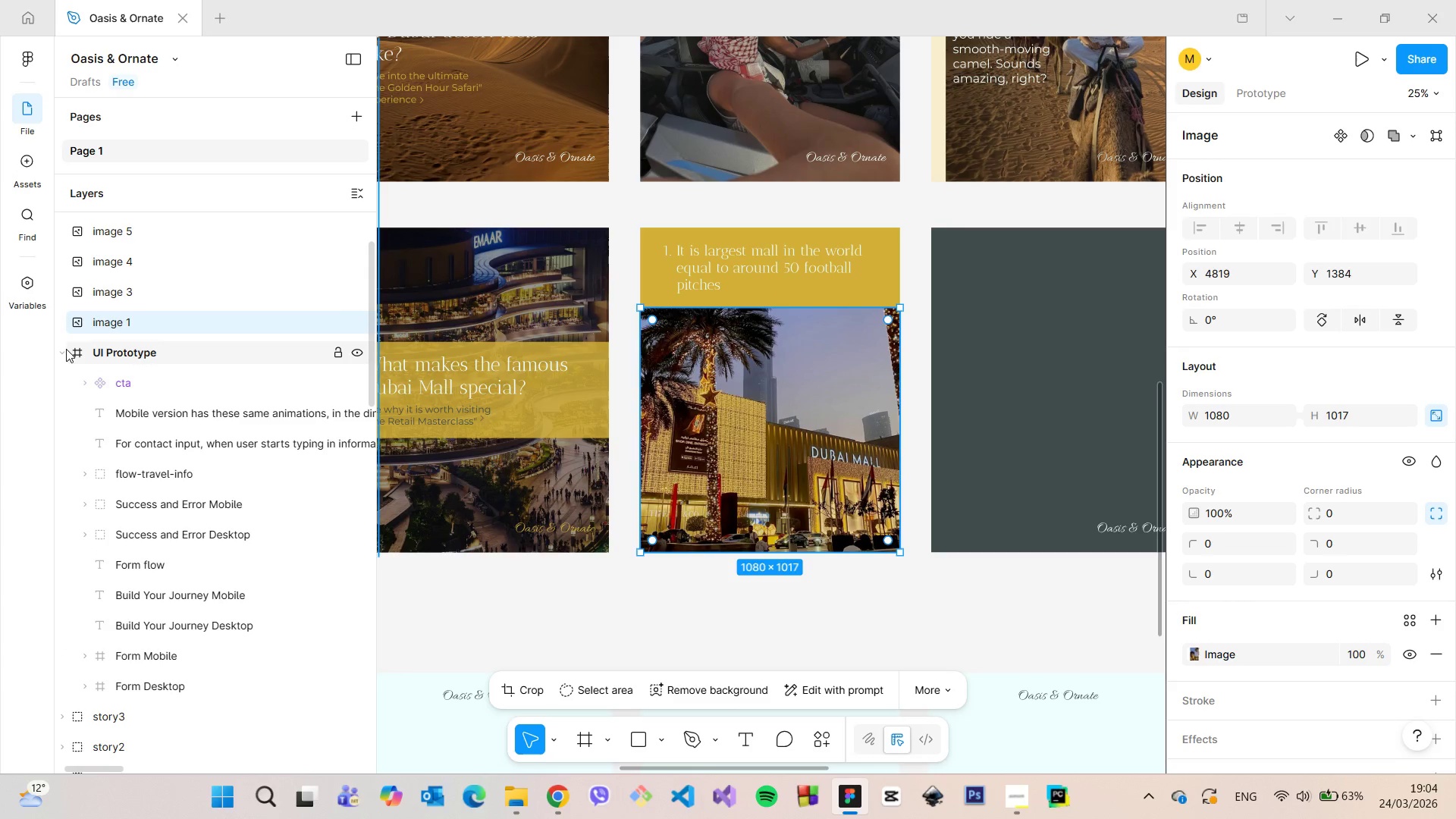 
left_click([64, 349])
 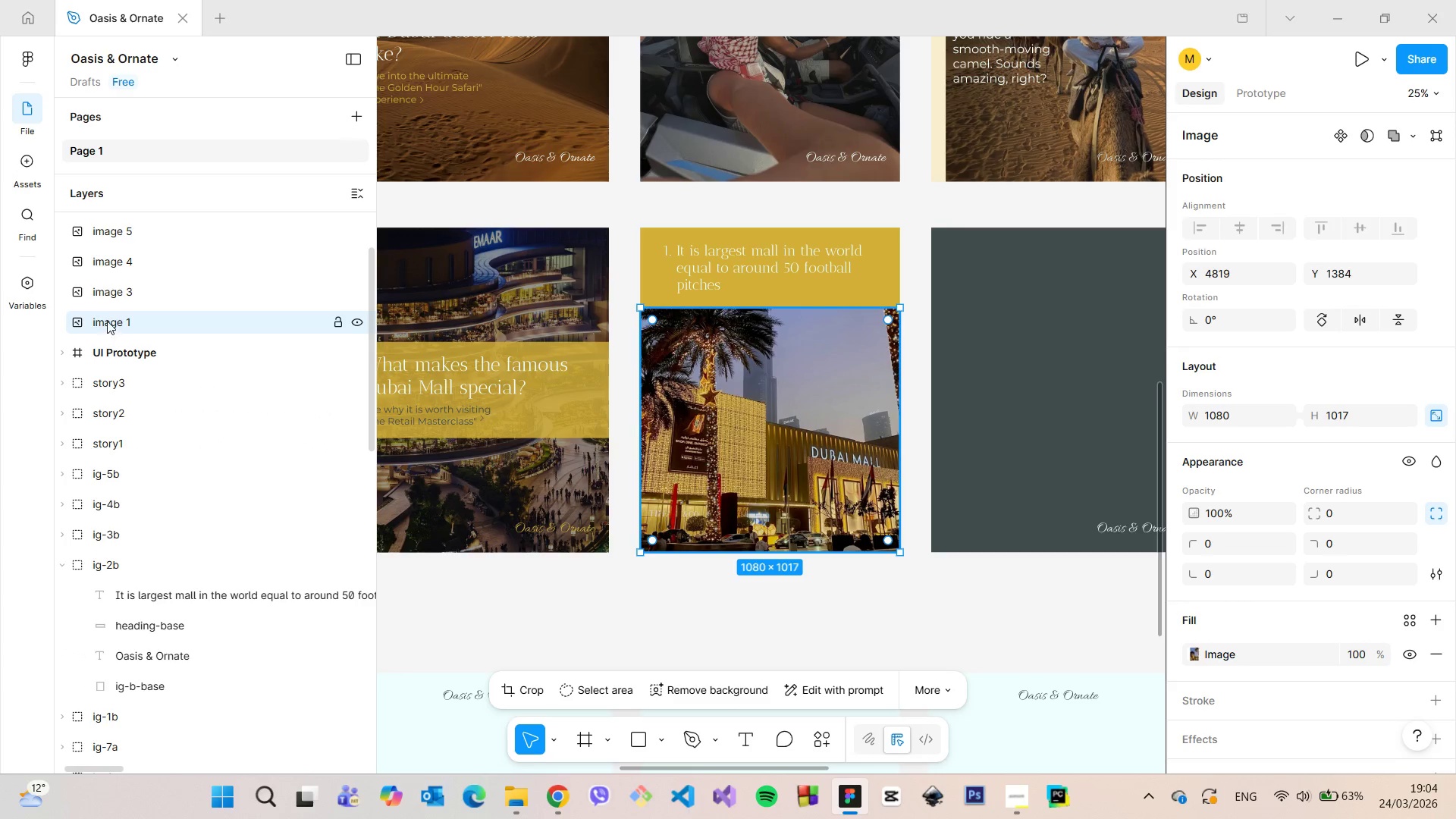 
left_click_drag(start_coordinate=[111, 319], to_coordinate=[182, 584])
 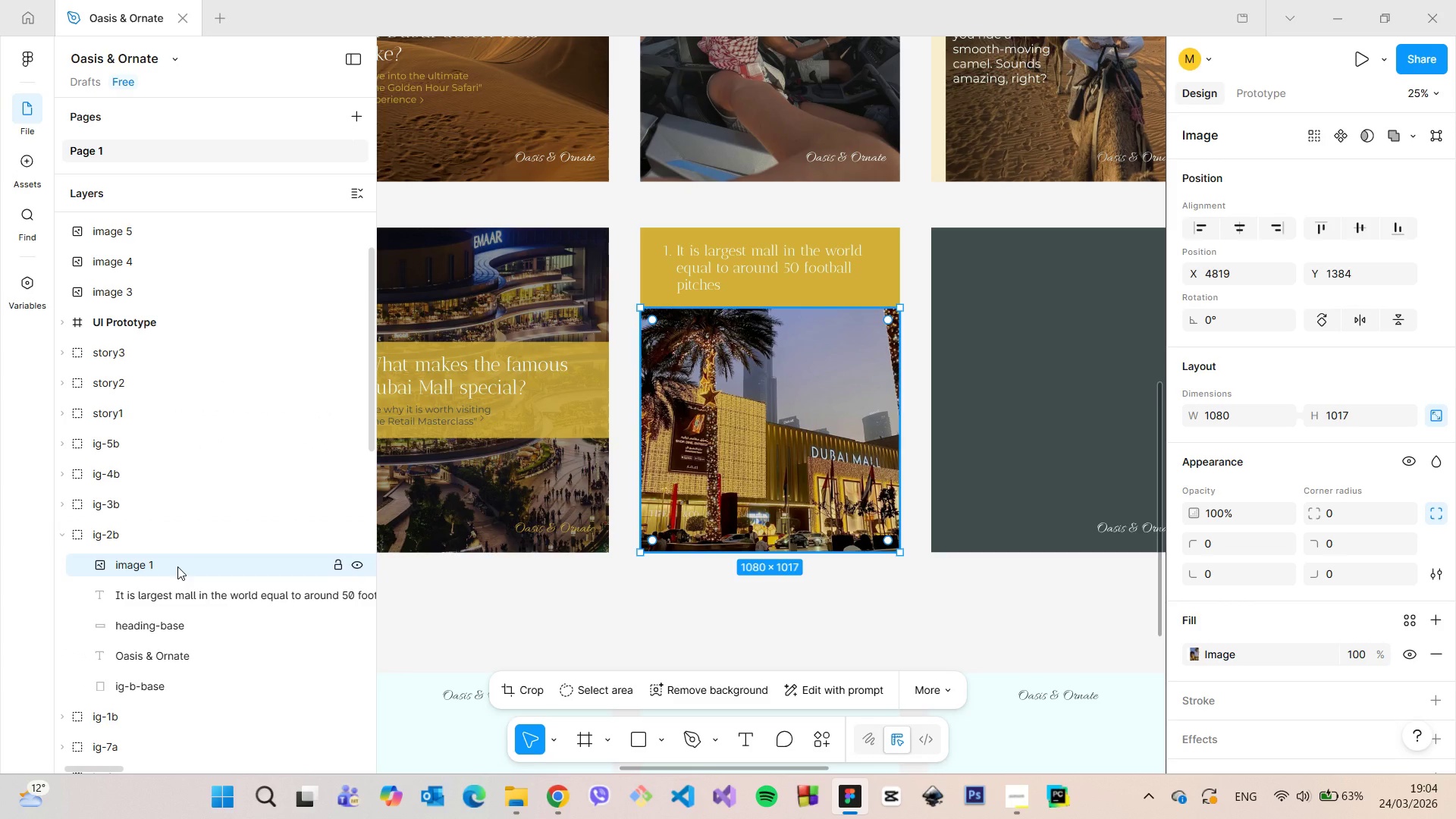 
double_click([177, 566])
 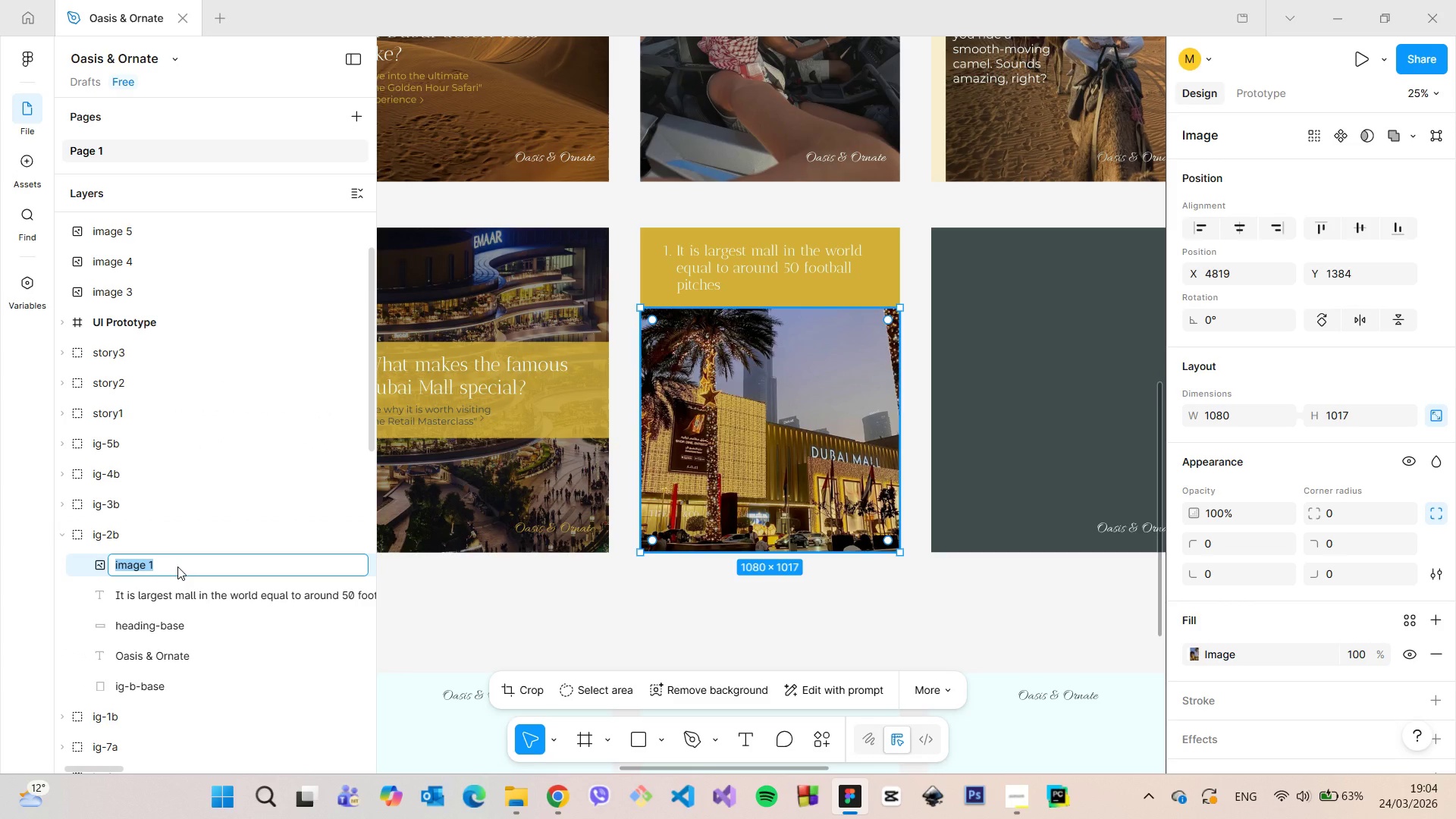 
type(ig-2b-img)
 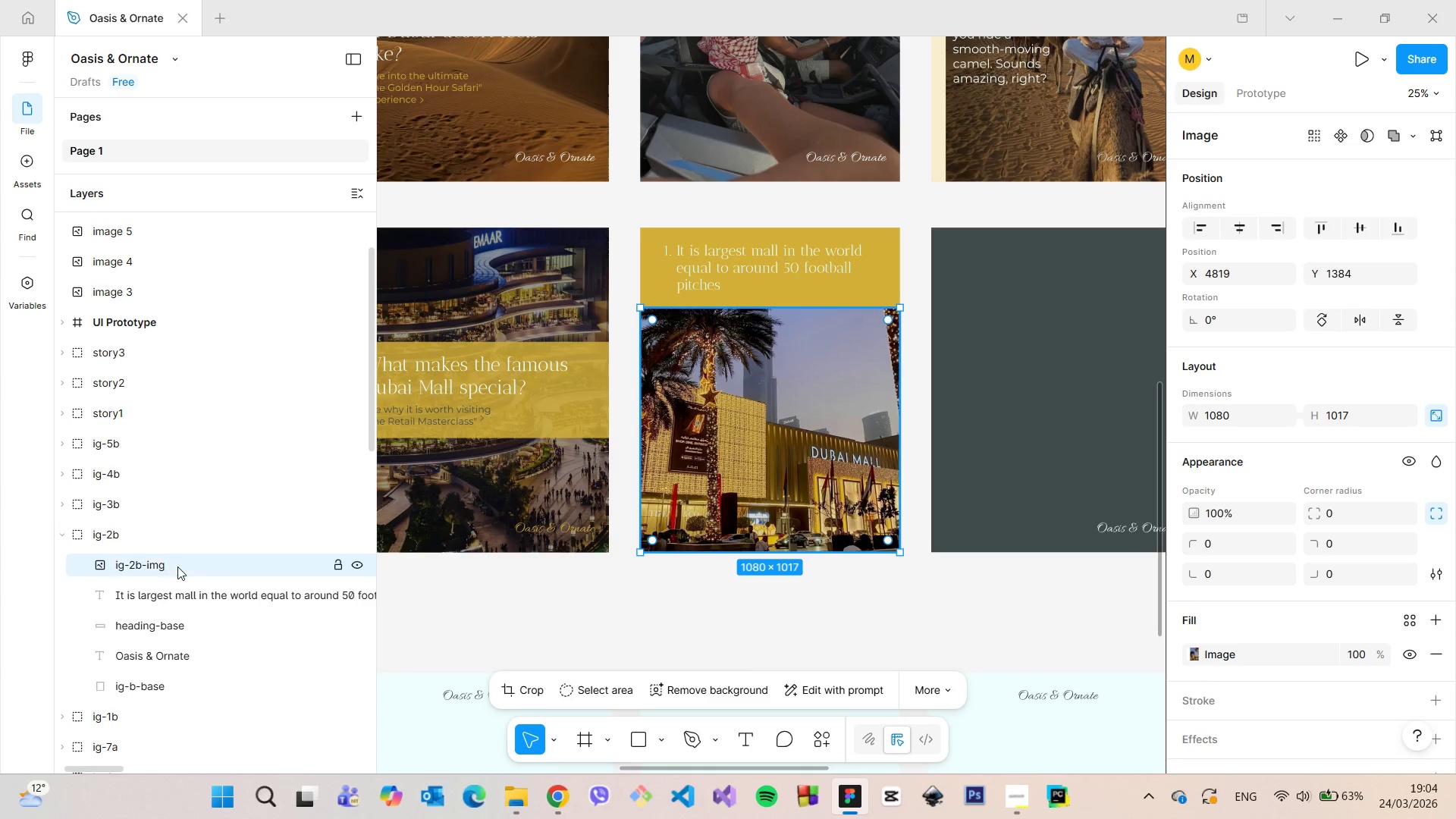 
key(Enter)
 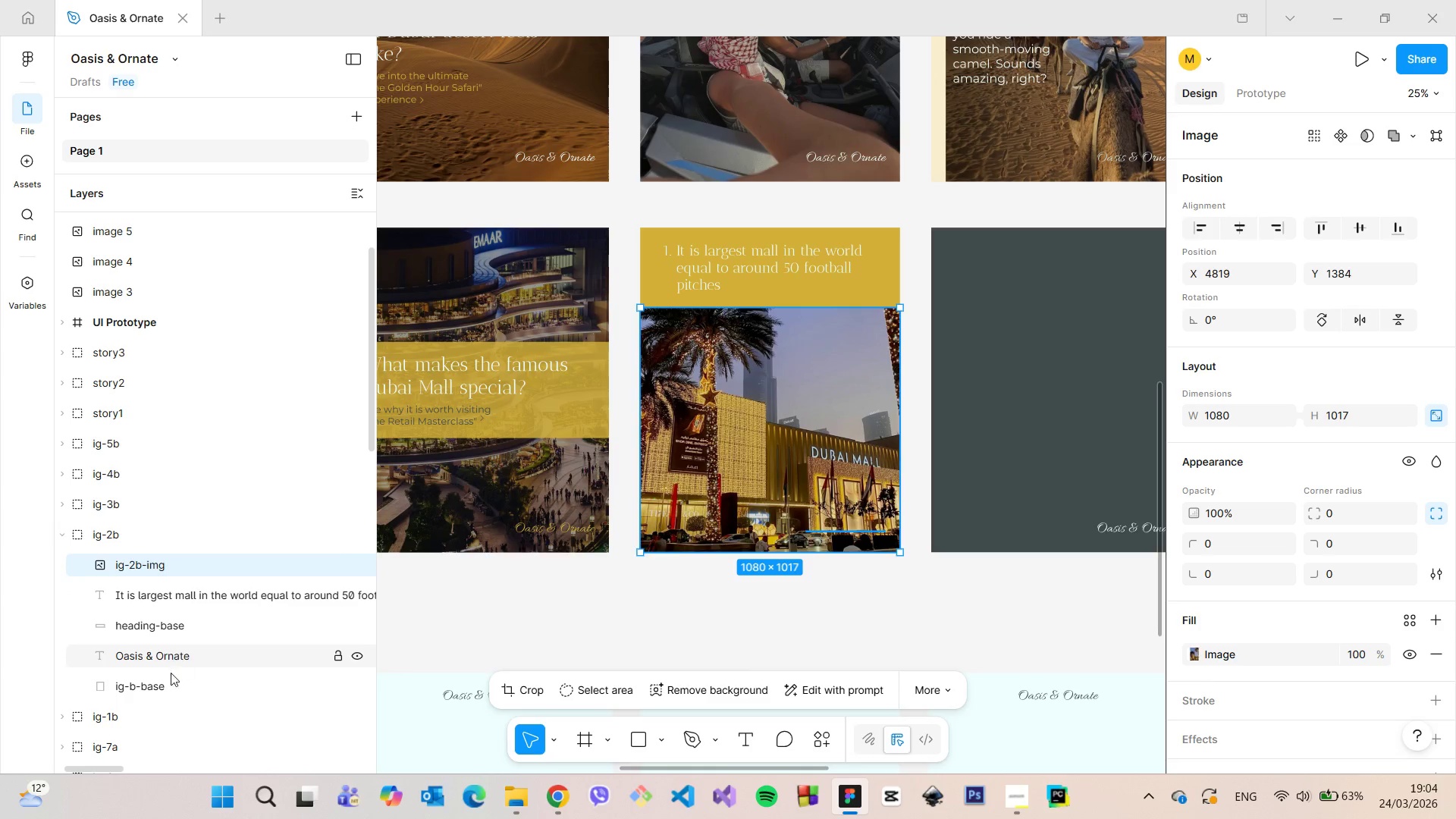 
left_click_drag(start_coordinate=[177, 660], to_coordinate=[176, 553])
 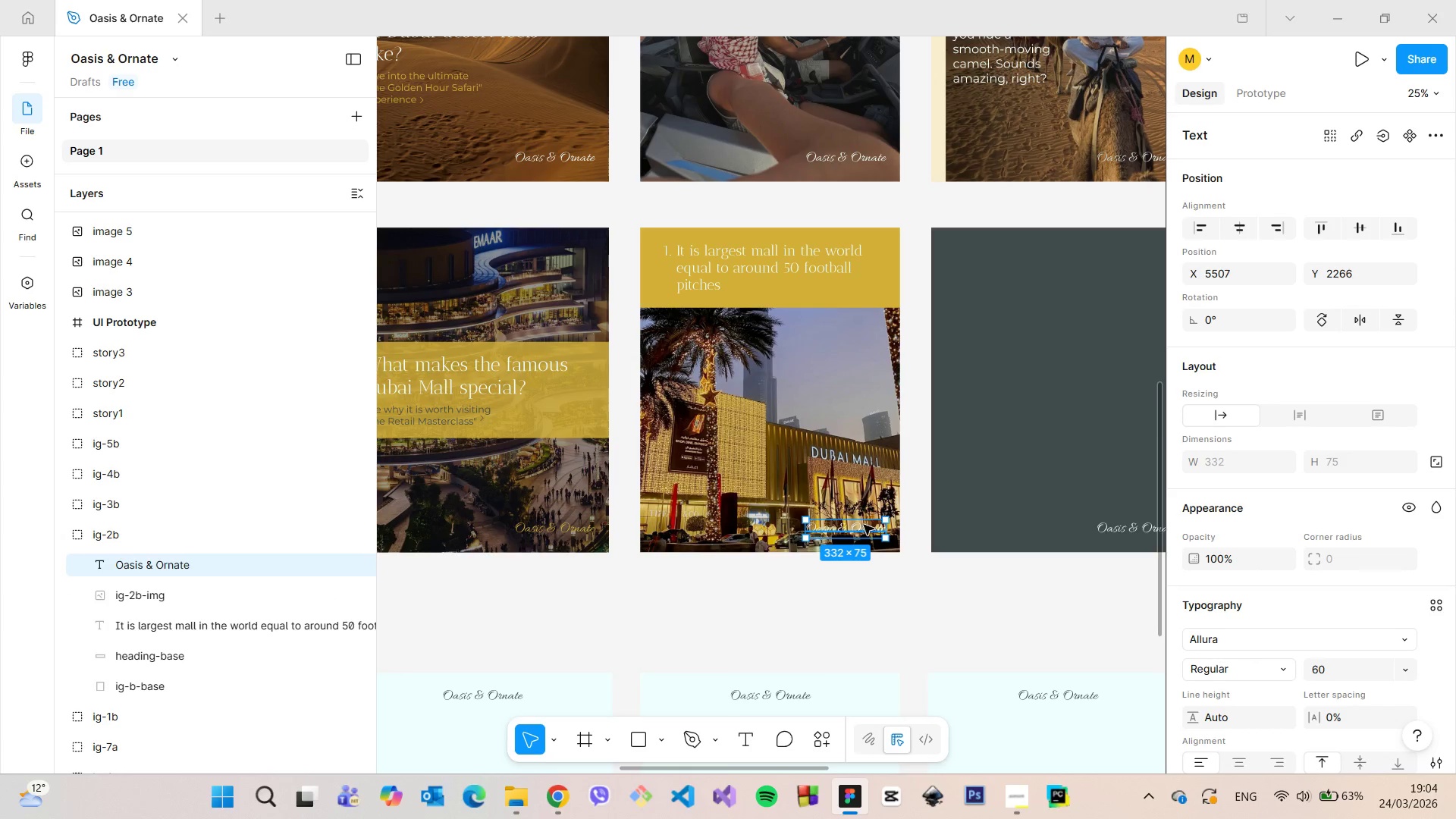 
double_click([858, 528])
 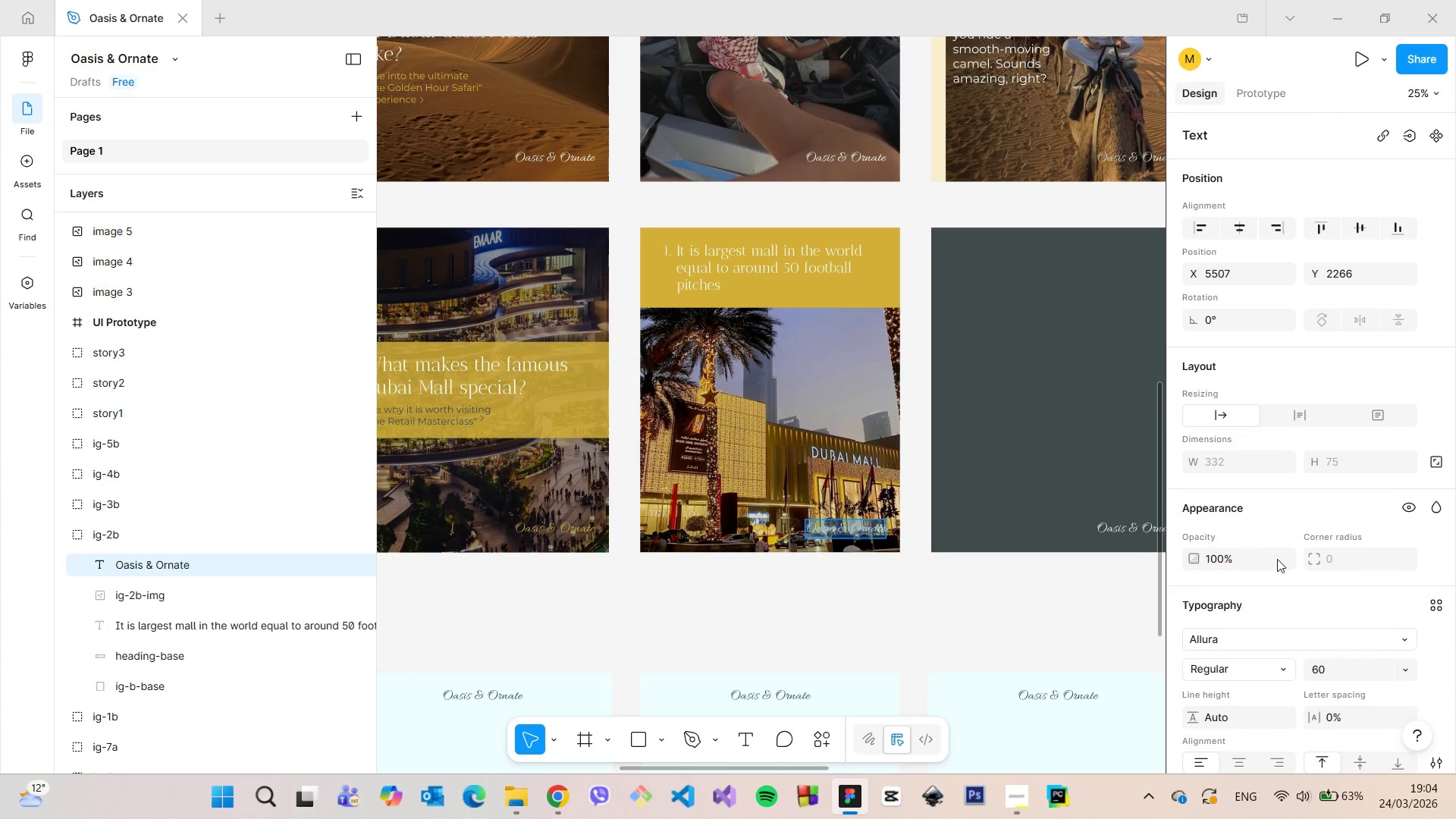 
scroll: coordinate [1279, 560], scroll_direction: down, amount: 4.0
 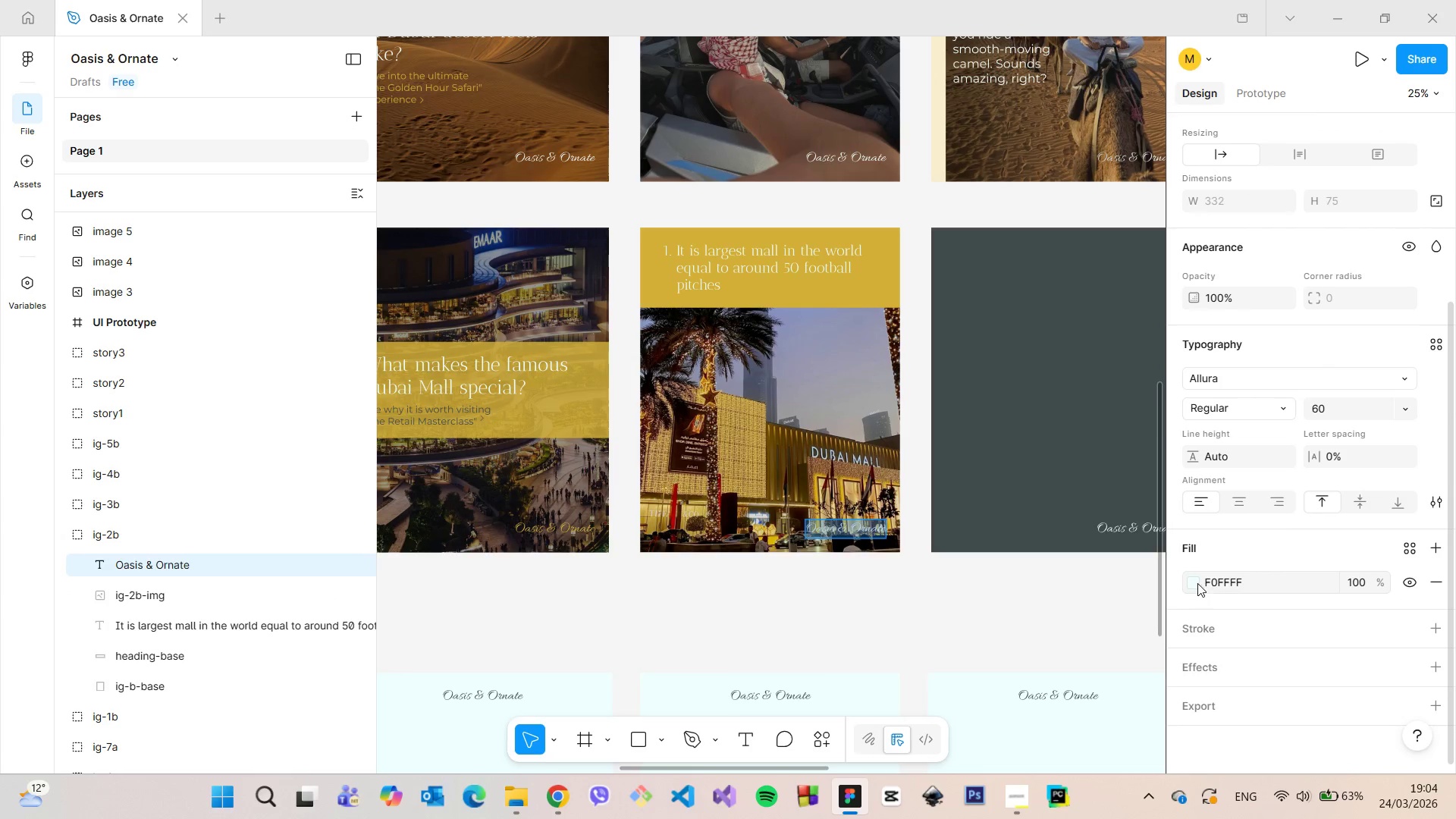 
double_click([1196, 583])
 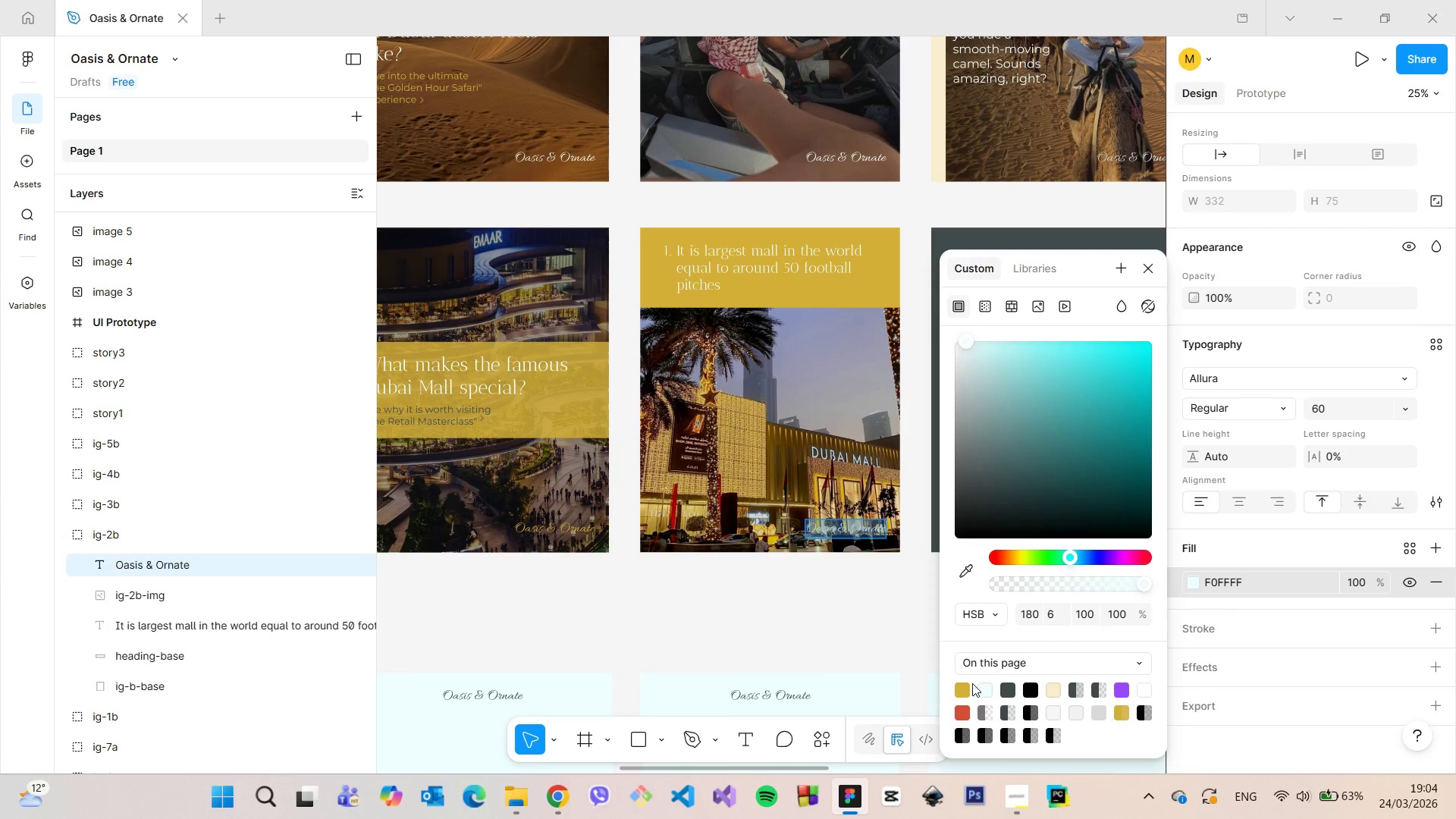 
left_click([965, 684])
 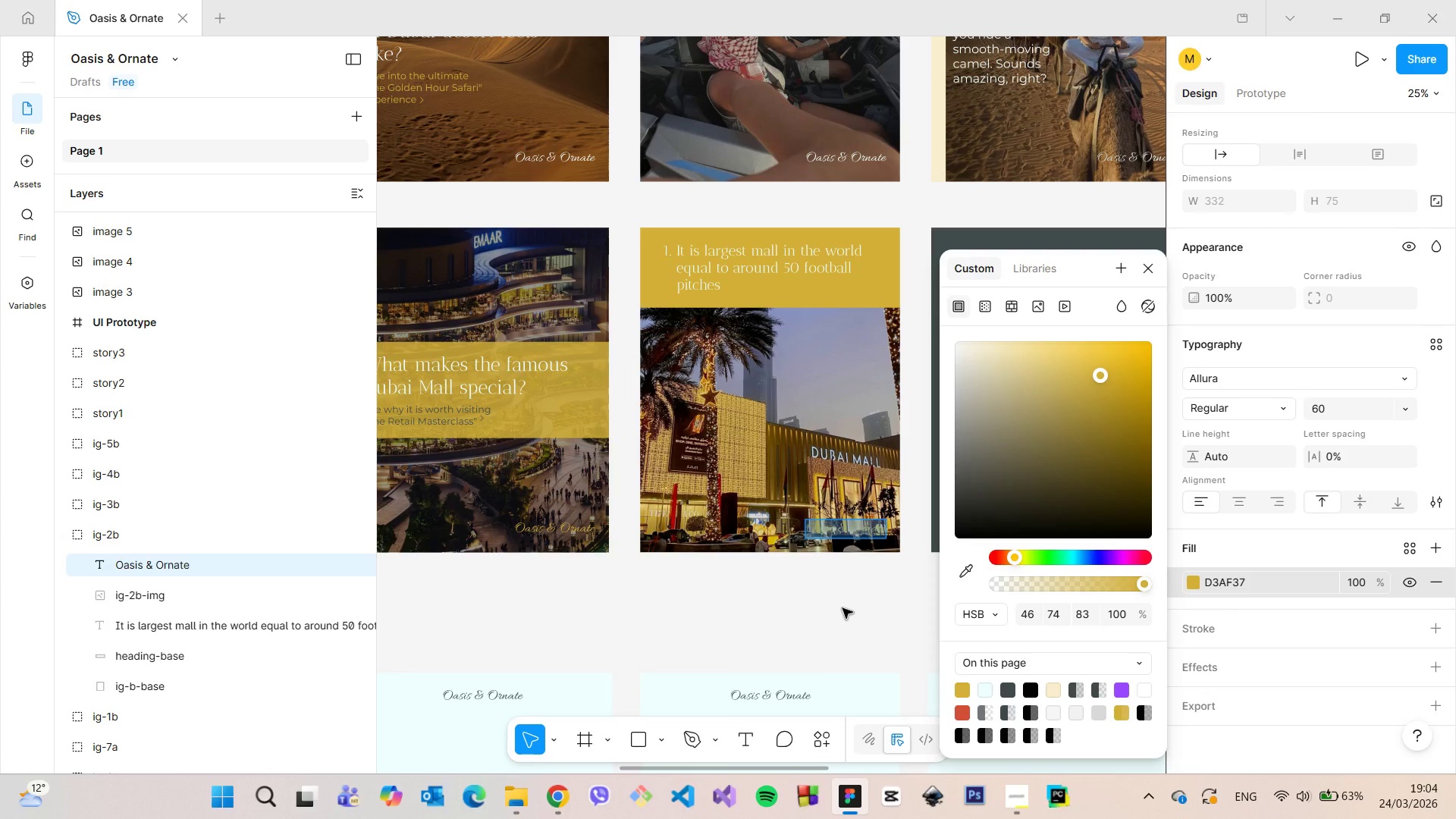 
left_click([843, 608])
 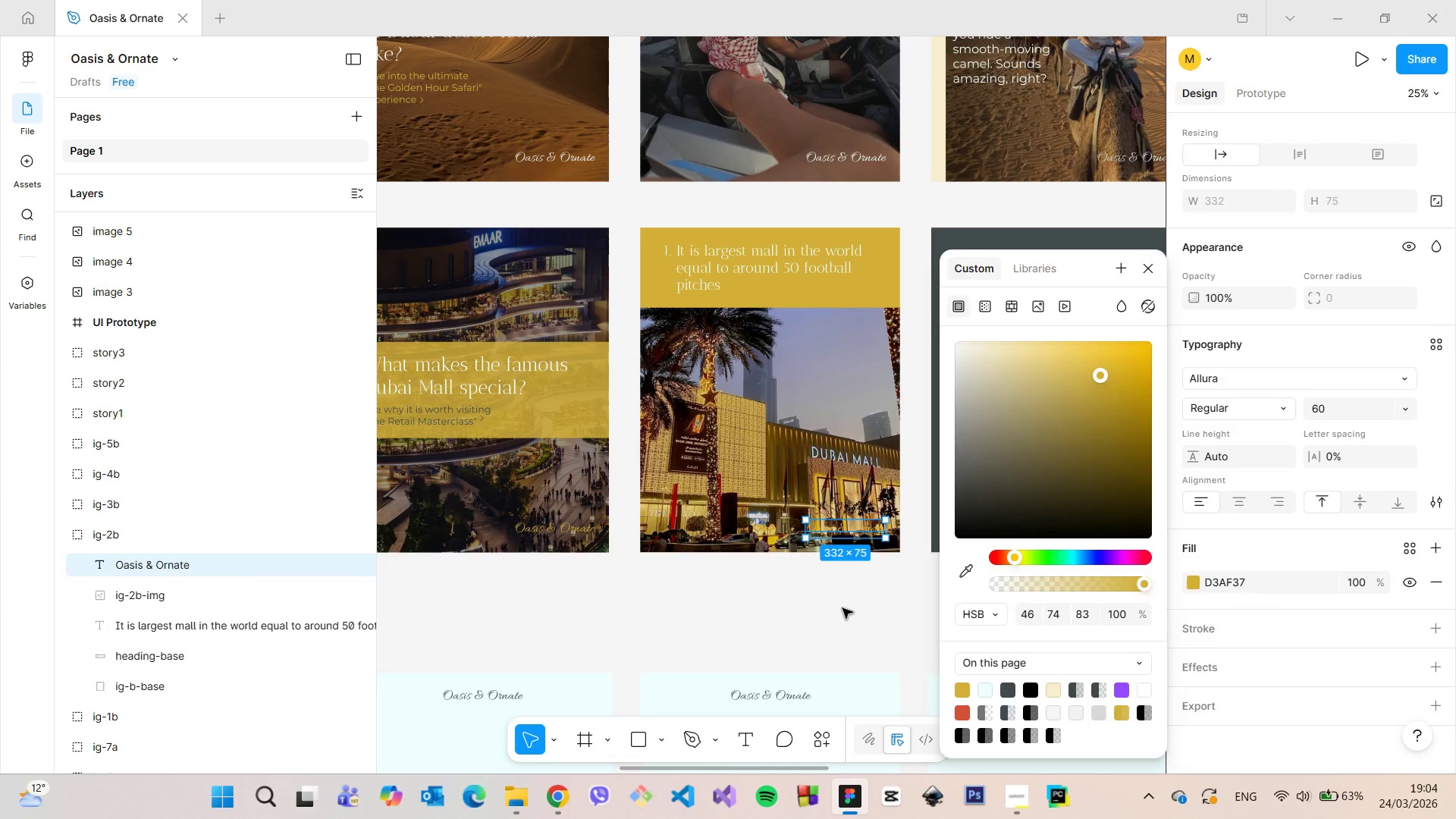 
left_click([843, 608])
 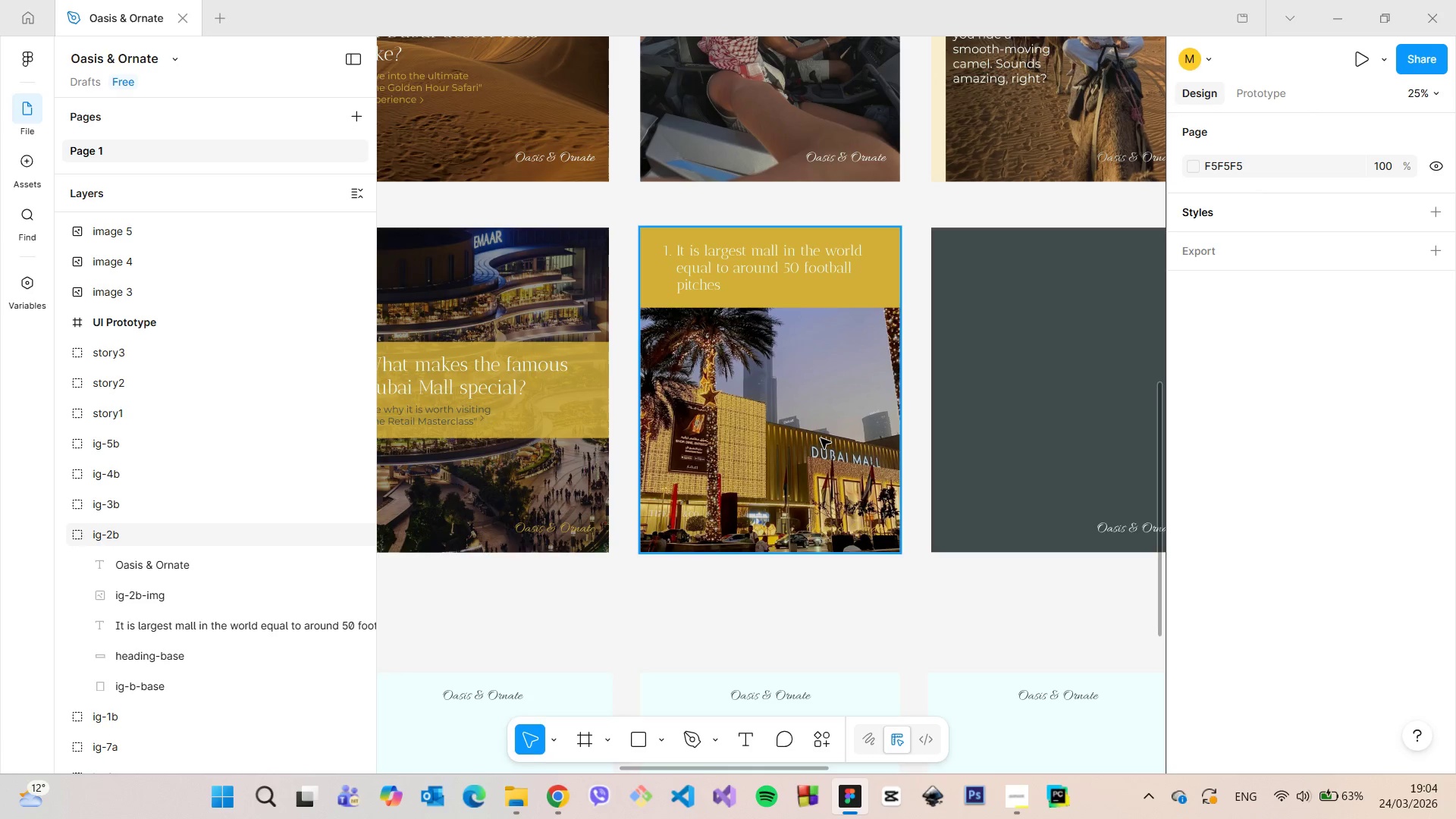 
double_click([821, 438])
 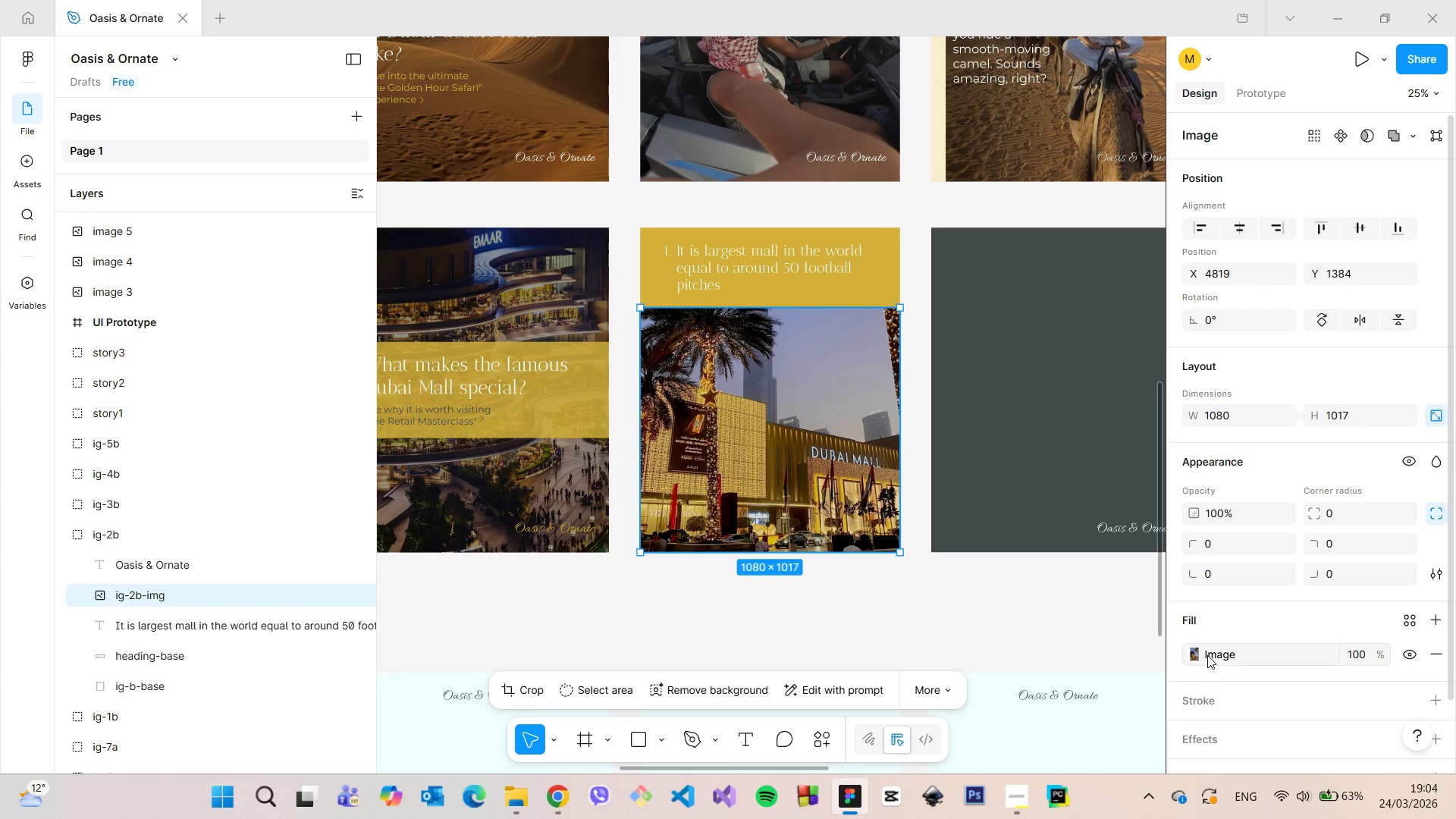 
left_click([1197, 649])
 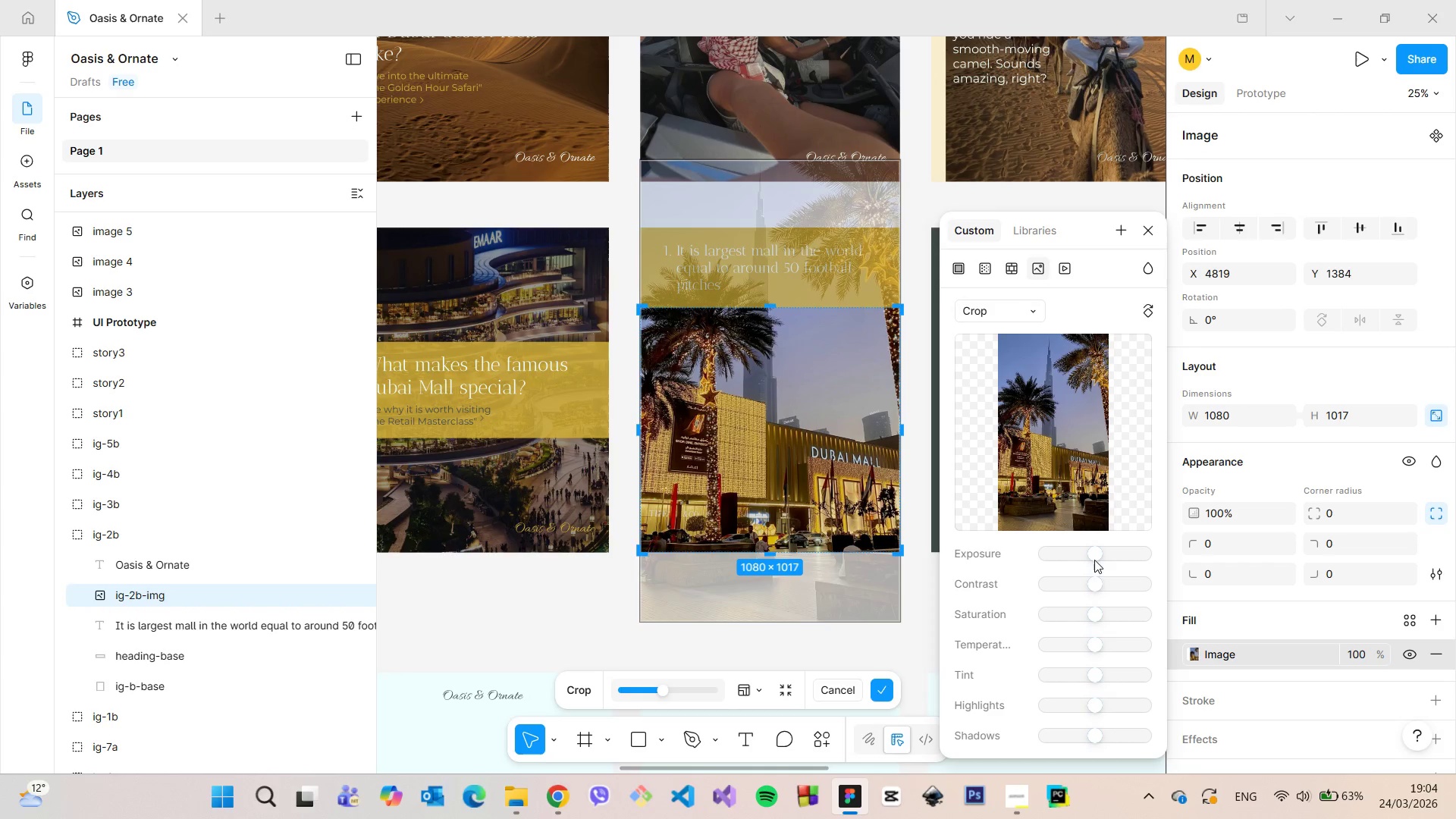 
left_click_drag(start_coordinate=[1094, 558], to_coordinate=[1075, 554])
 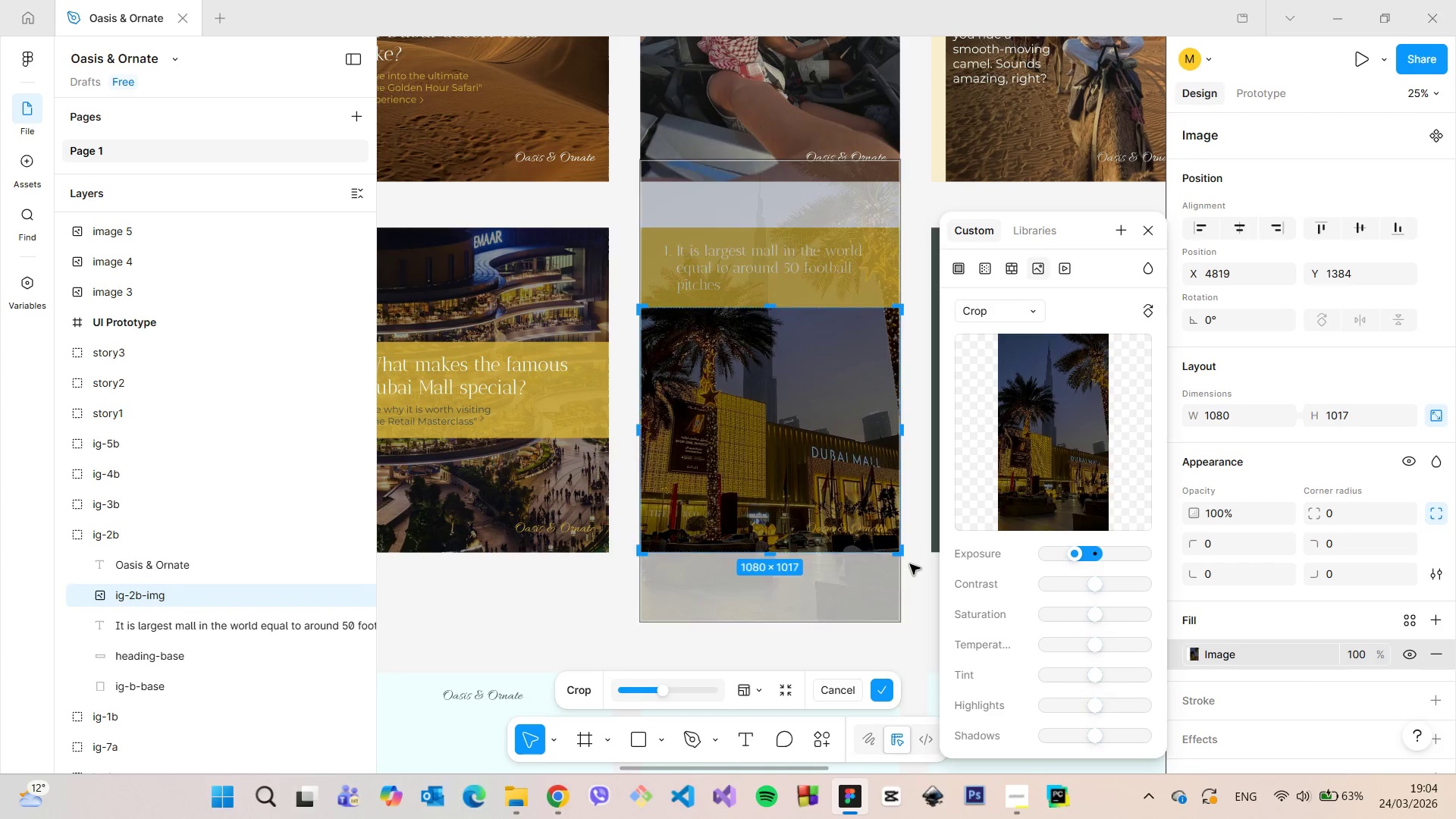 
left_click([910, 564])
 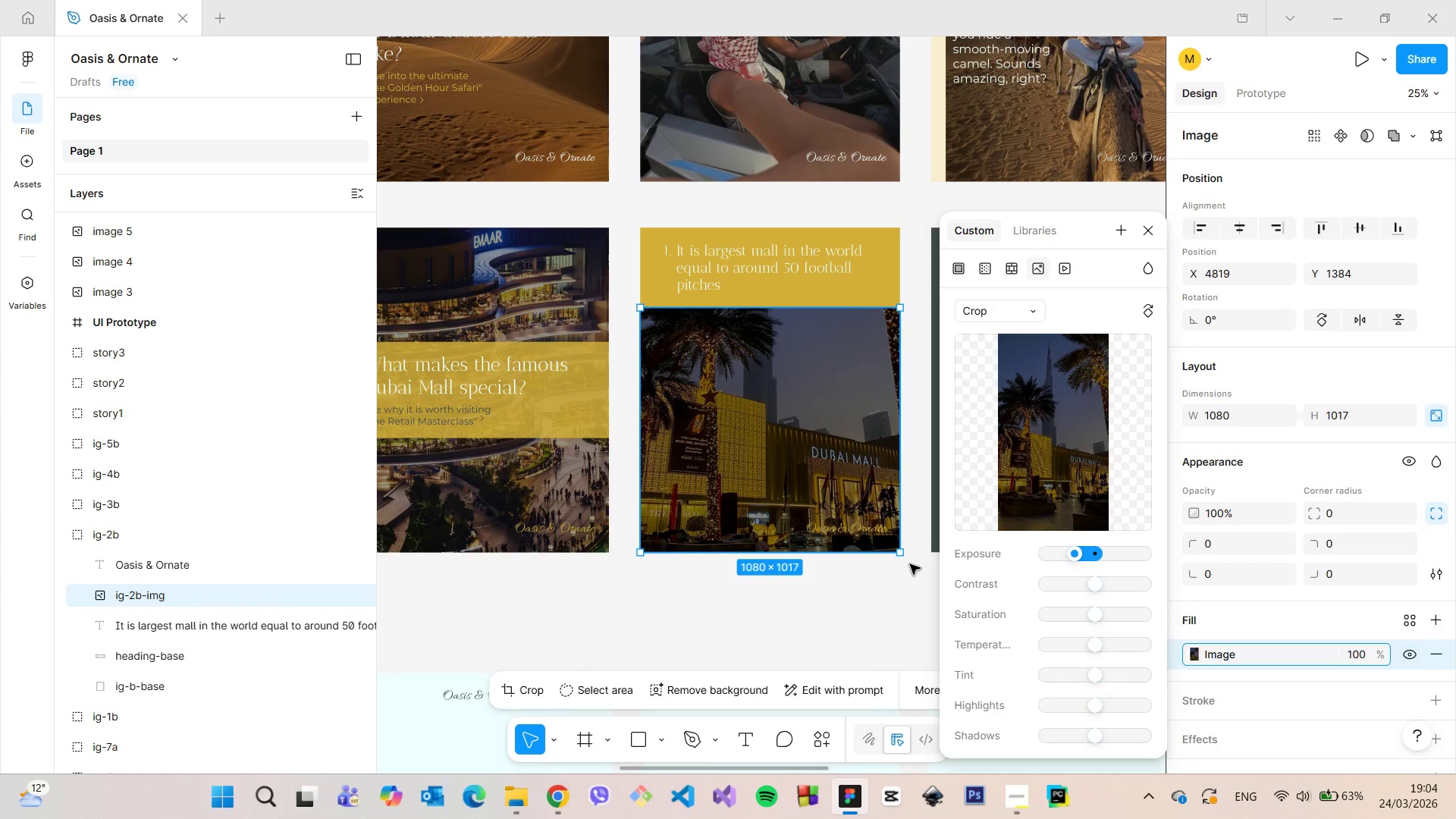 
left_click([910, 564])
 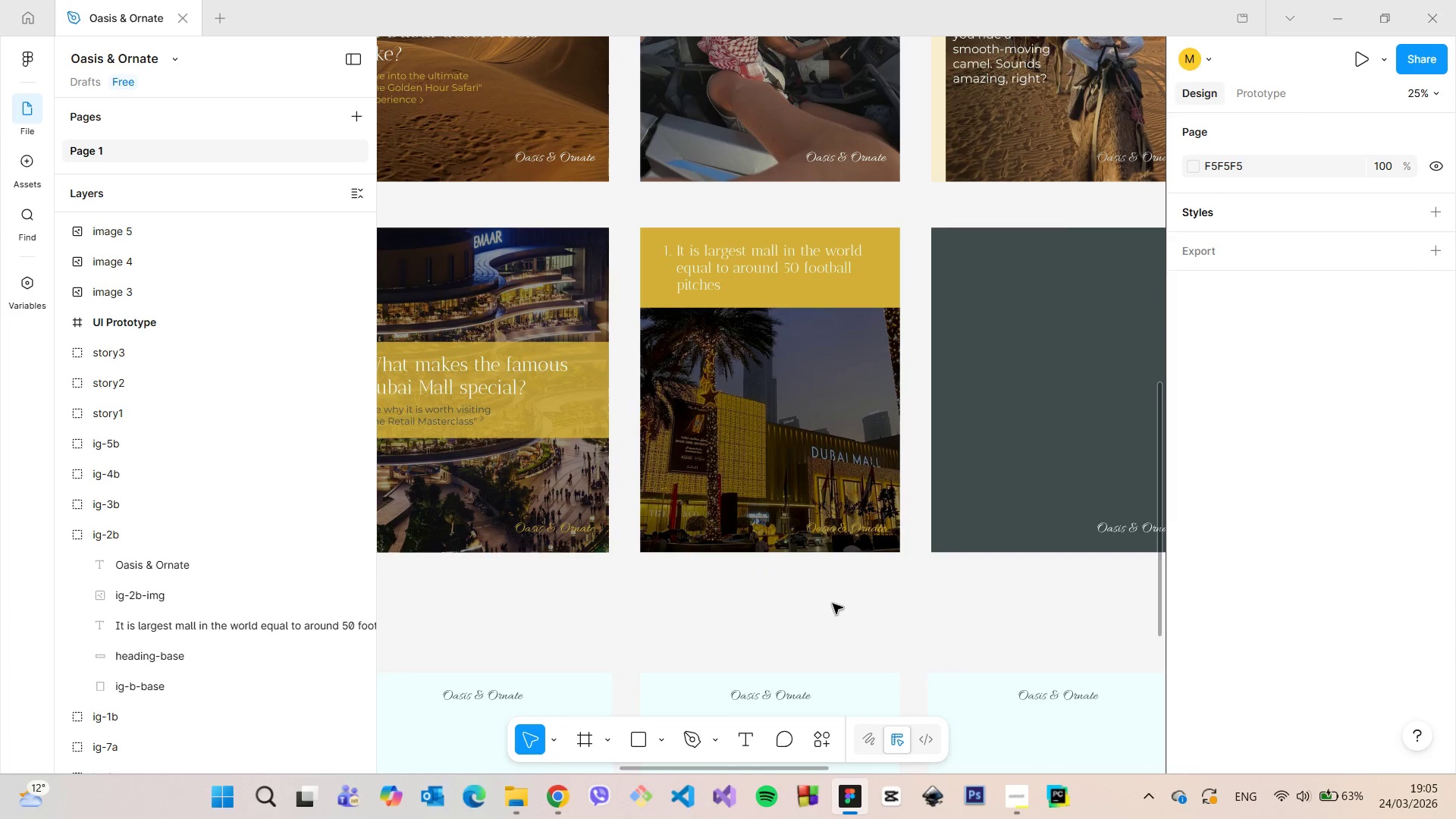 
scroll: coordinate [833, 602], scroll_direction: down, amount: 9.0
 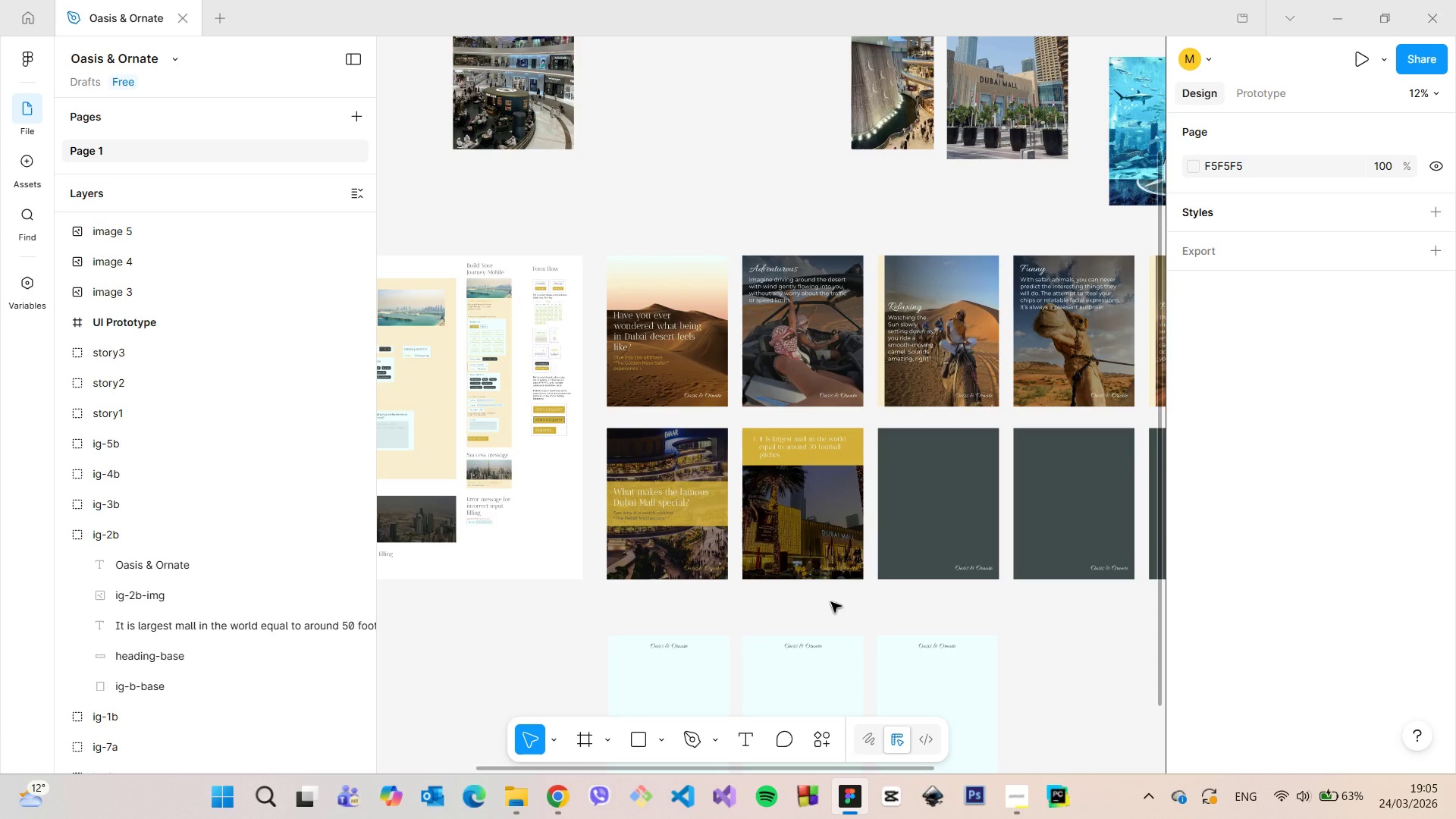 
scroll: coordinate [832, 610], scroll_direction: up, amount: 16.0
 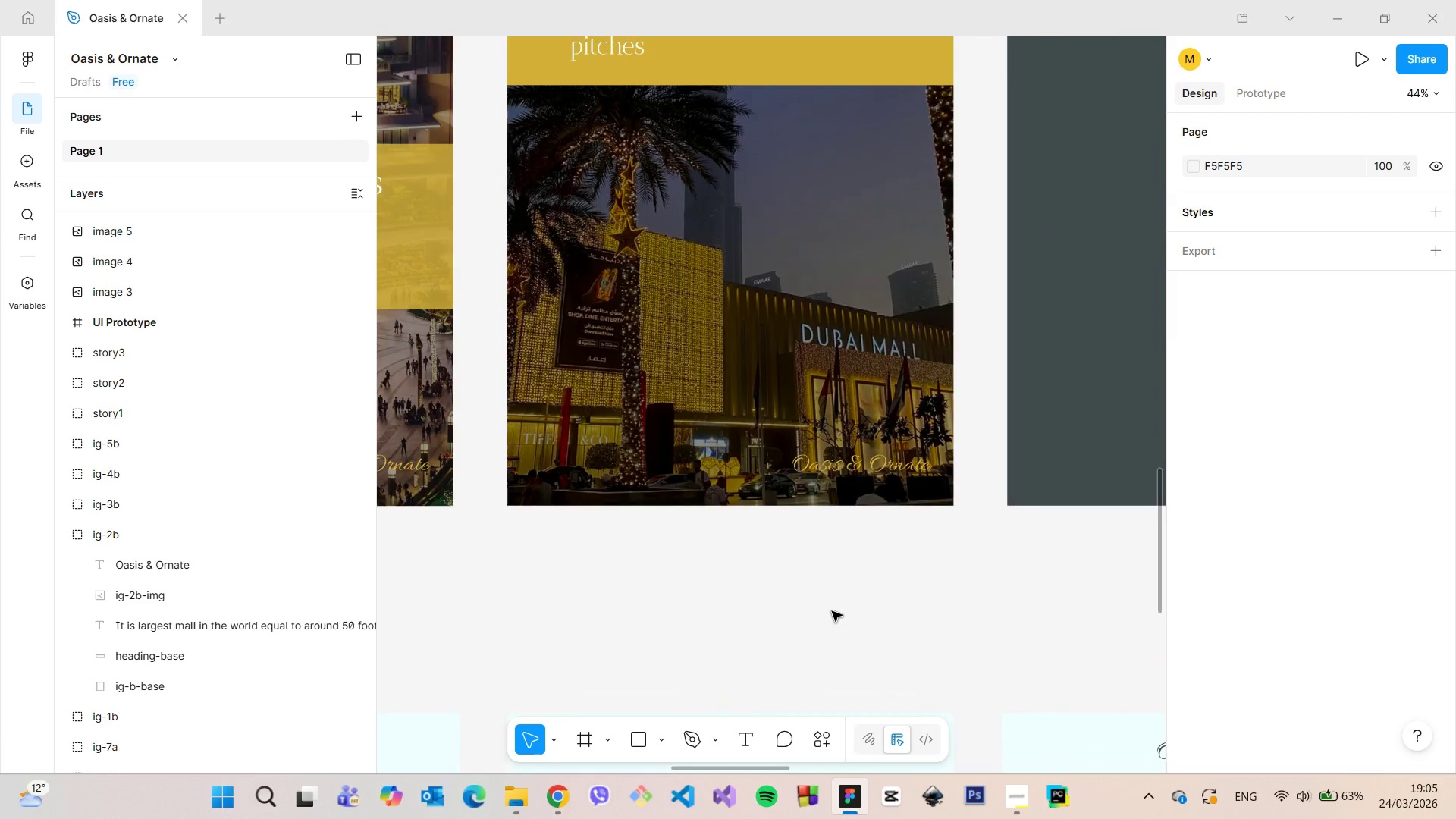 
scroll: coordinate [832, 611], scroll_direction: down, amount: 3.0
 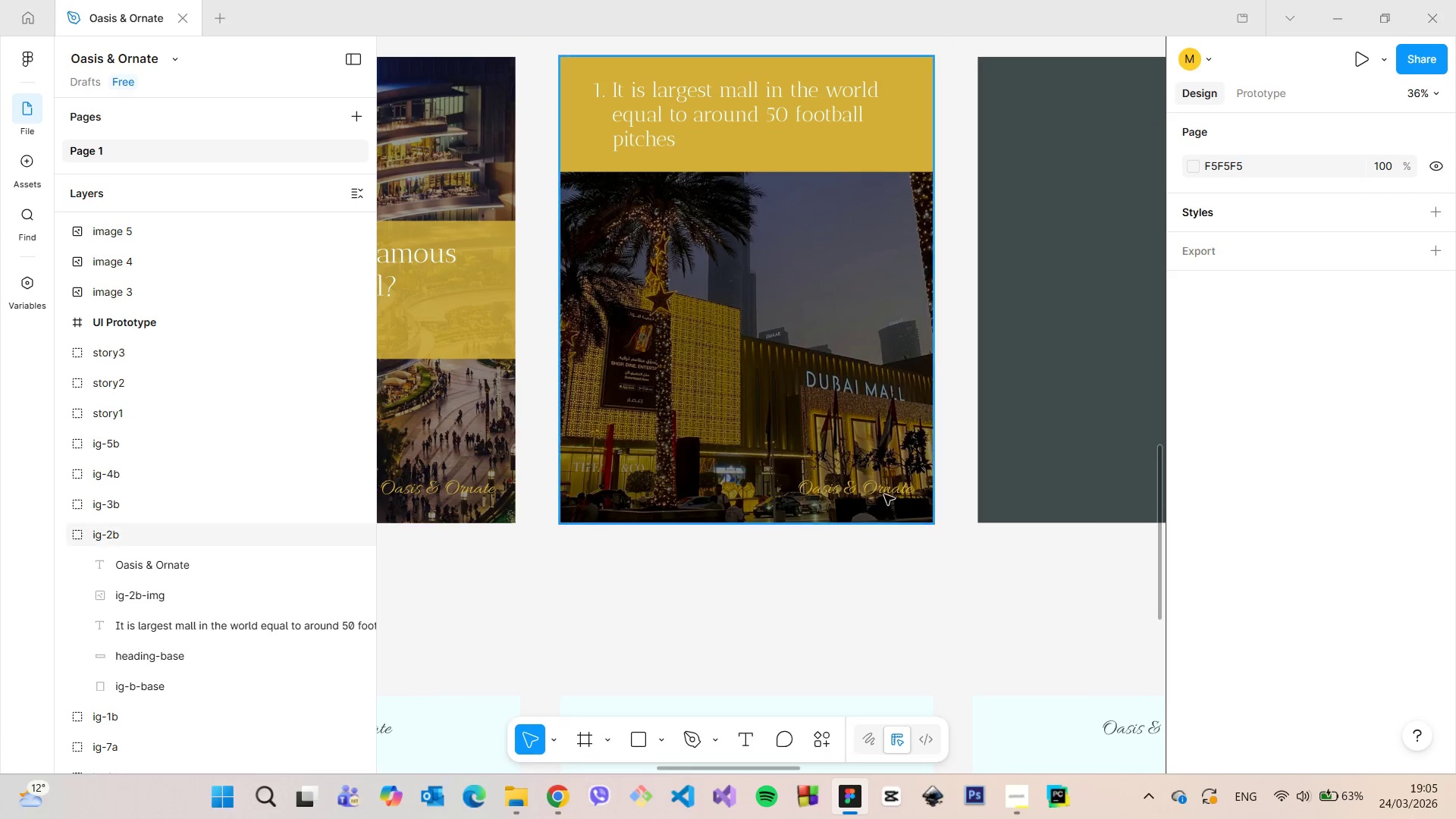 
double_click([882, 488])
 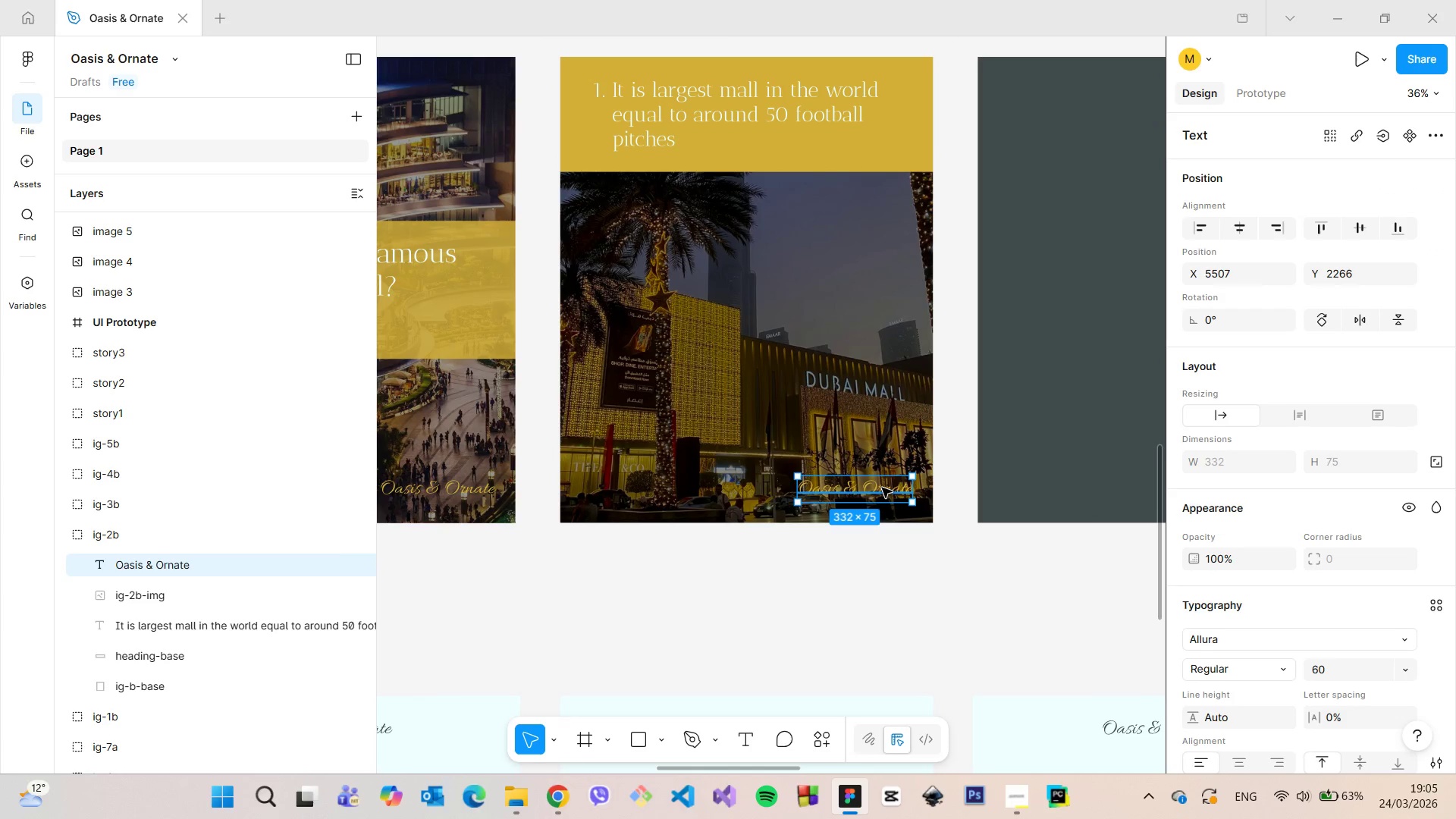 
double_click([882, 488])
 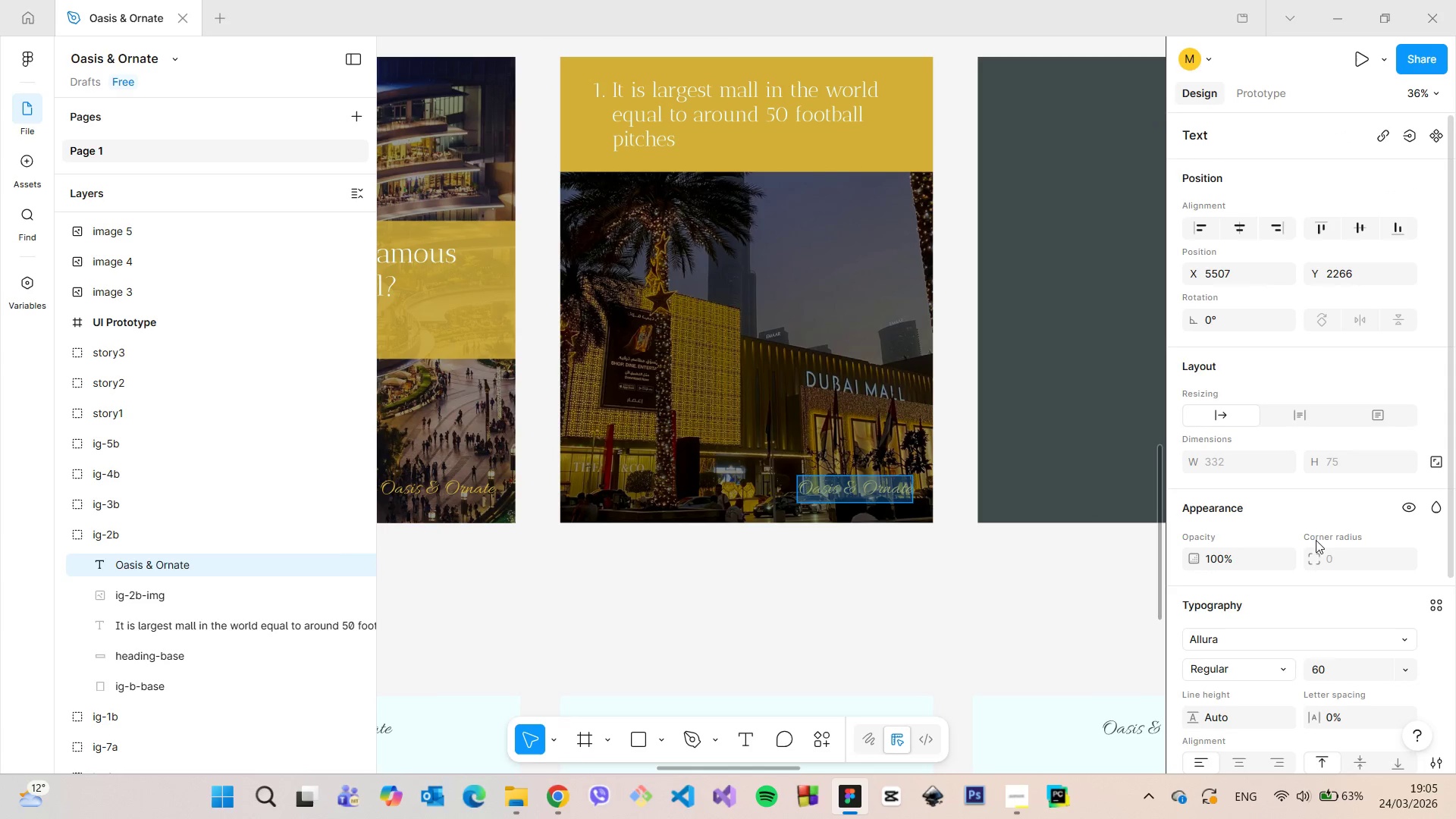 
scroll: coordinate [1316, 541], scroll_direction: down, amount: 3.0
 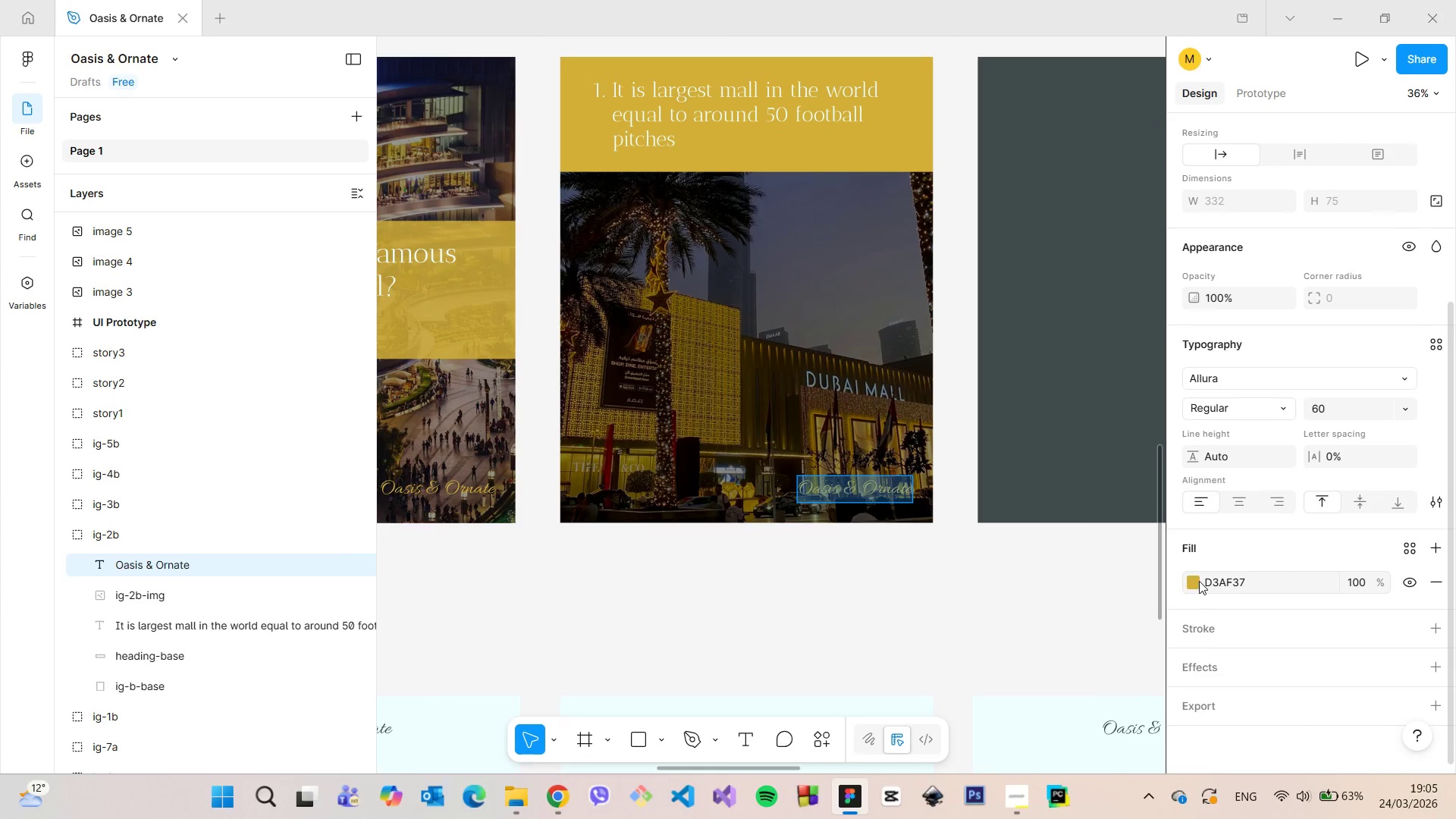 
left_click([1199, 581])
 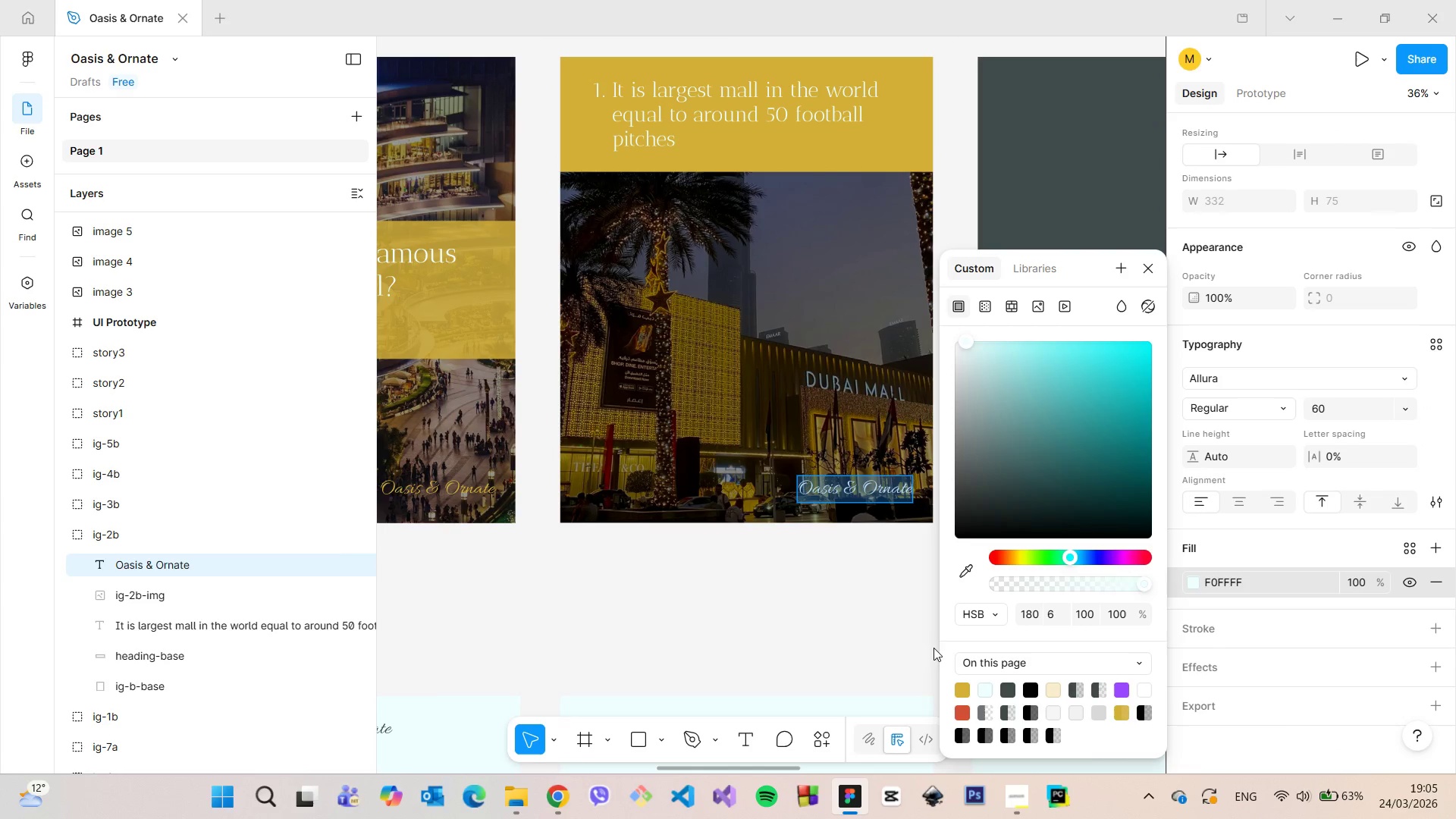 
double_click([886, 610])
 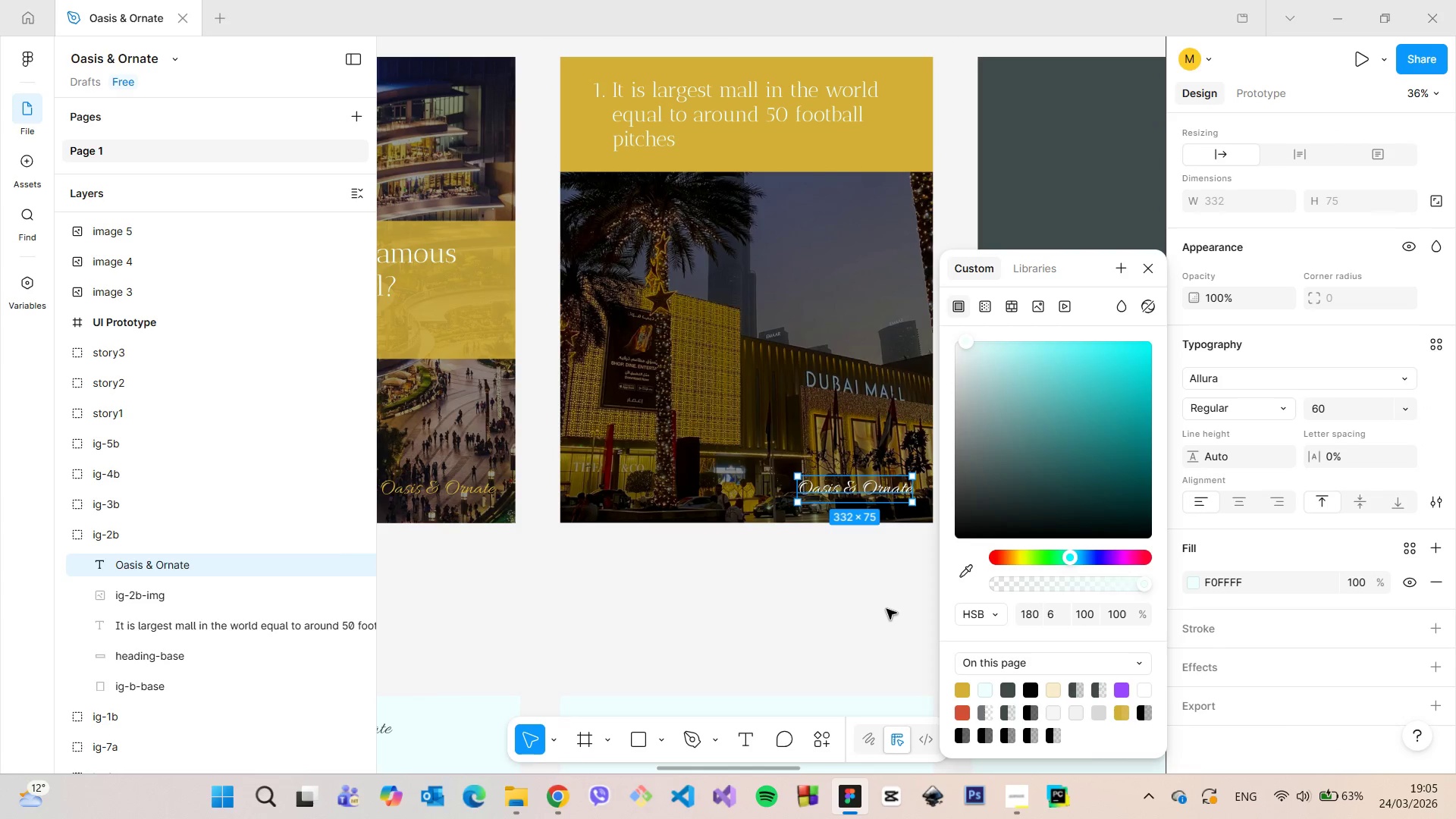 
triple_click([886, 609])
 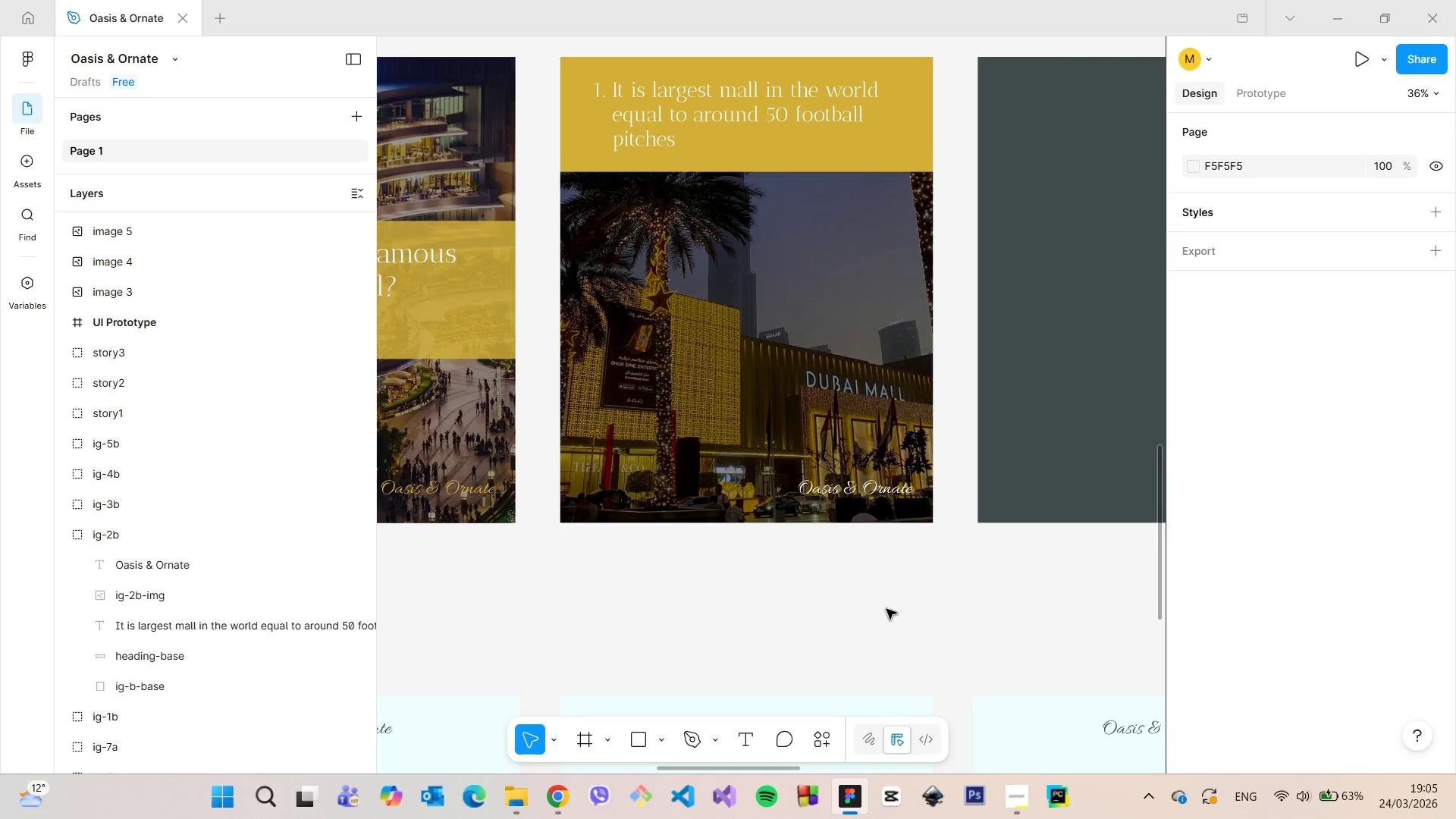 
scroll: coordinate [886, 609], scroll_direction: down, amount: 6.0
 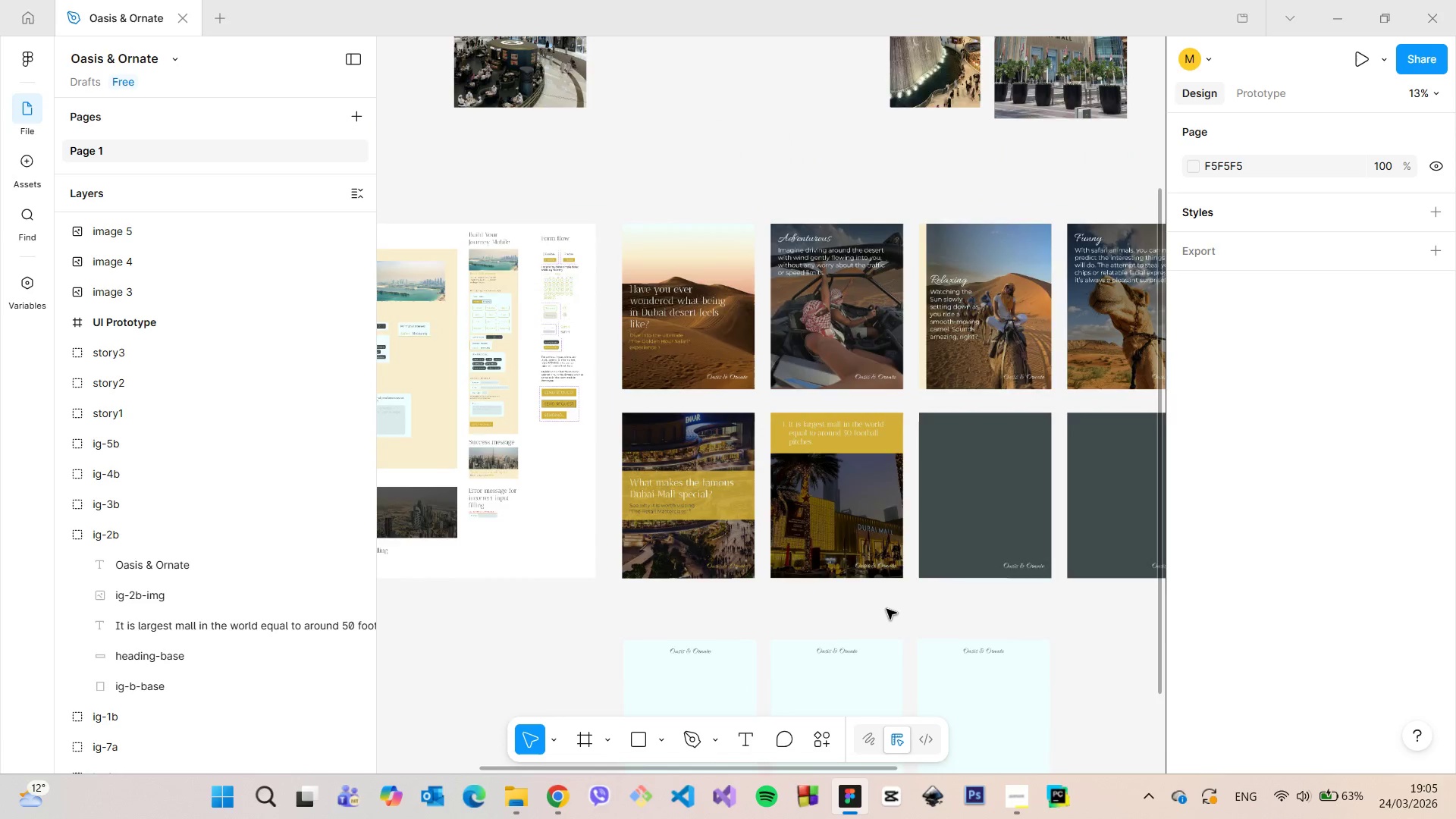 
scroll: coordinate [830, 570], scroll_direction: up, amount: 10.0
 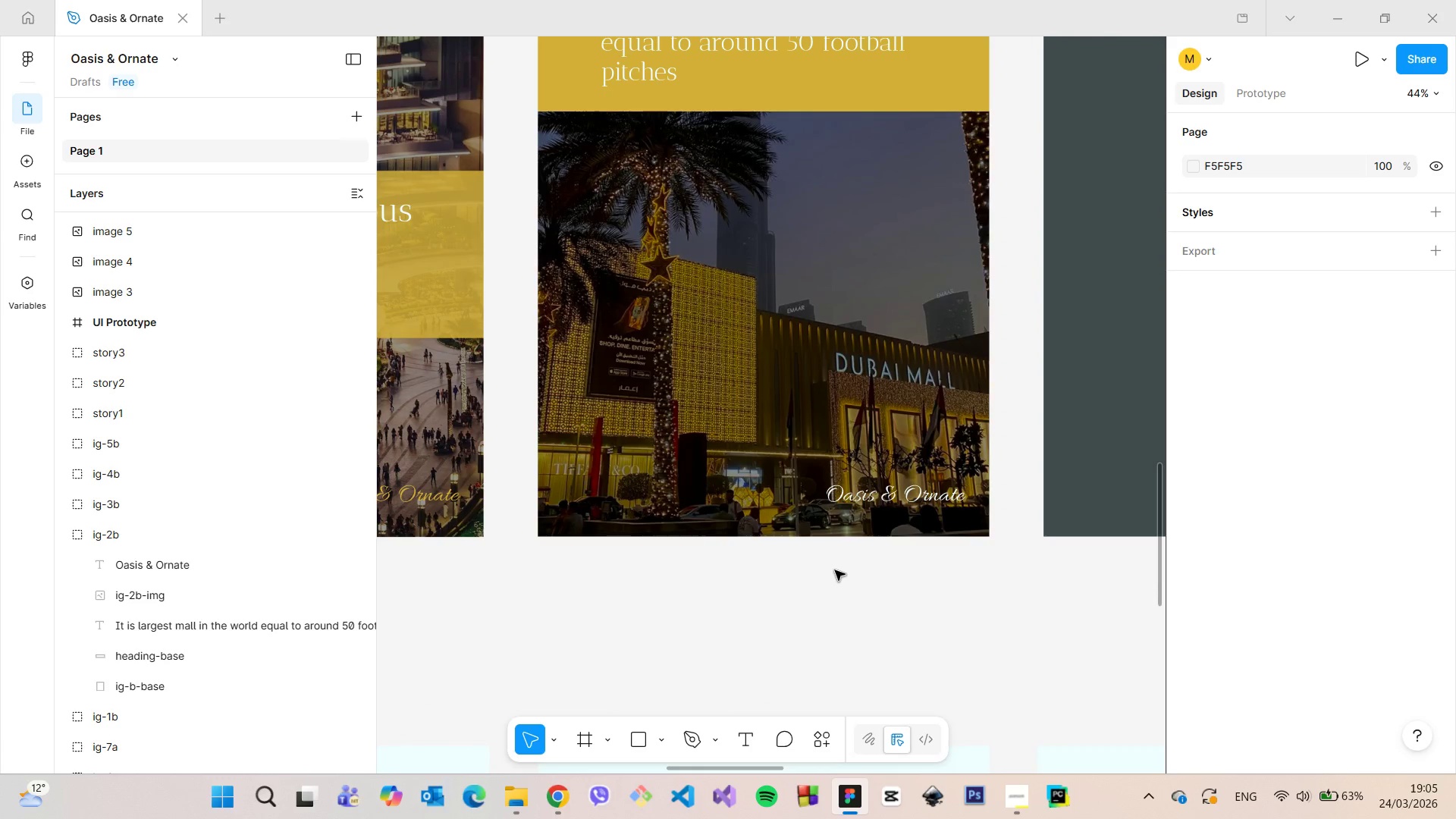 
scroll: coordinate [871, 576], scroll_direction: down, amount: 16.0
 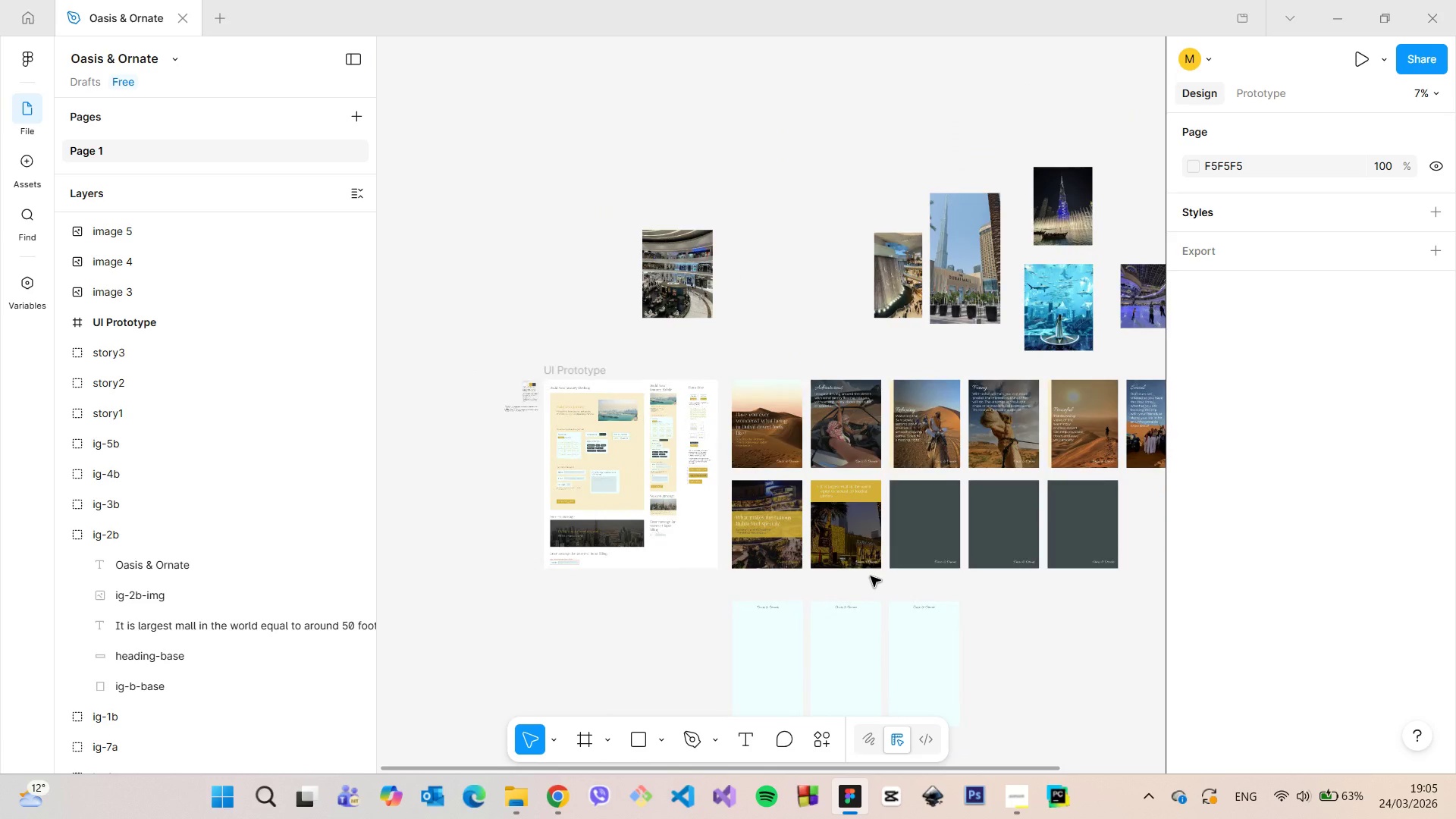 
scroll: coordinate [850, 554], scroll_direction: up, amount: 18.0
 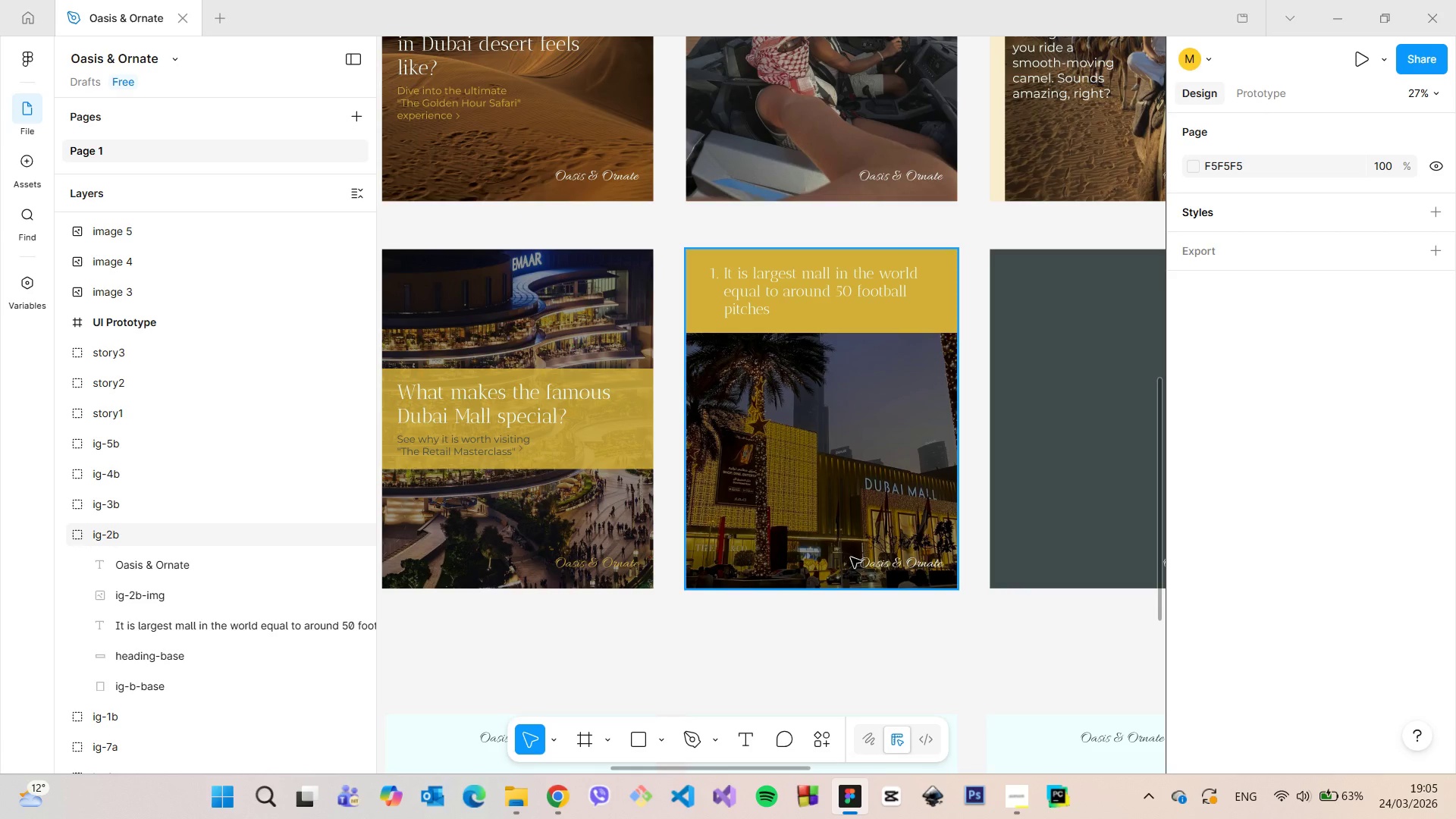 
wait(11.55)
 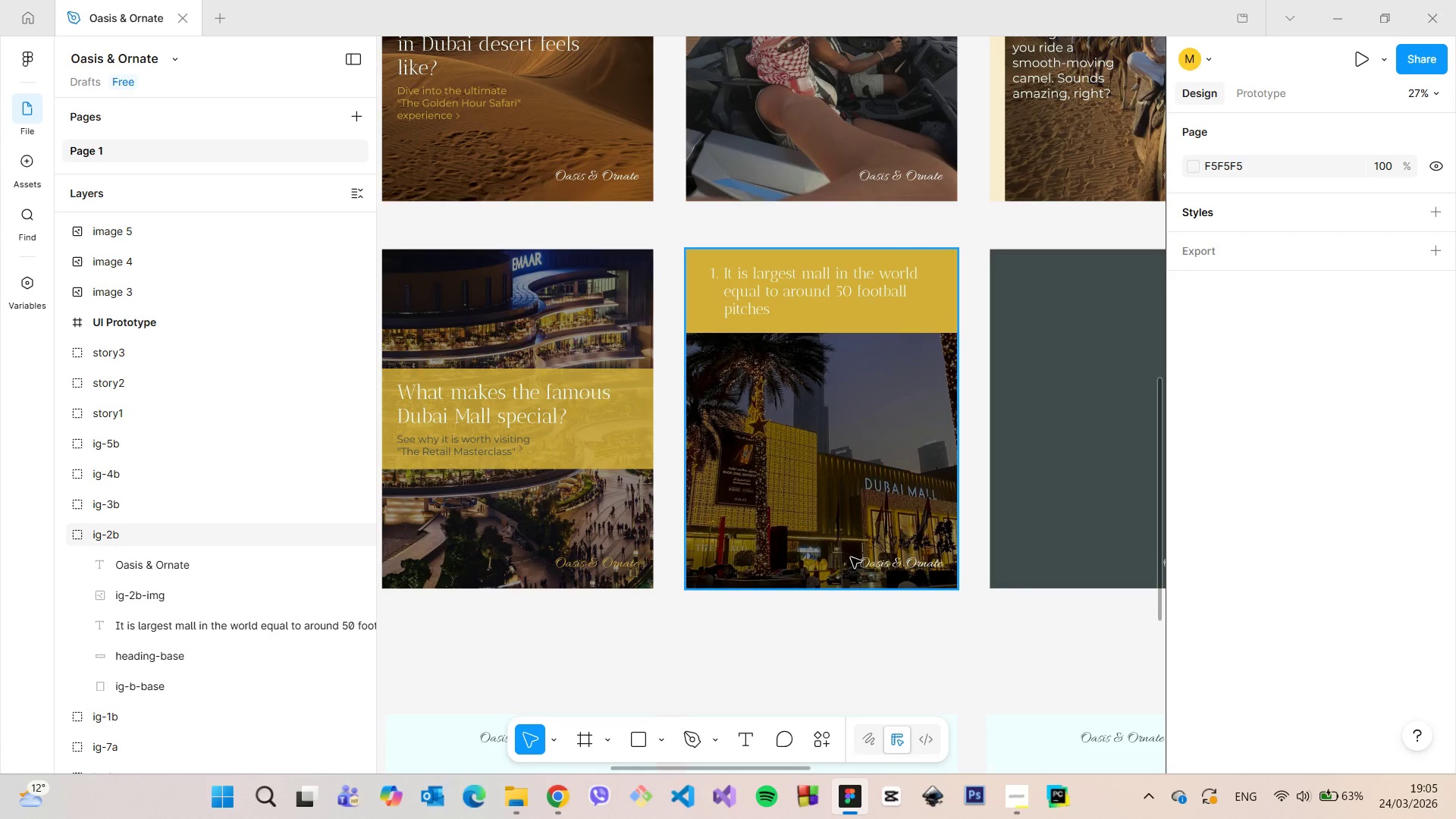 
double_click([779, 281])
 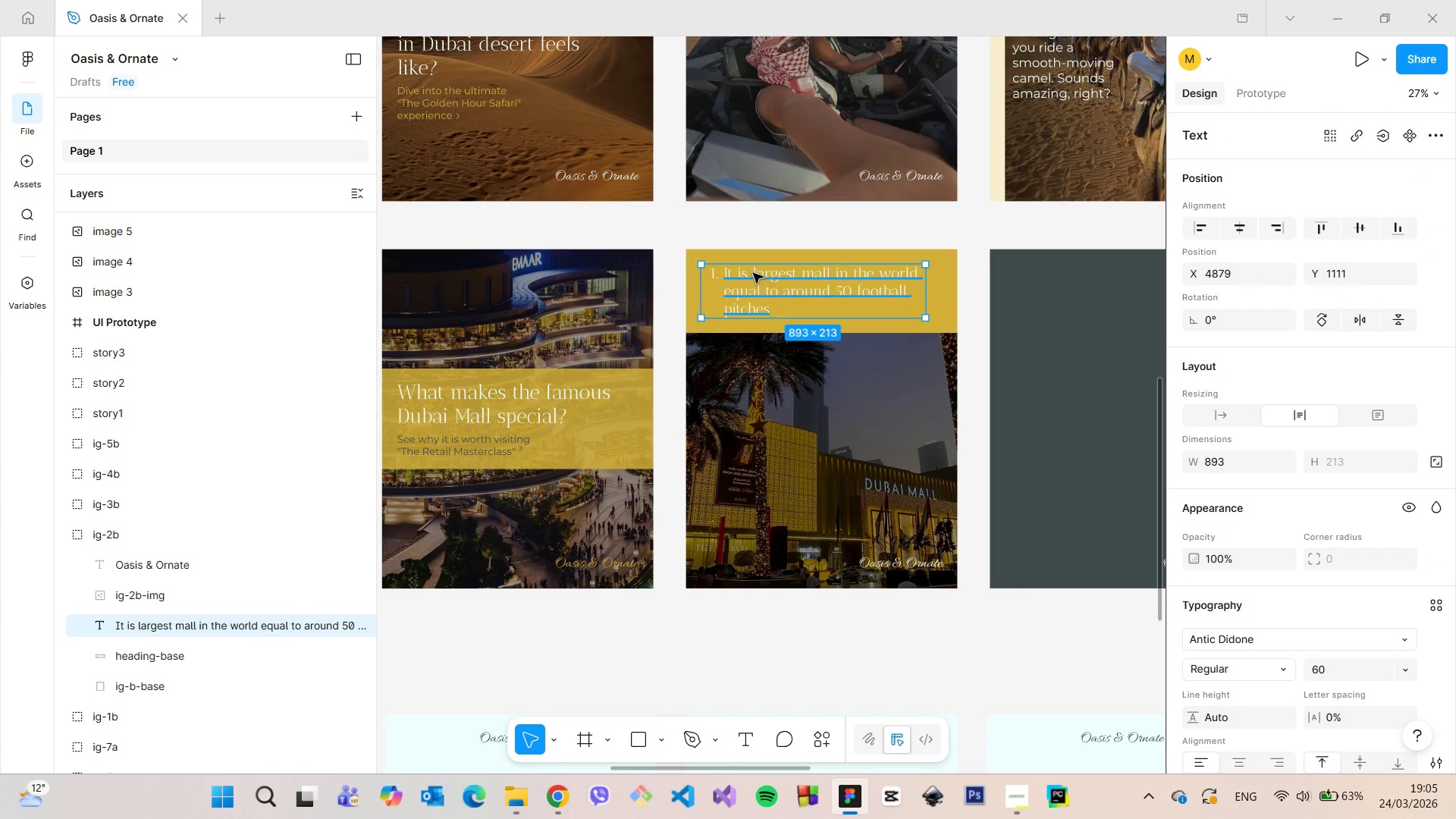 
double_click([753, 273])
 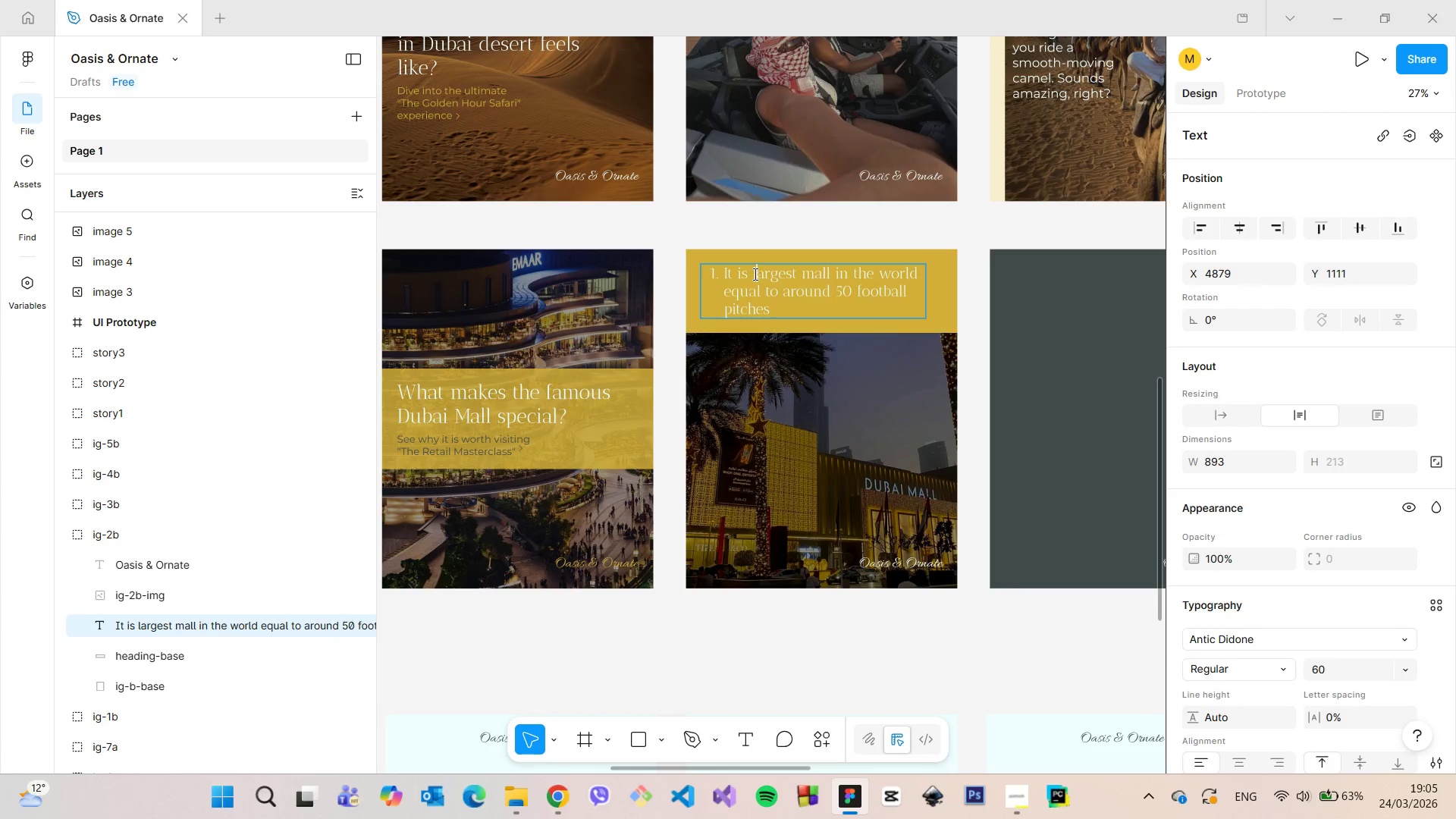 
double_click([754, 274])
 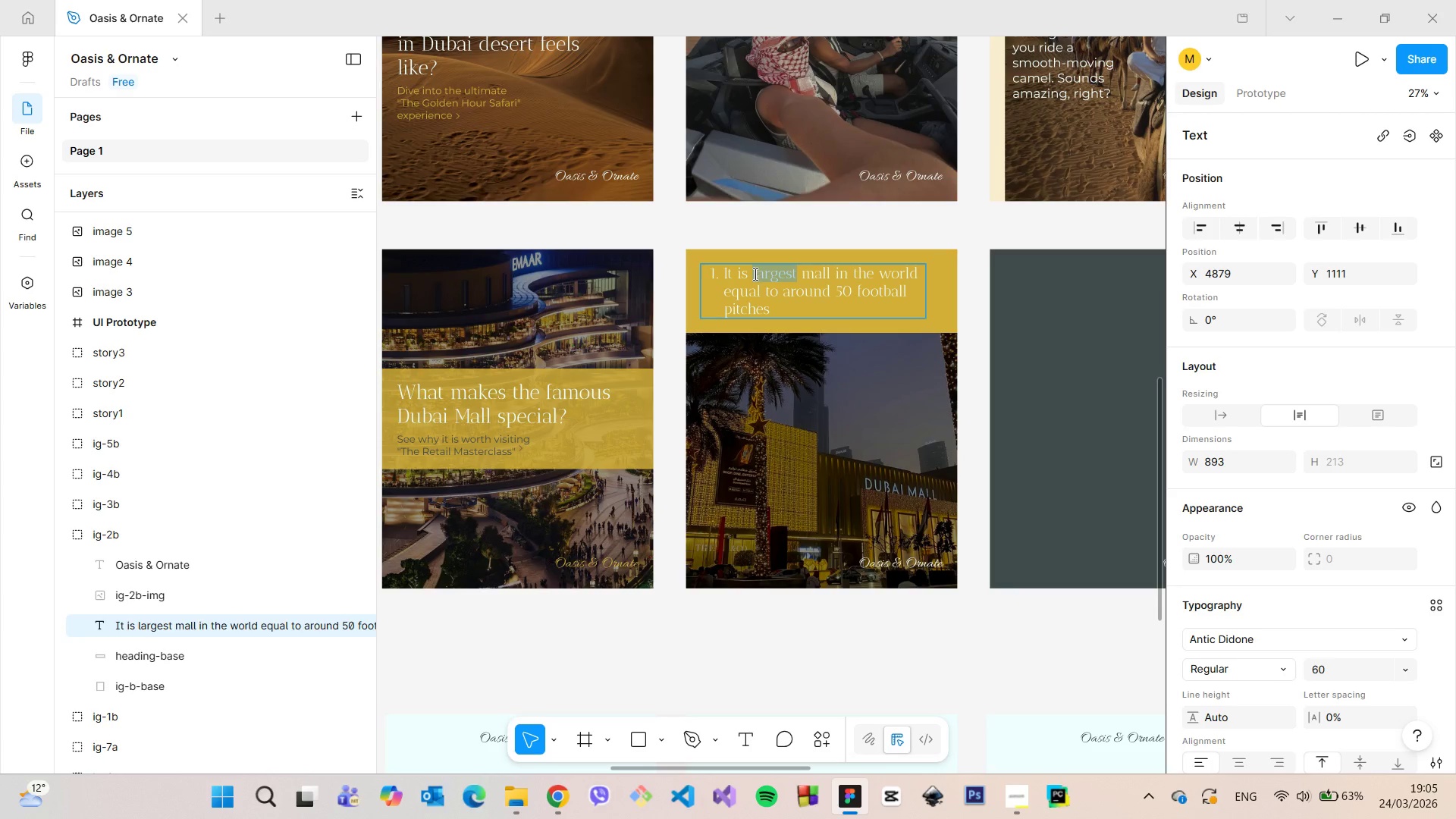 
left_click([754, 274])
 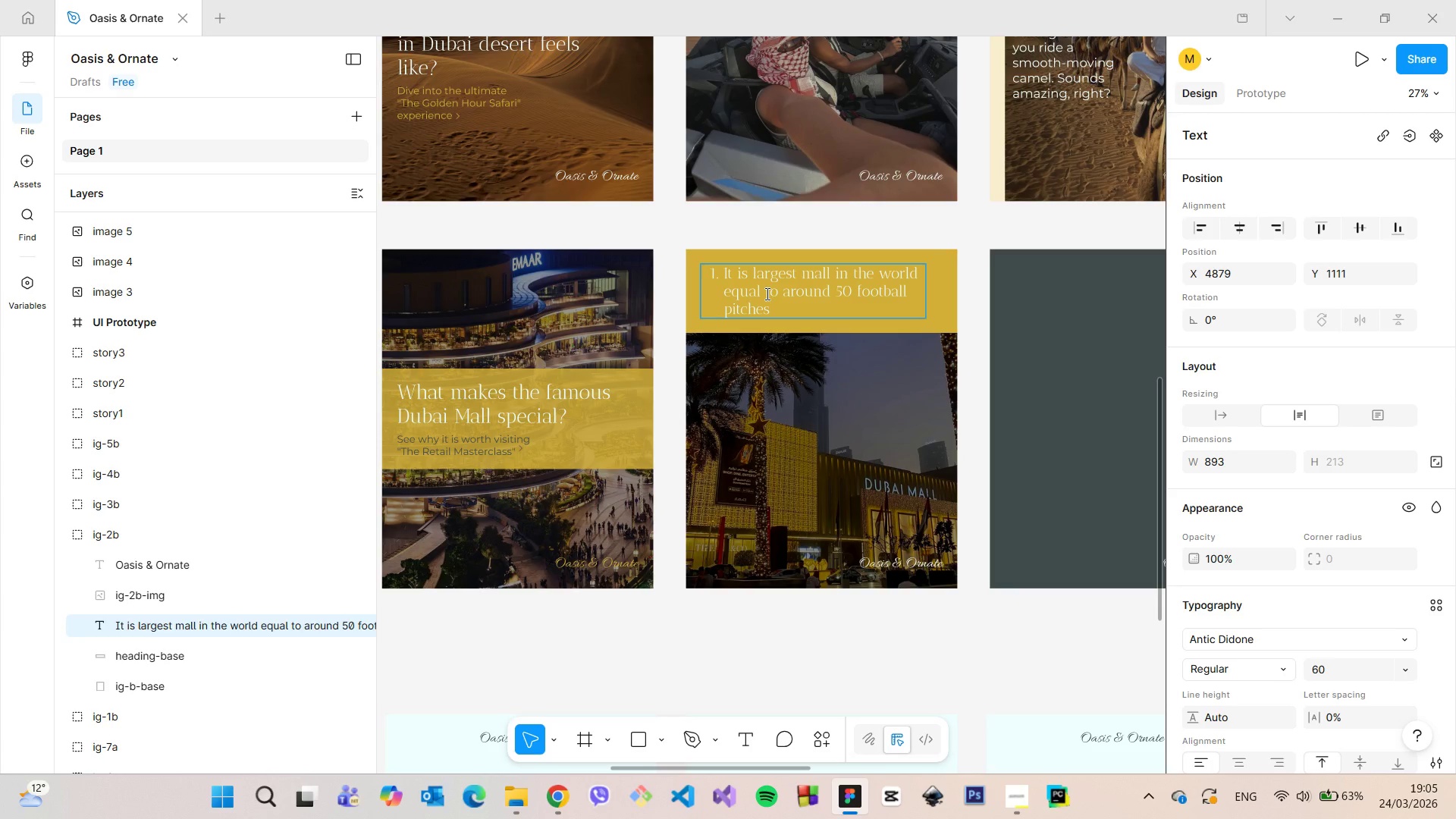 
type(the )
 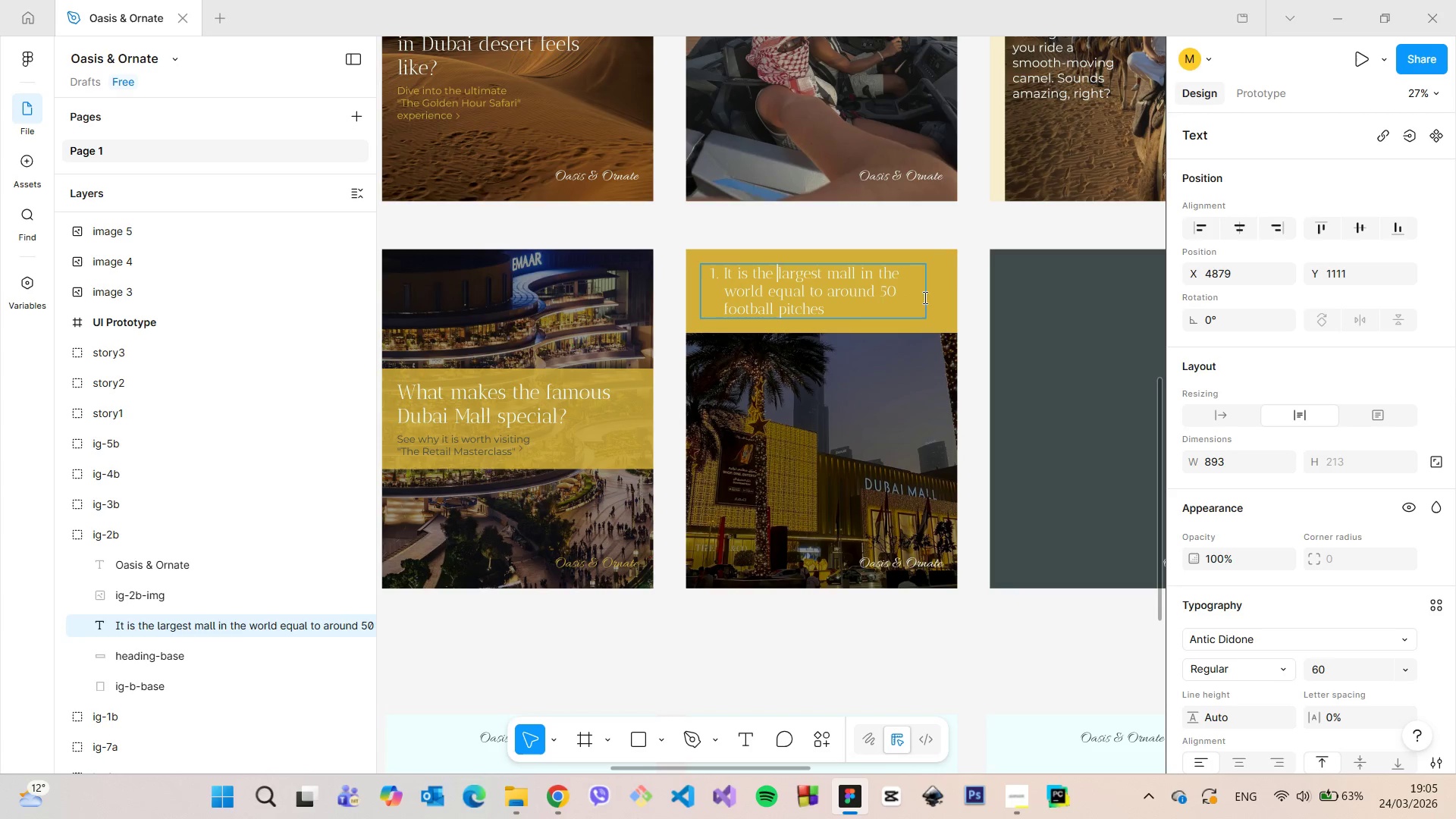 
left_click([934, 297])
 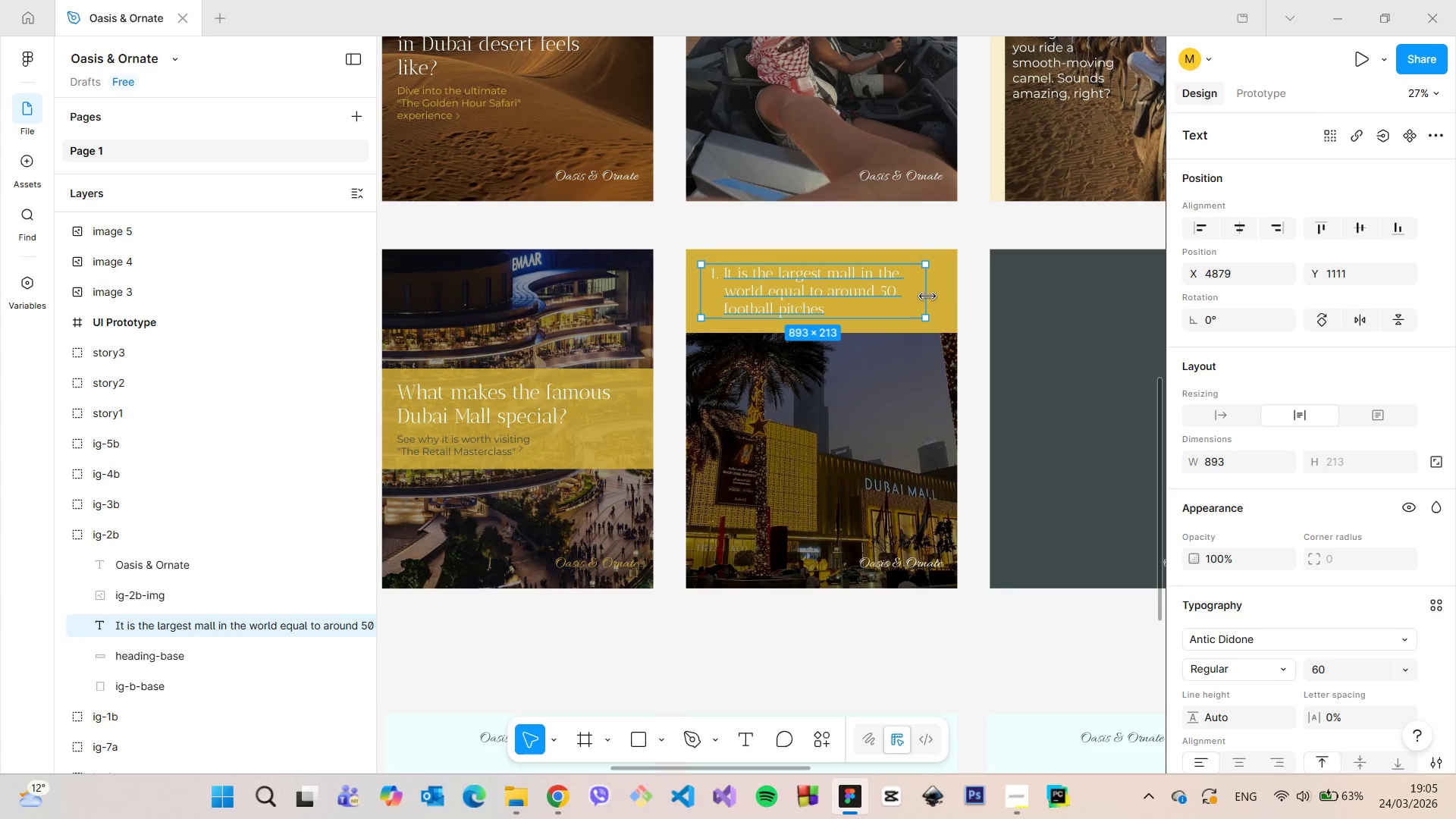 
left_click_drag(start_coordinate=[927, 297], to_coordinate=[949, 299])
 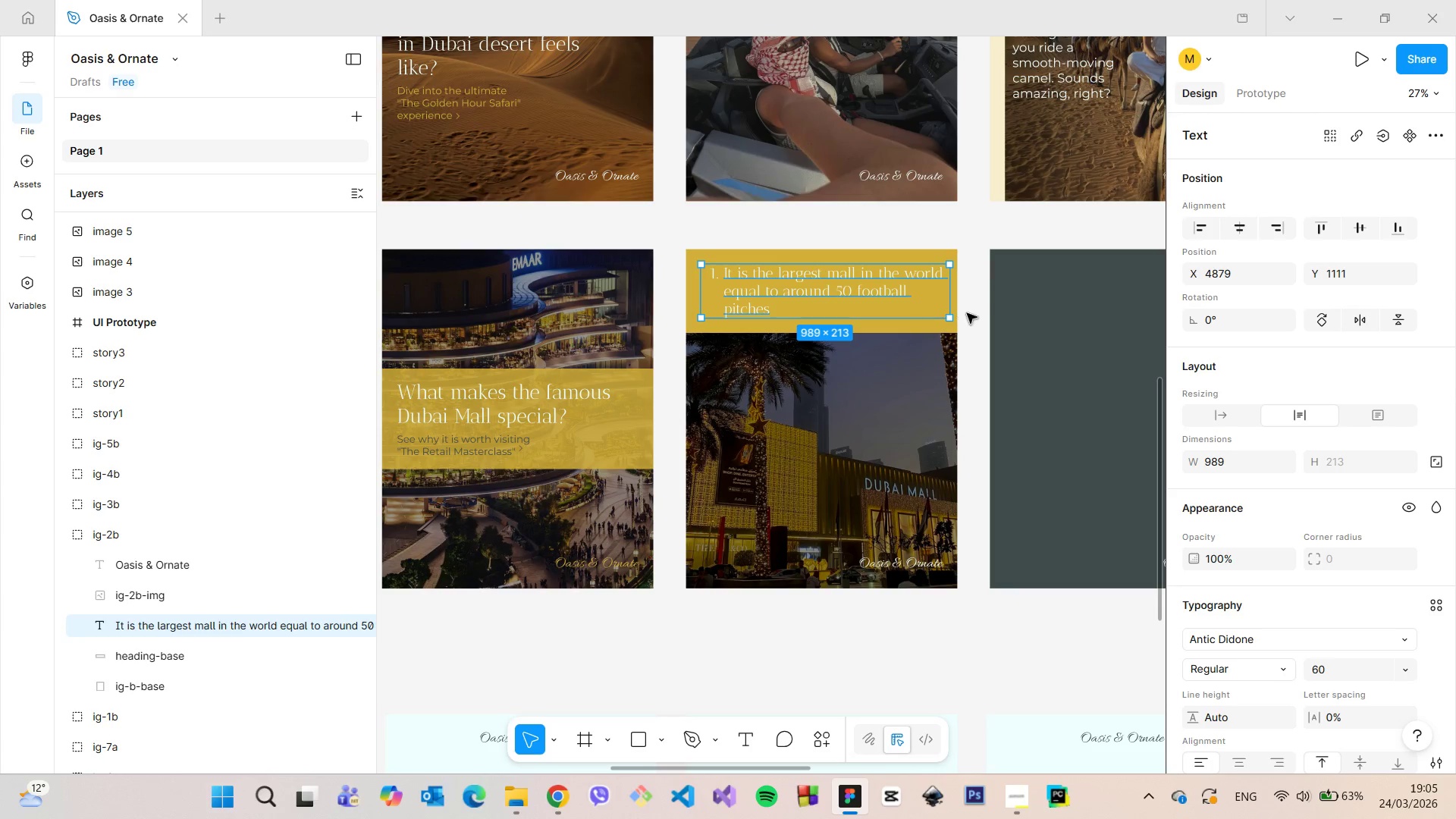 
left_click([967, 313])
 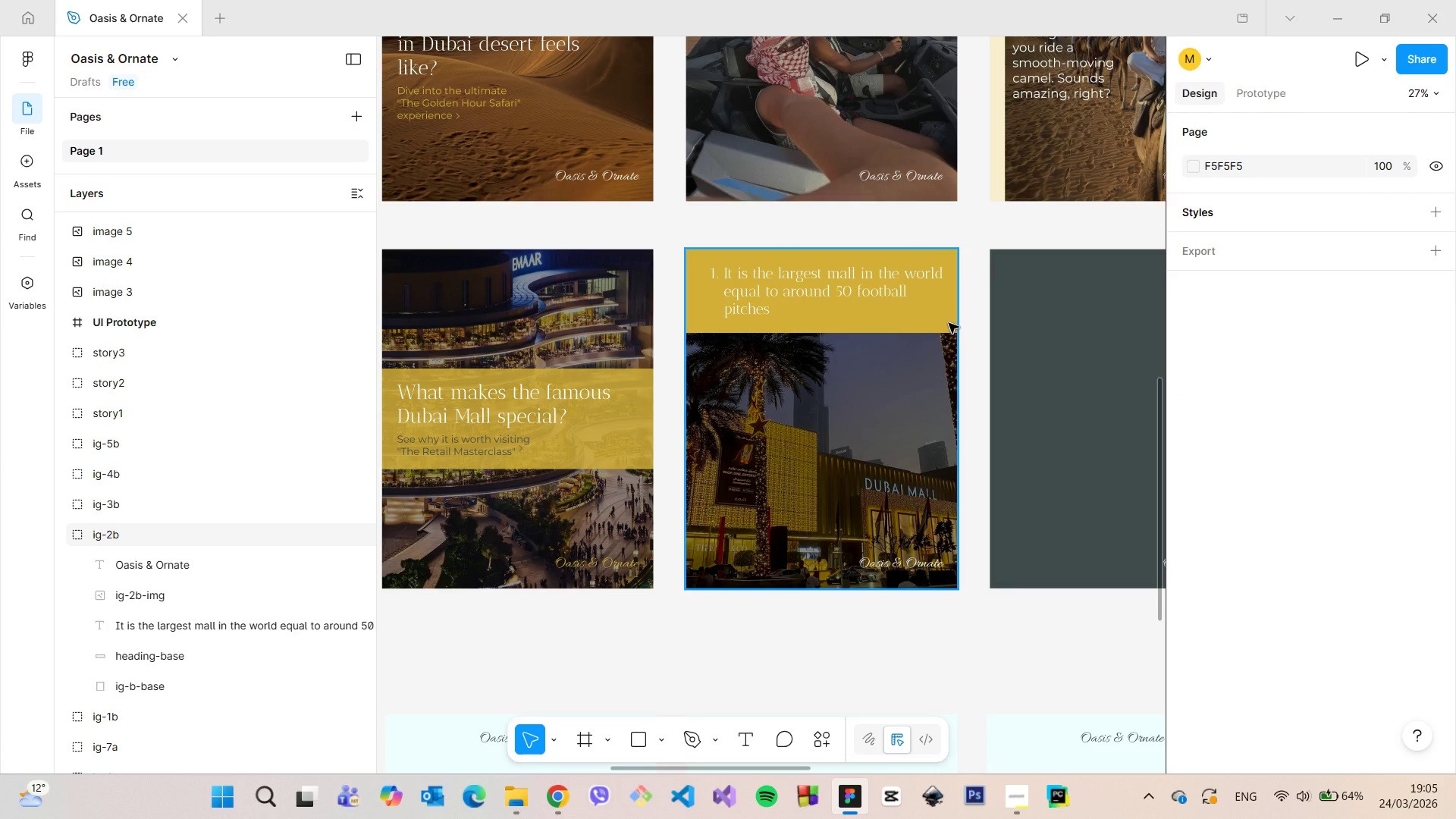 
scroll: coordinate [949, 323], scroll_direction: down, amount: 4.0
 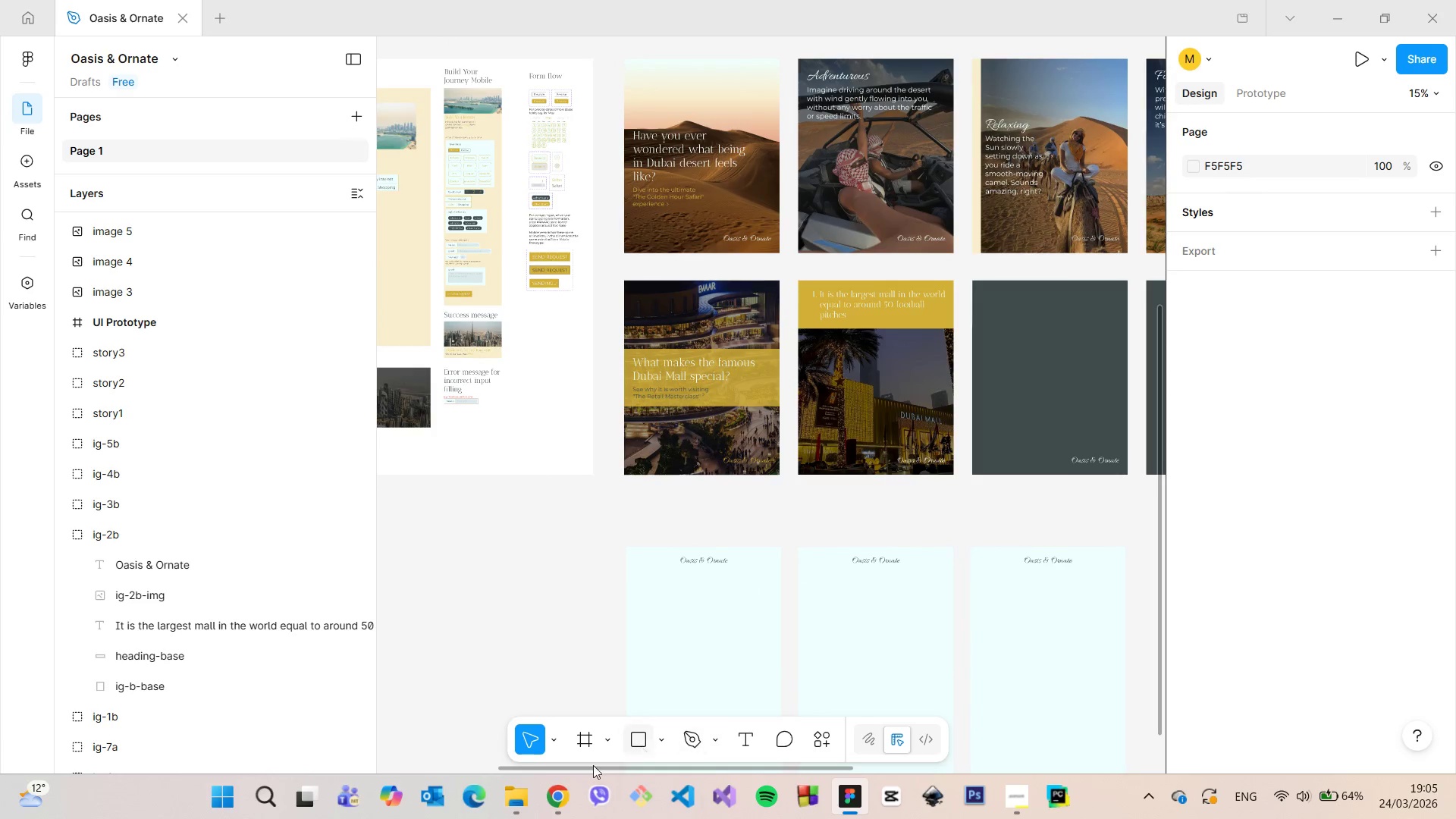 
left_click([566, 786])
 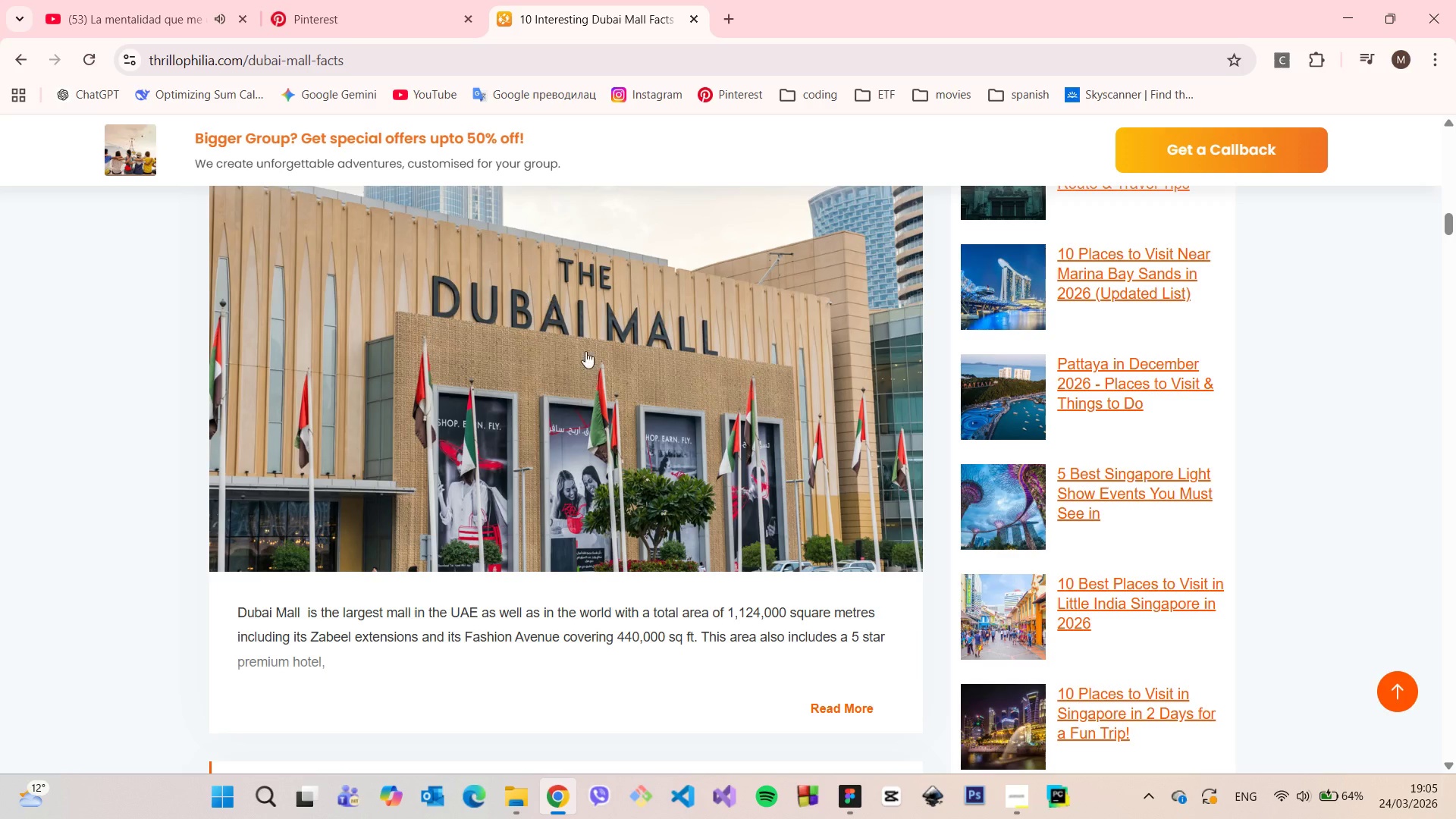 
scroll: coordinate [629, 413], scroll_direction: down, amount: 13.0
 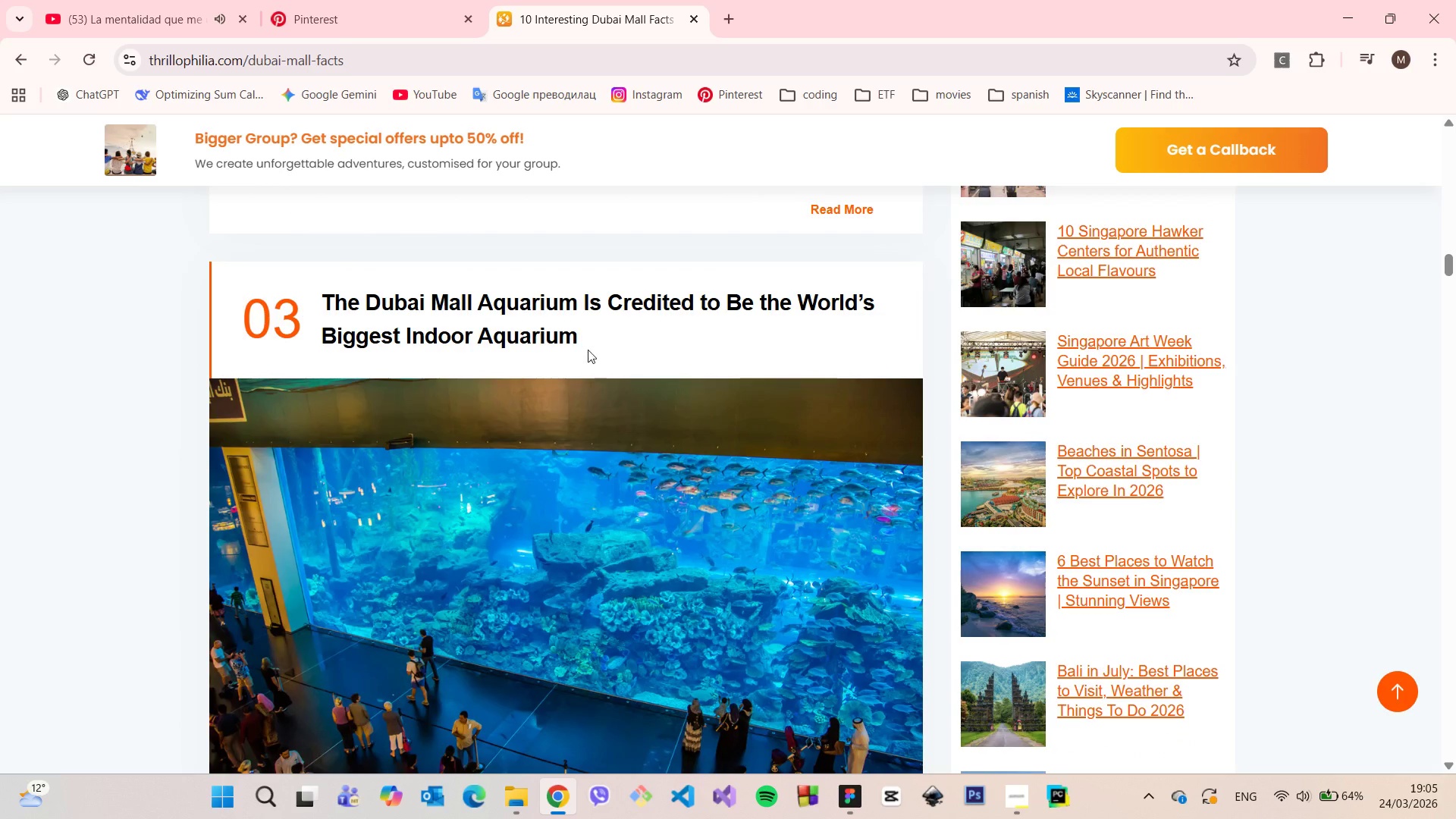 
left_click_drag(start_coordinate=[588, 342], to_coordinate=[318, 312])
 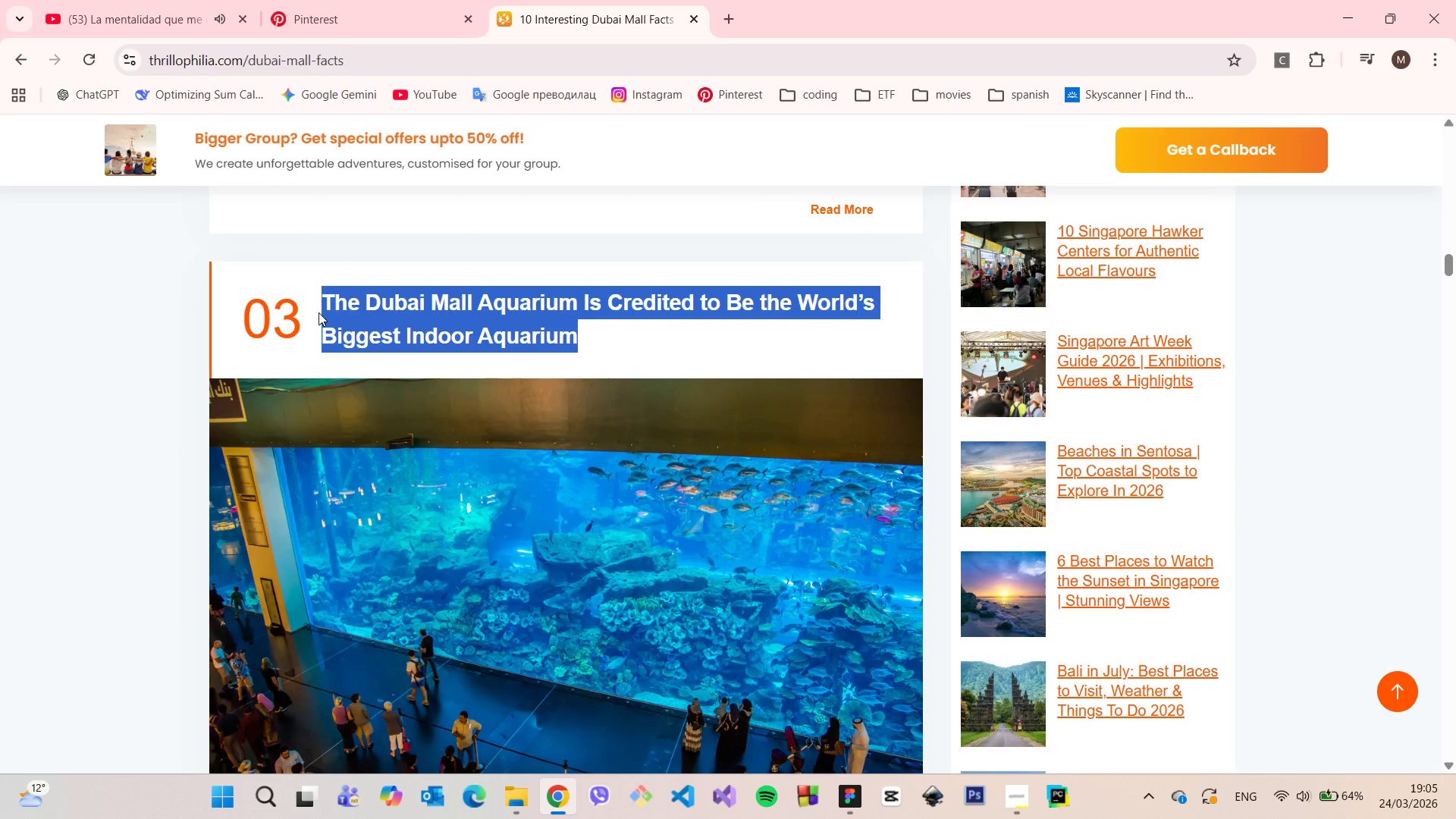 
key(Control+ControlLeft)
 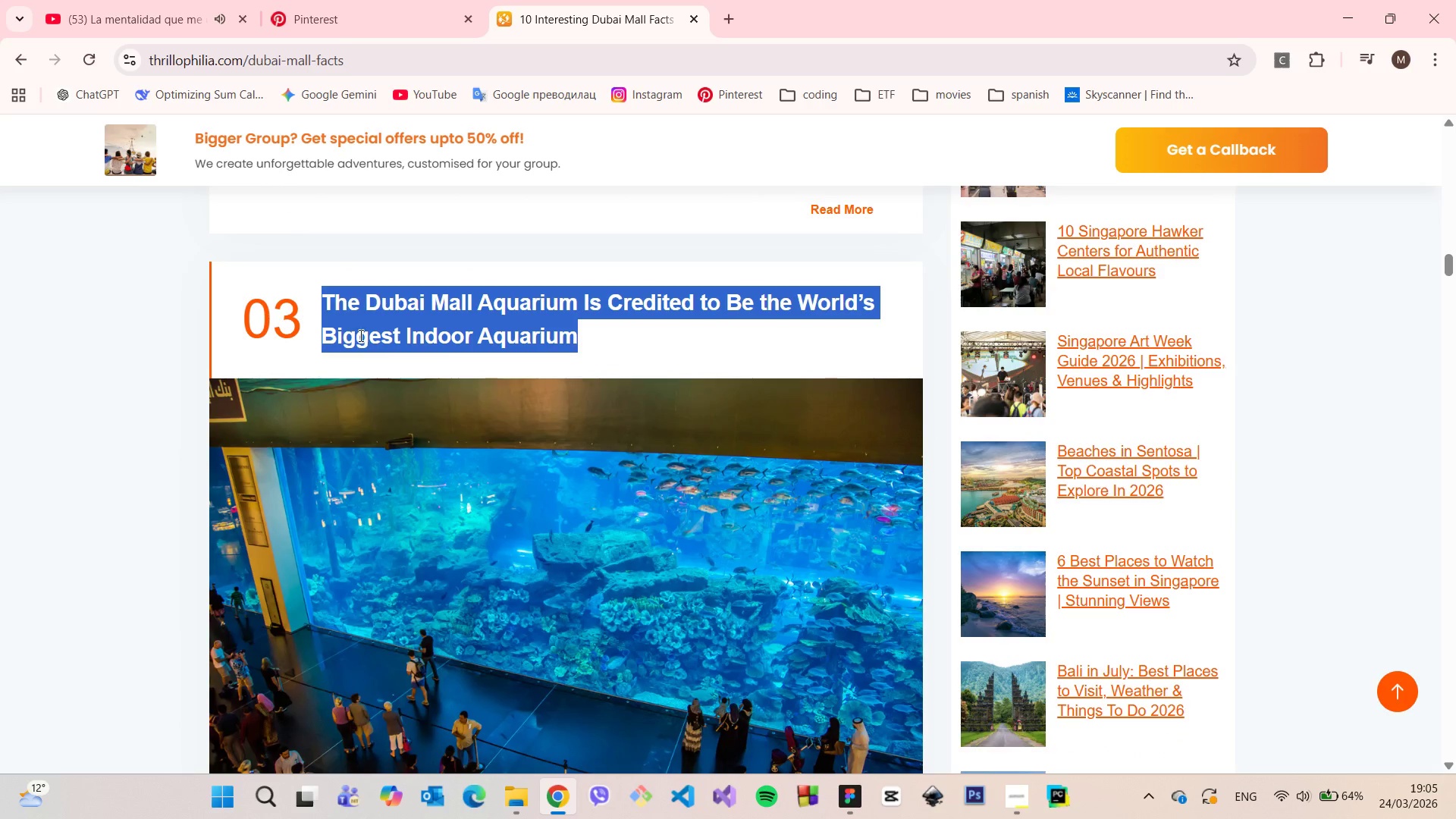 
key(Control+C)
 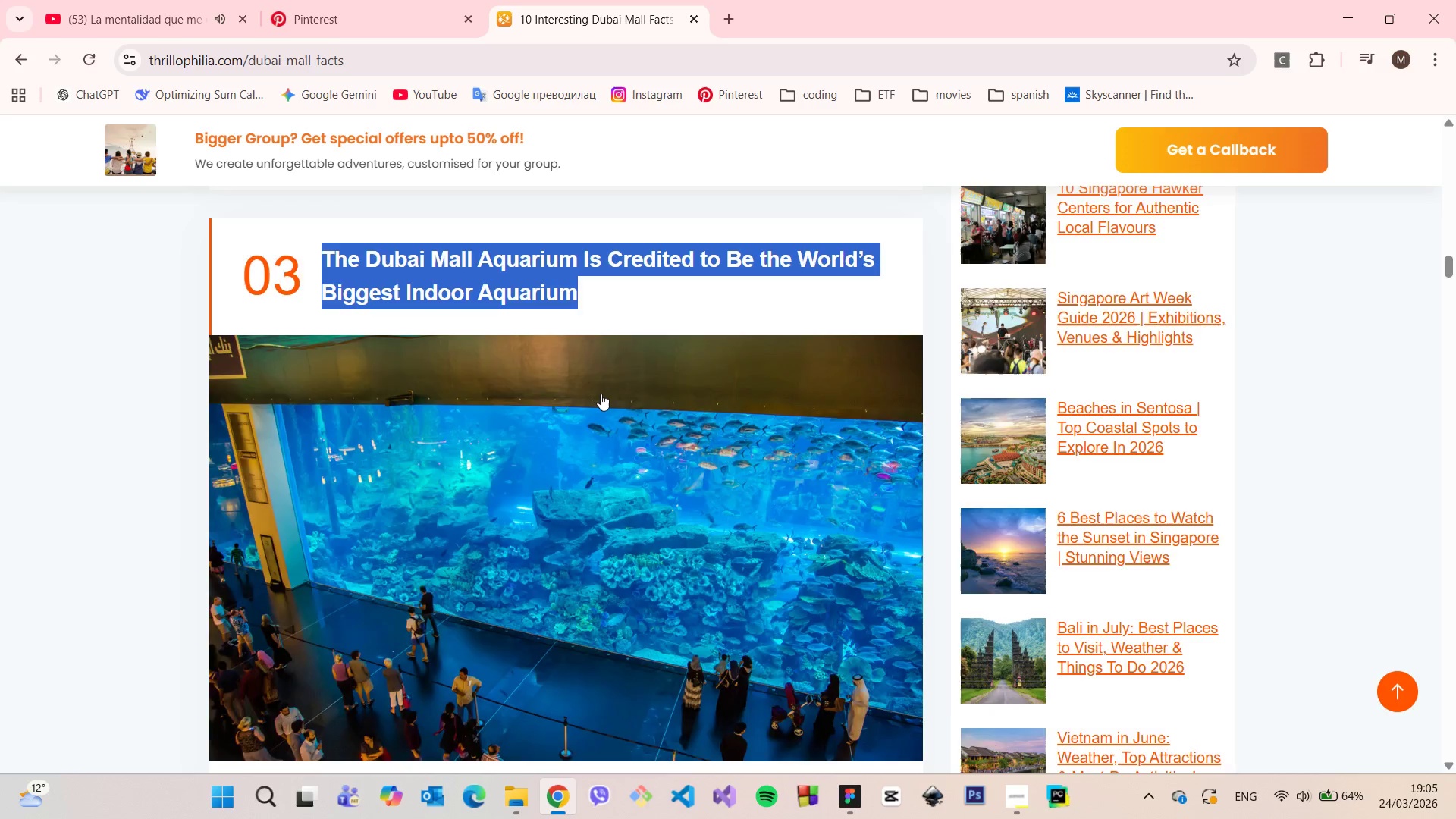 
scroll: coordinate [595, 402], scroll_direction: down, amount: 23.0
 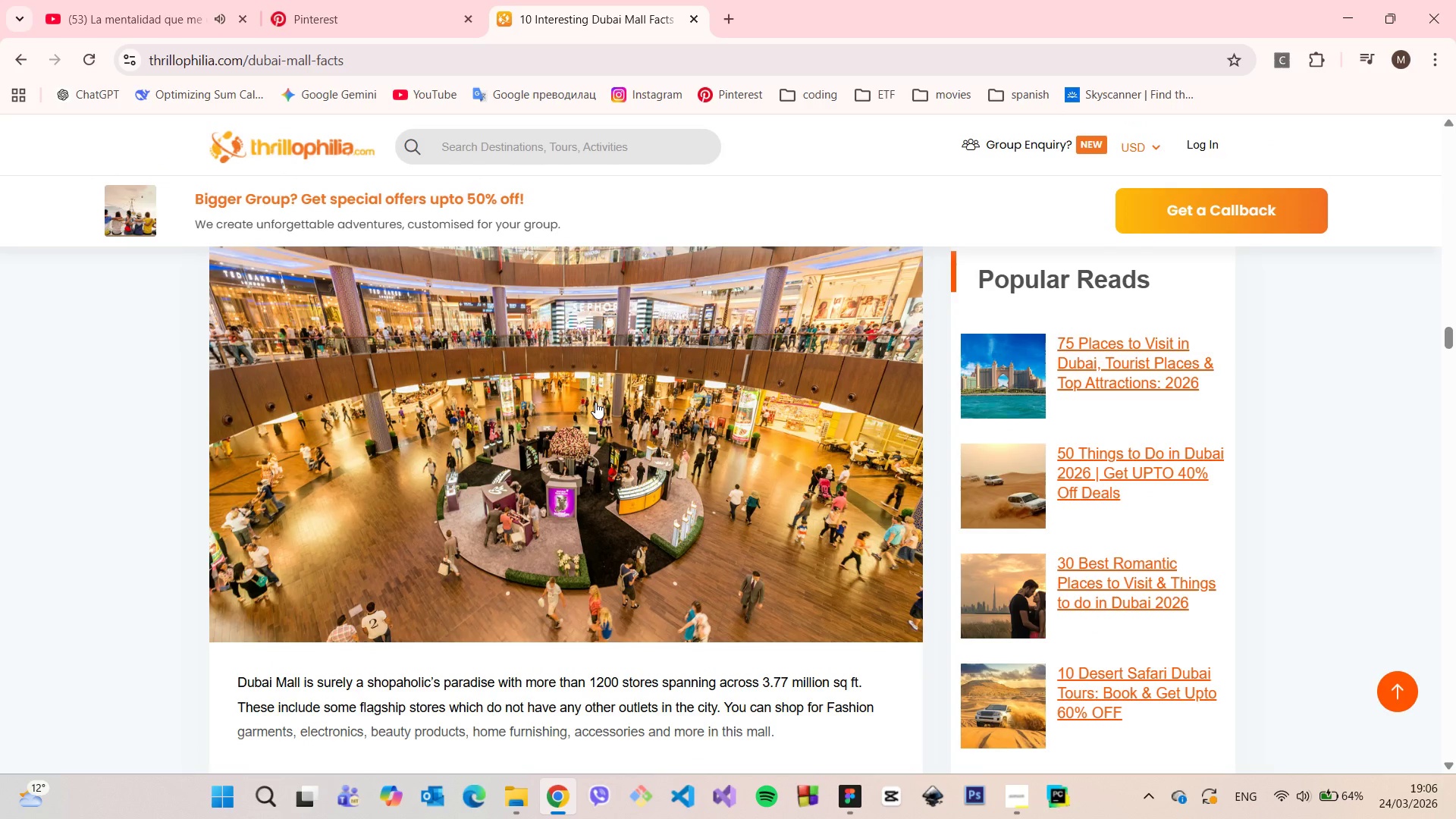 
scroll: coordinate [595, 402], scroll_direction: up, amount: 1.0
 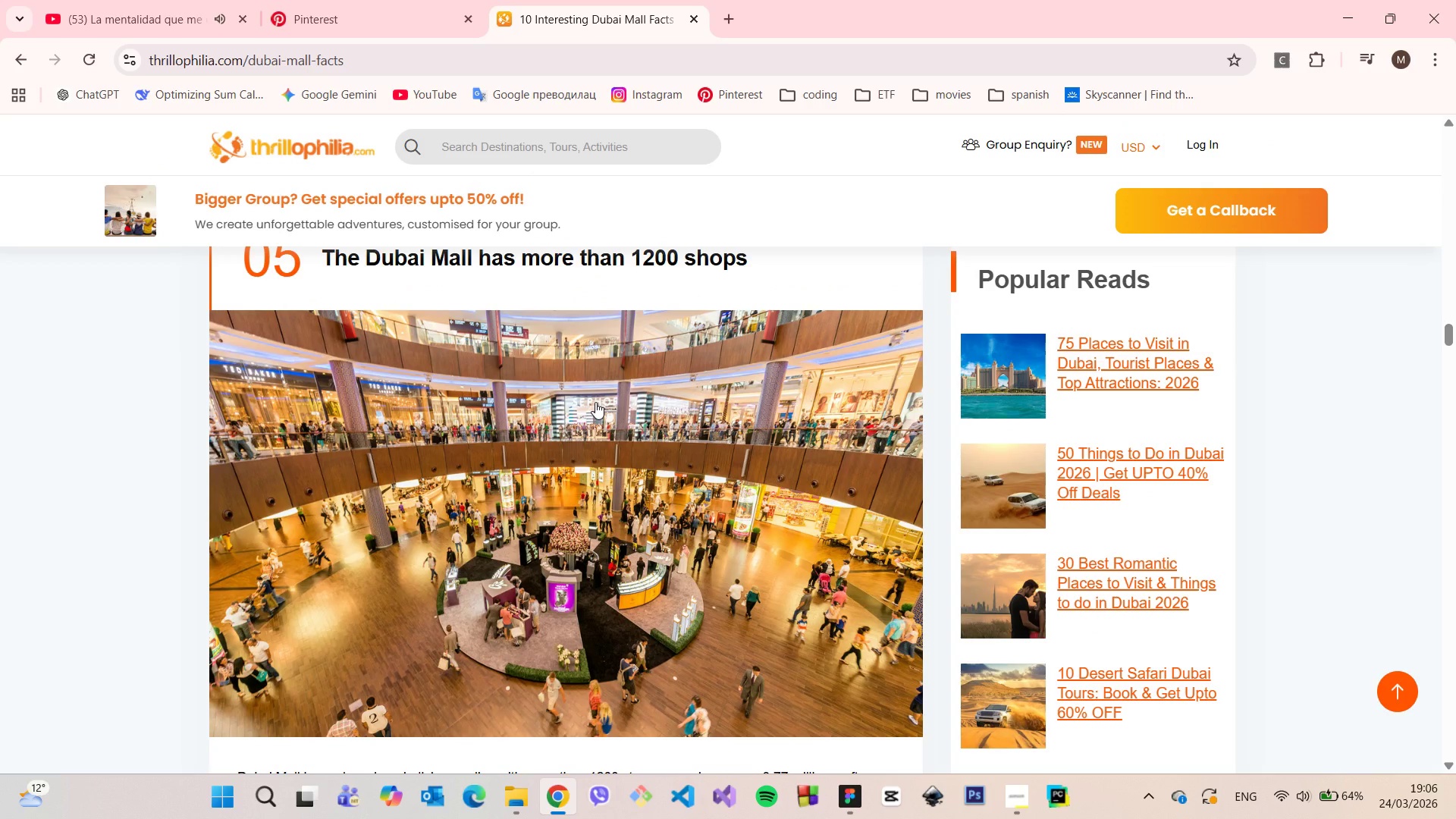 
scroll: coordinate [592, 403], scroll_direction: down, amount: 25.0
 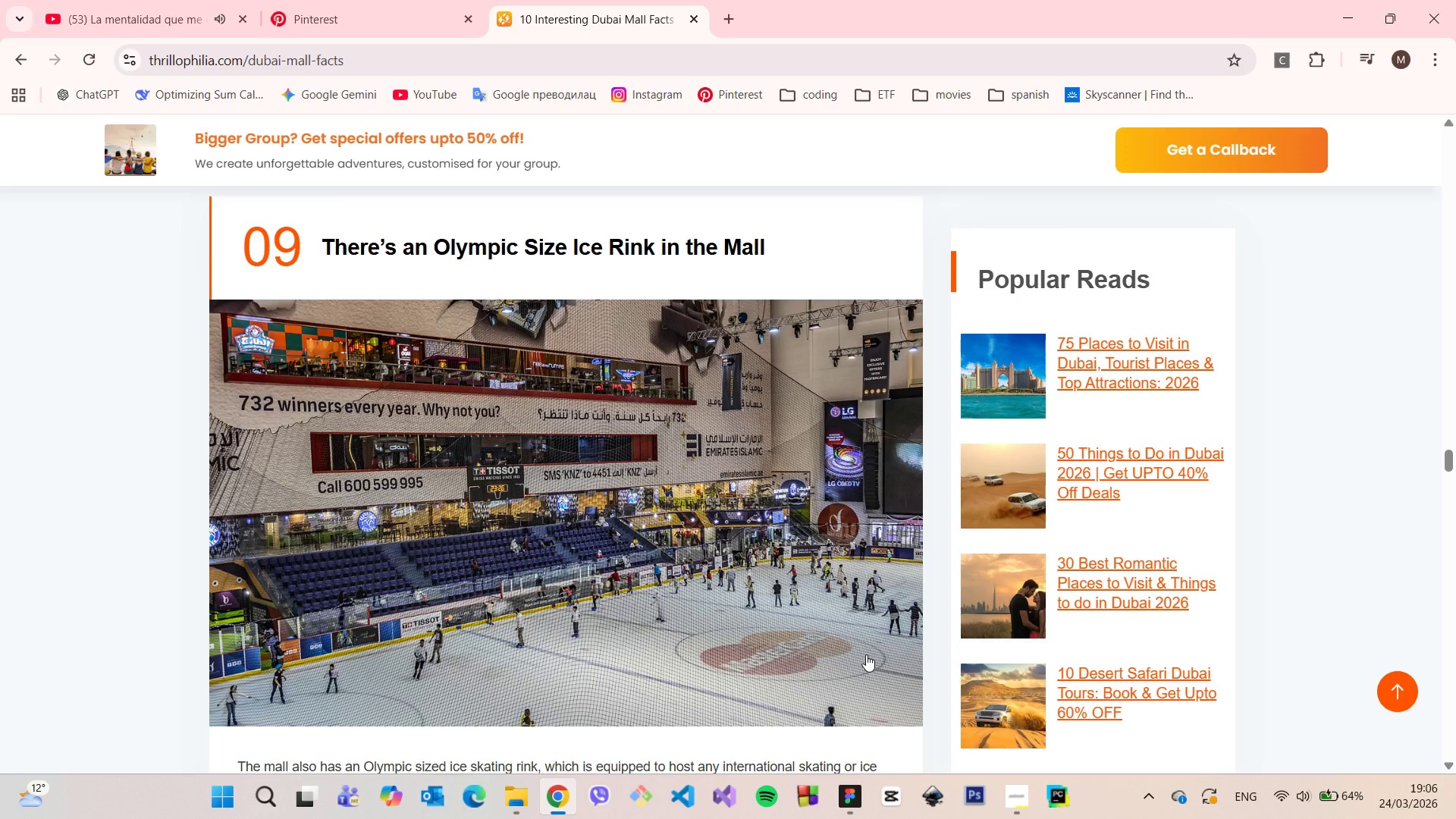 
left_click([855, 792])
 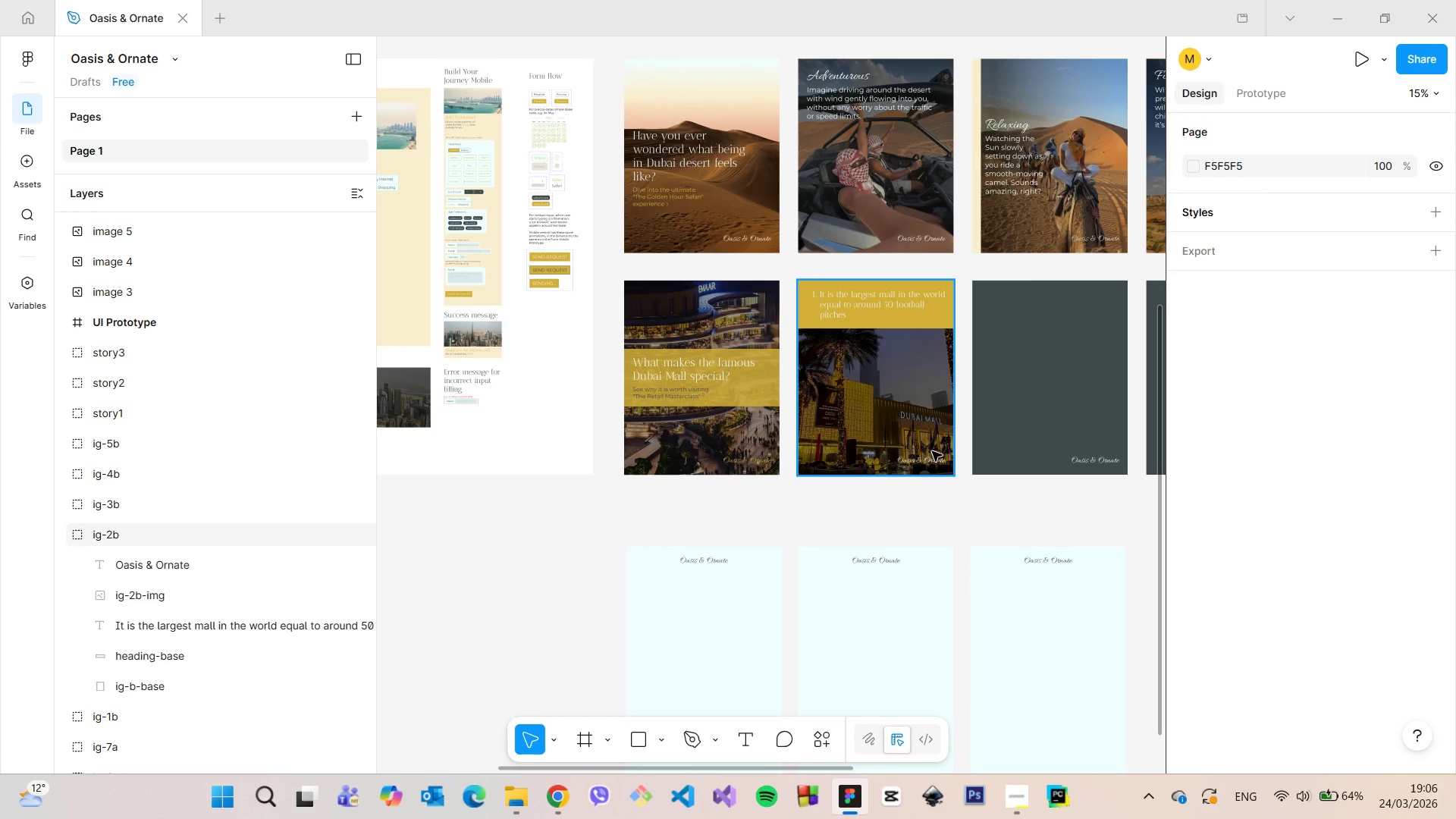 
scroll: coordinate [1033, 487], scroll_direction: down, amount: 11.0
 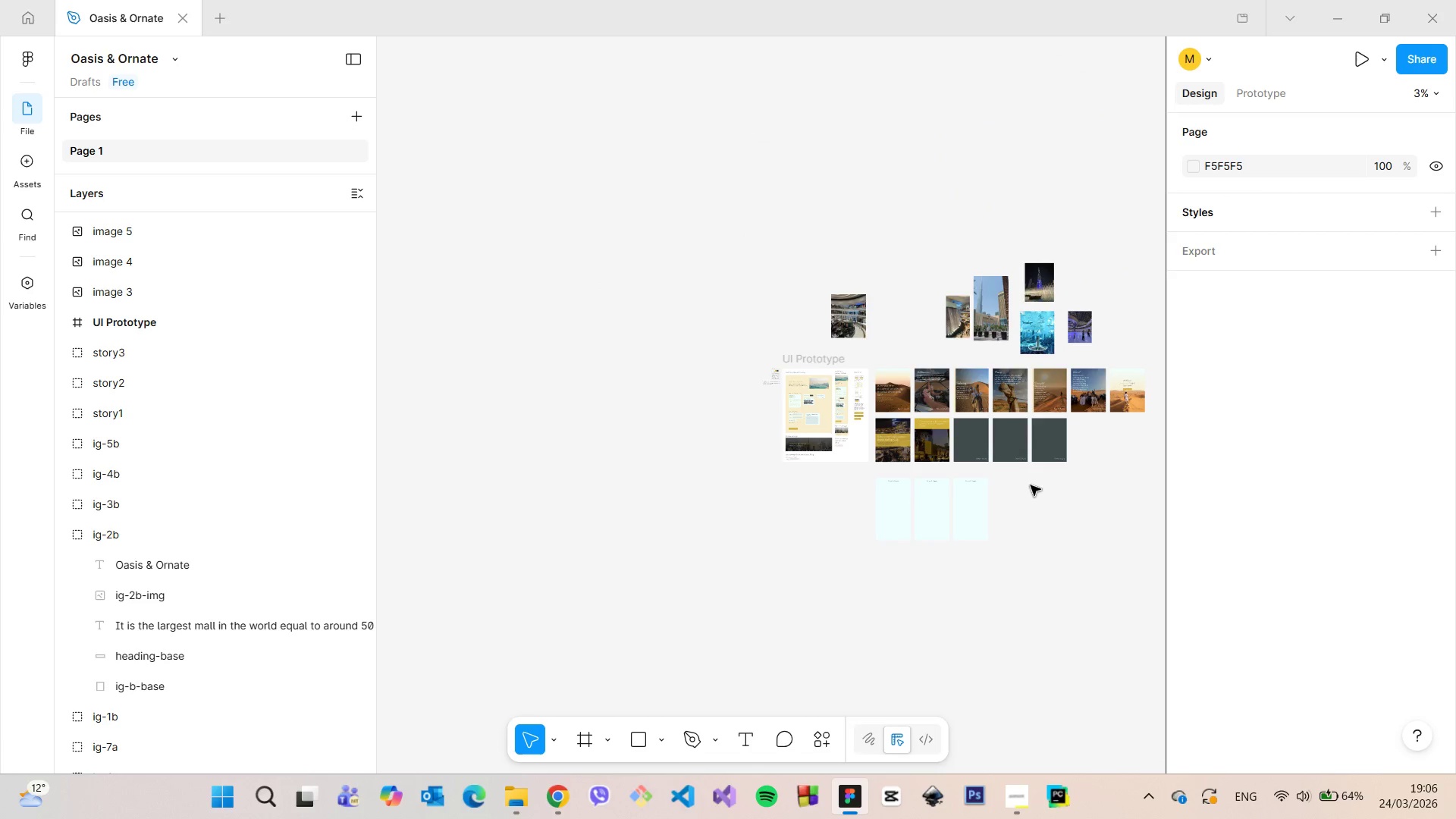 
scroll: coordinate [1029, 485], scroll_direction: up, amount: 1.0
 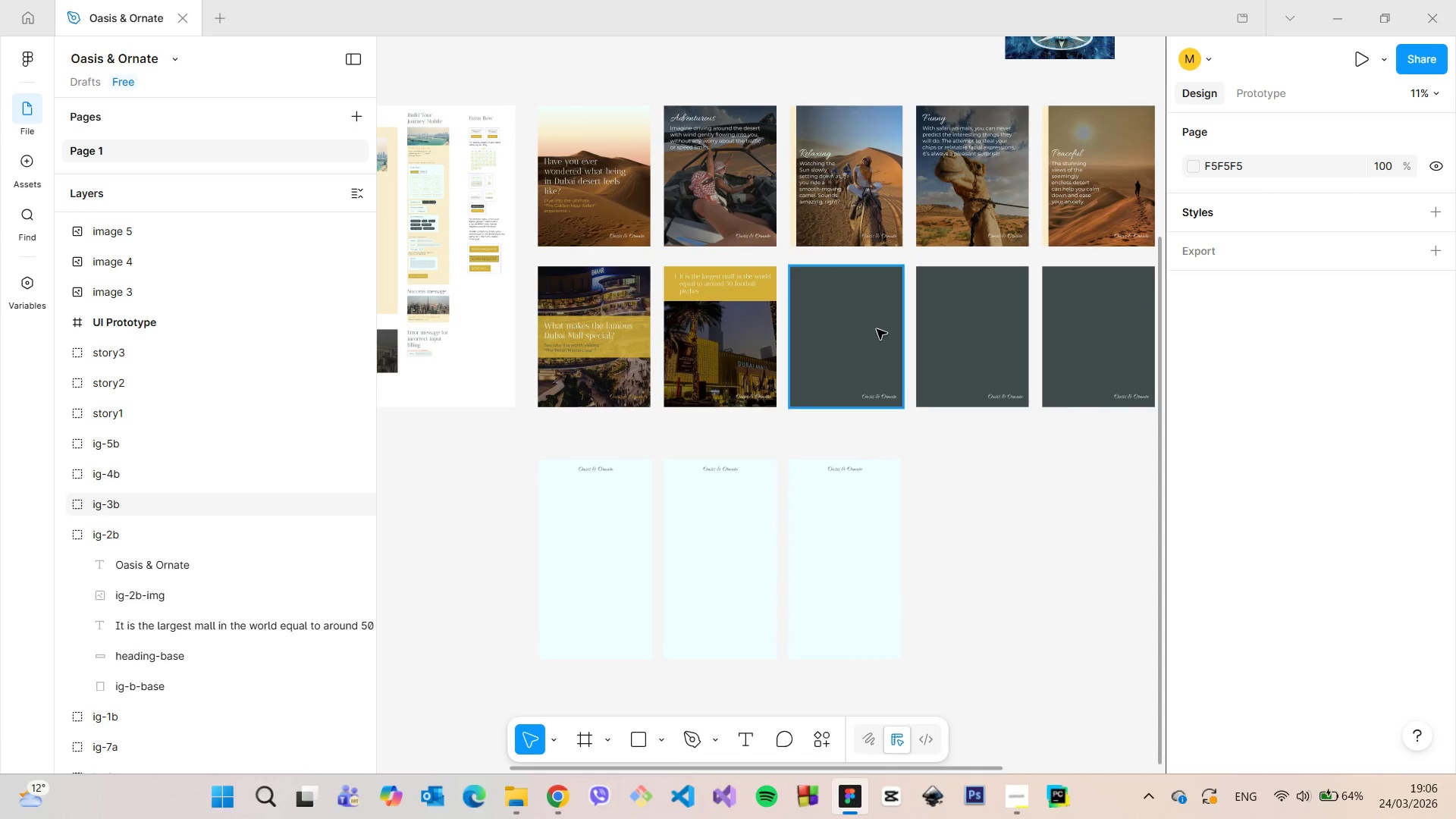 
scroll: coordinate [879, 329], scroll_direction: down, amount: 3.0
 